 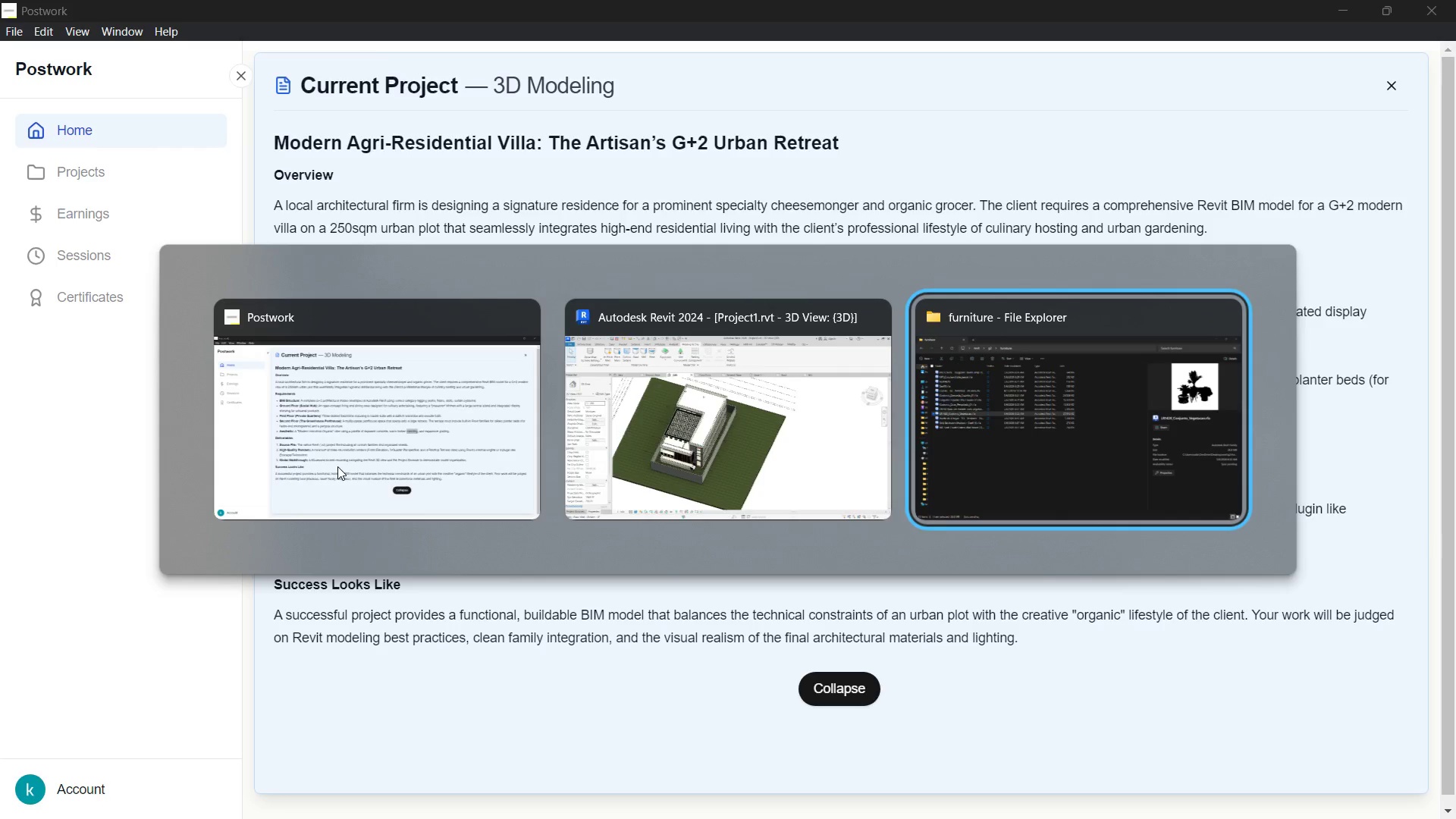 
double_click([240, 398])
 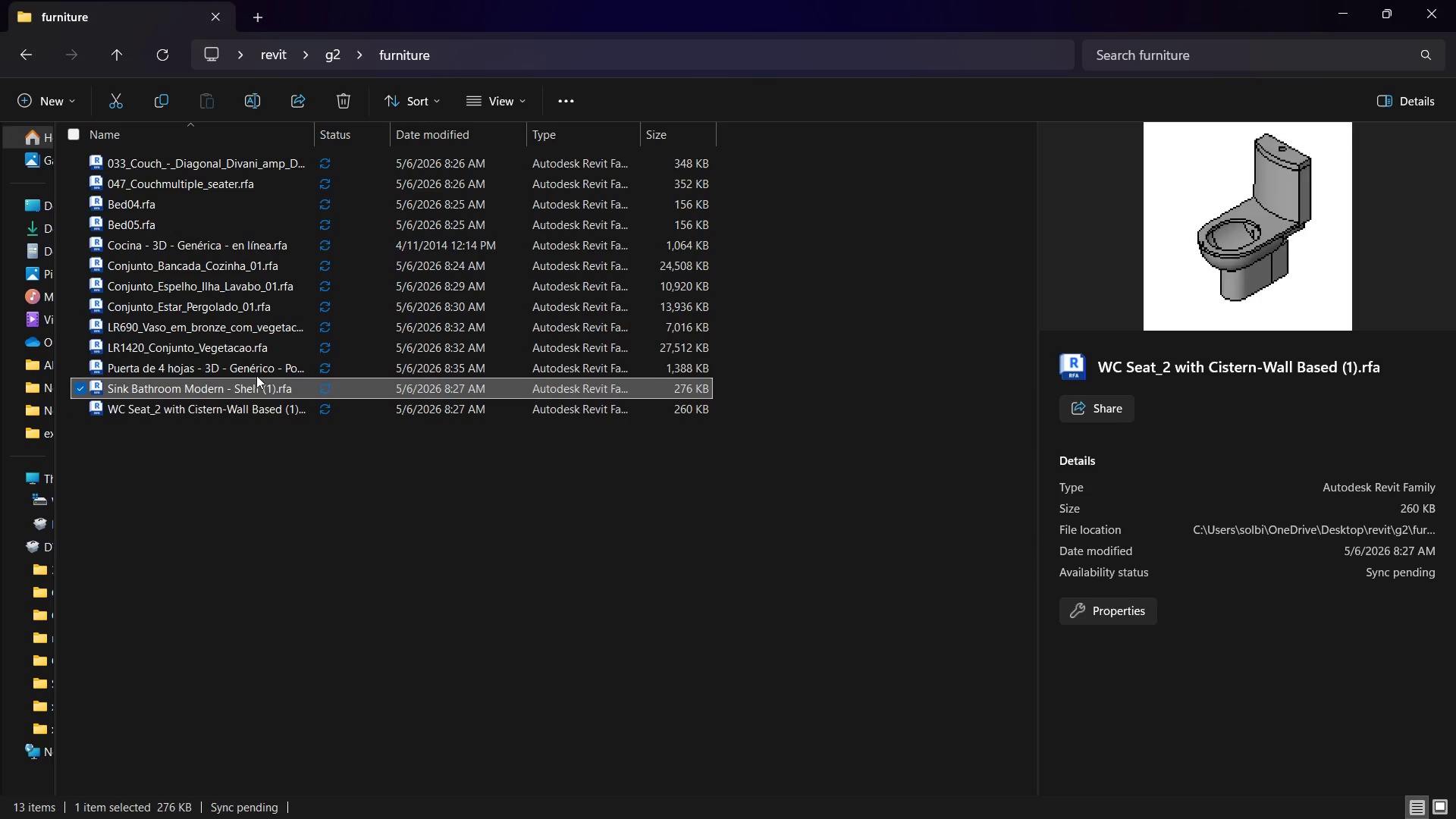 
double_click([256, 371])
 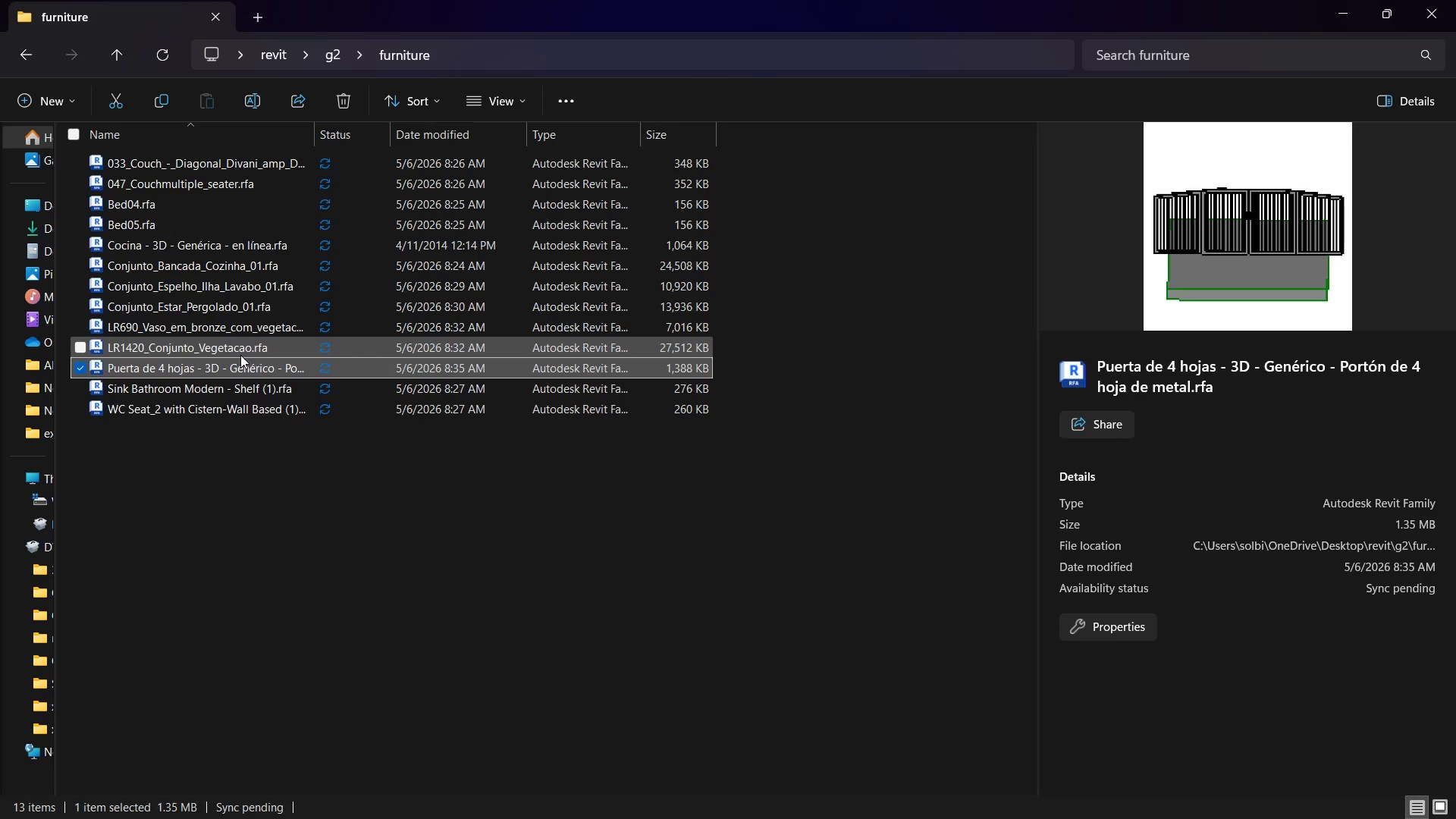 
left_click_drag(start_coordinate=[218, 363], to_coordinate=[654, 619])
 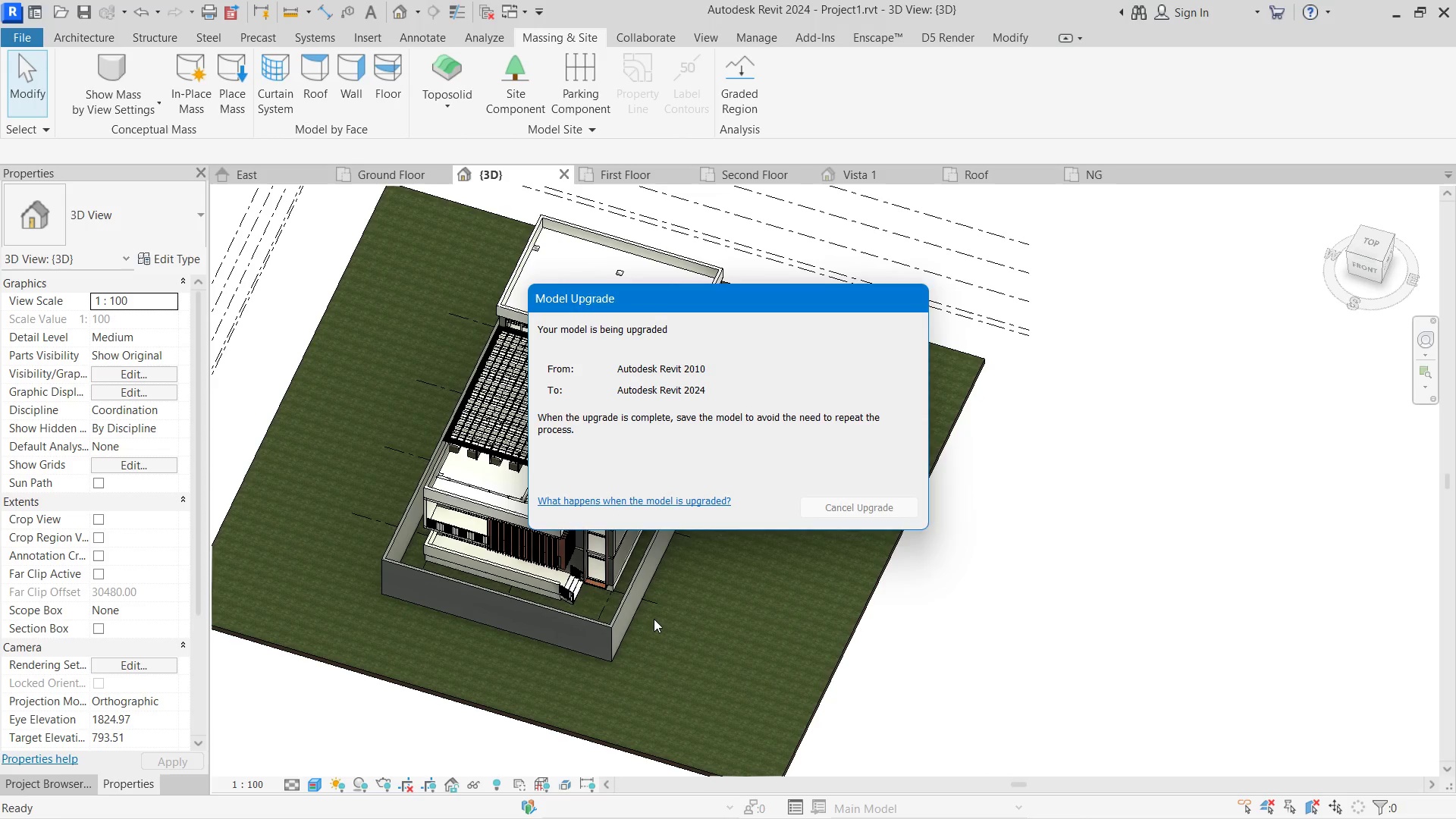 
key(Alt+Tab)
 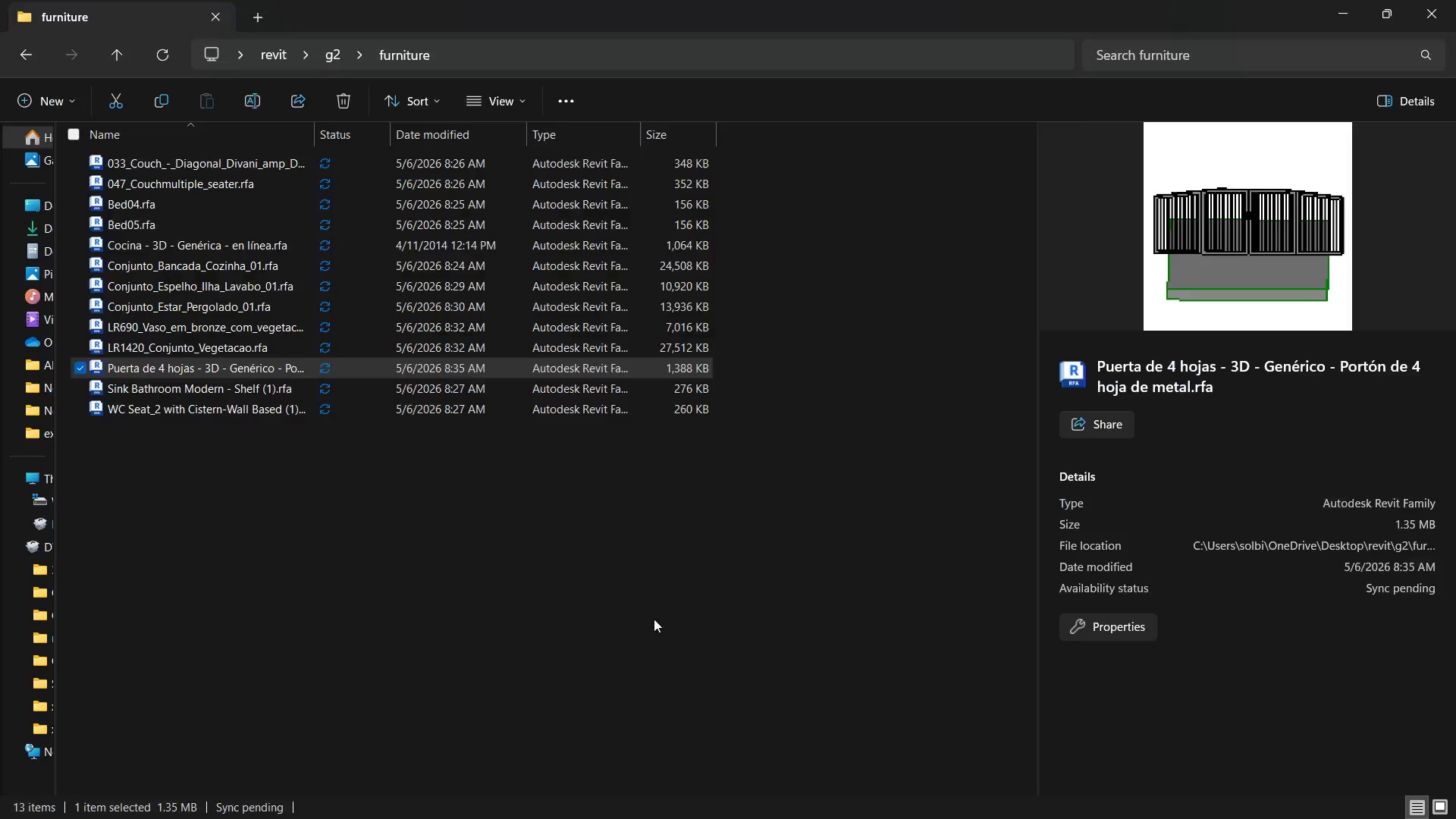 
key(Alt+AltLeft)
 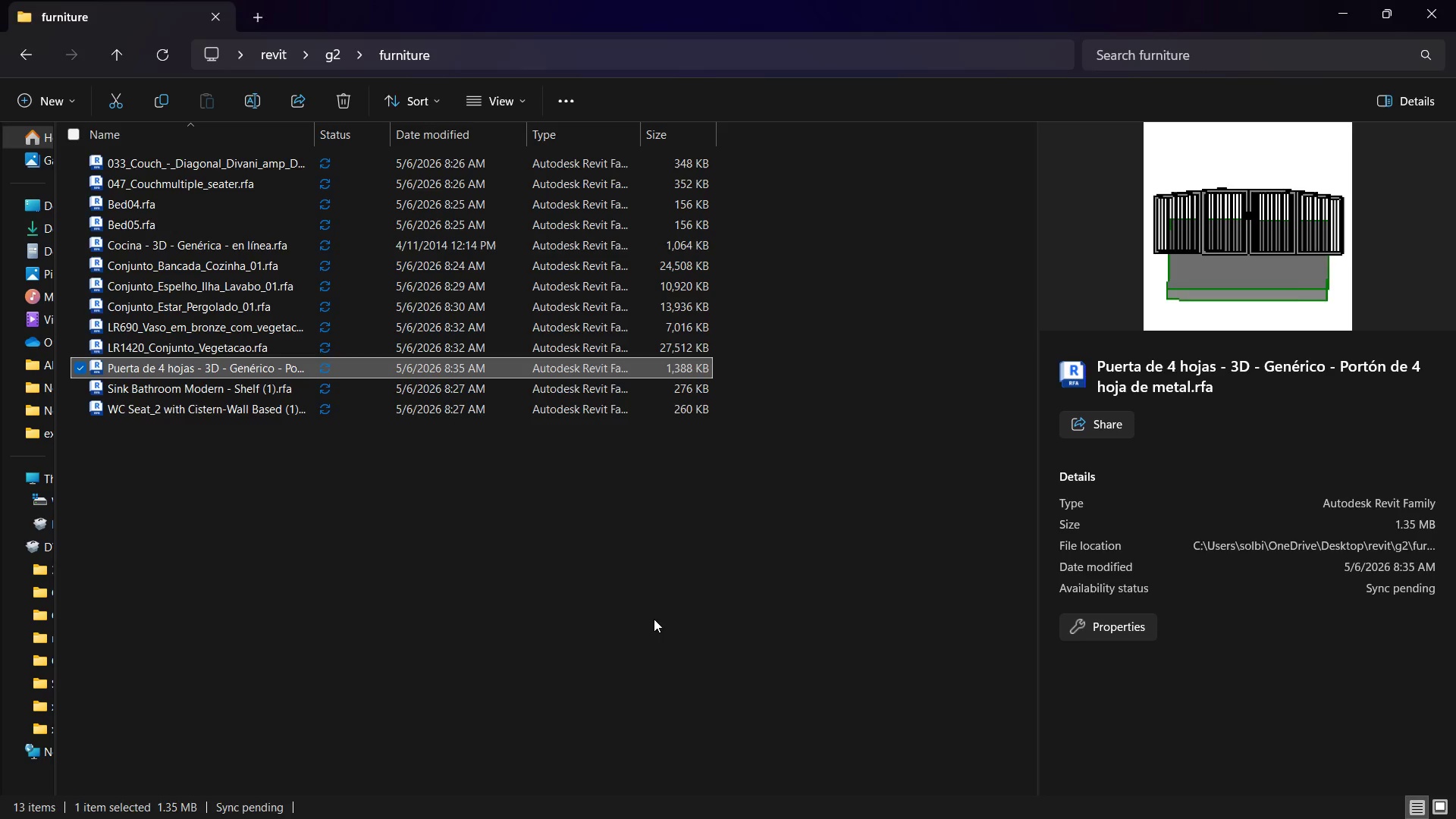 
key(Alt+Tab)
 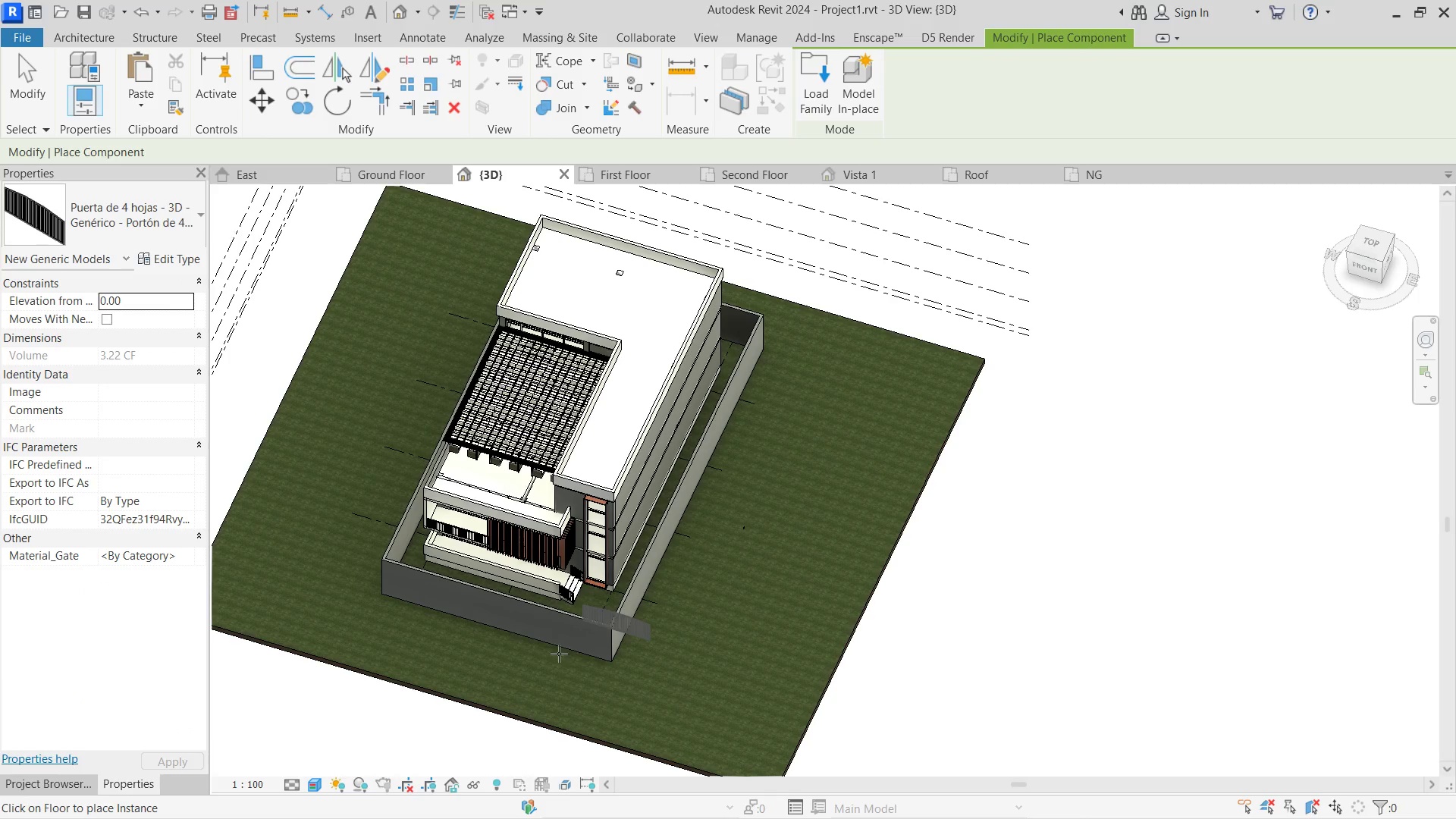 
wait(7.28)
 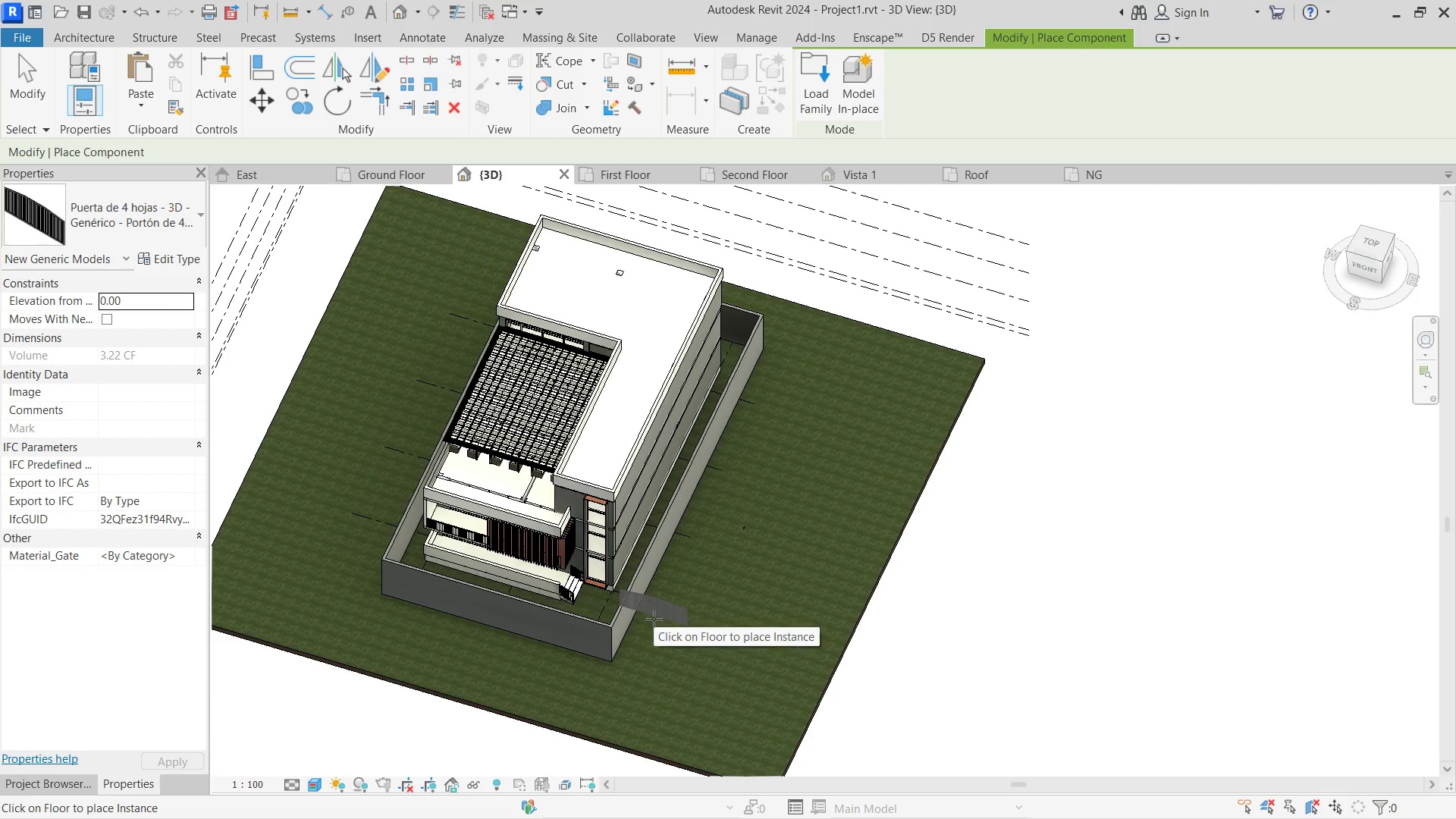 
left_click([502, 632])
 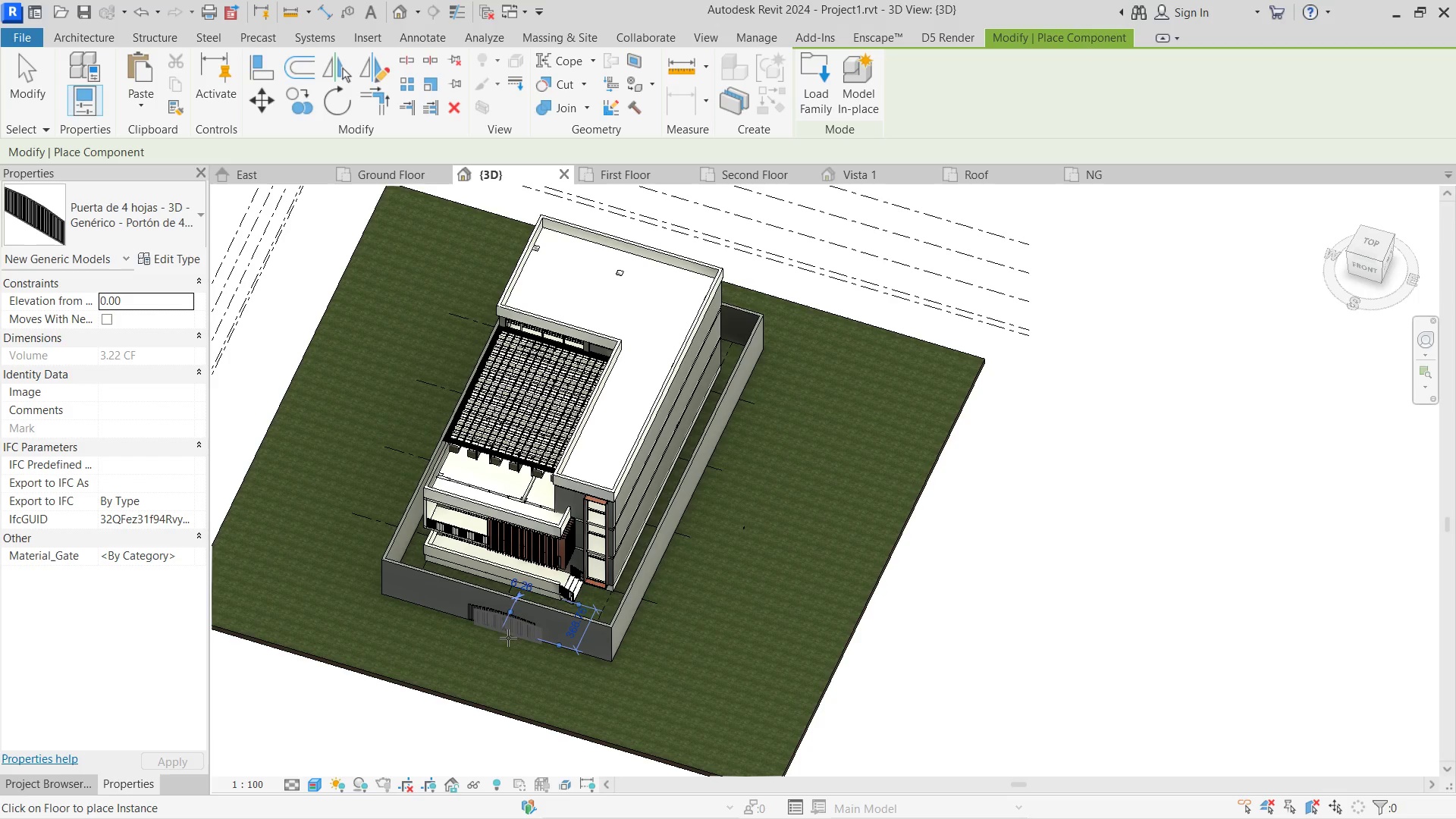 
key(Escape)
 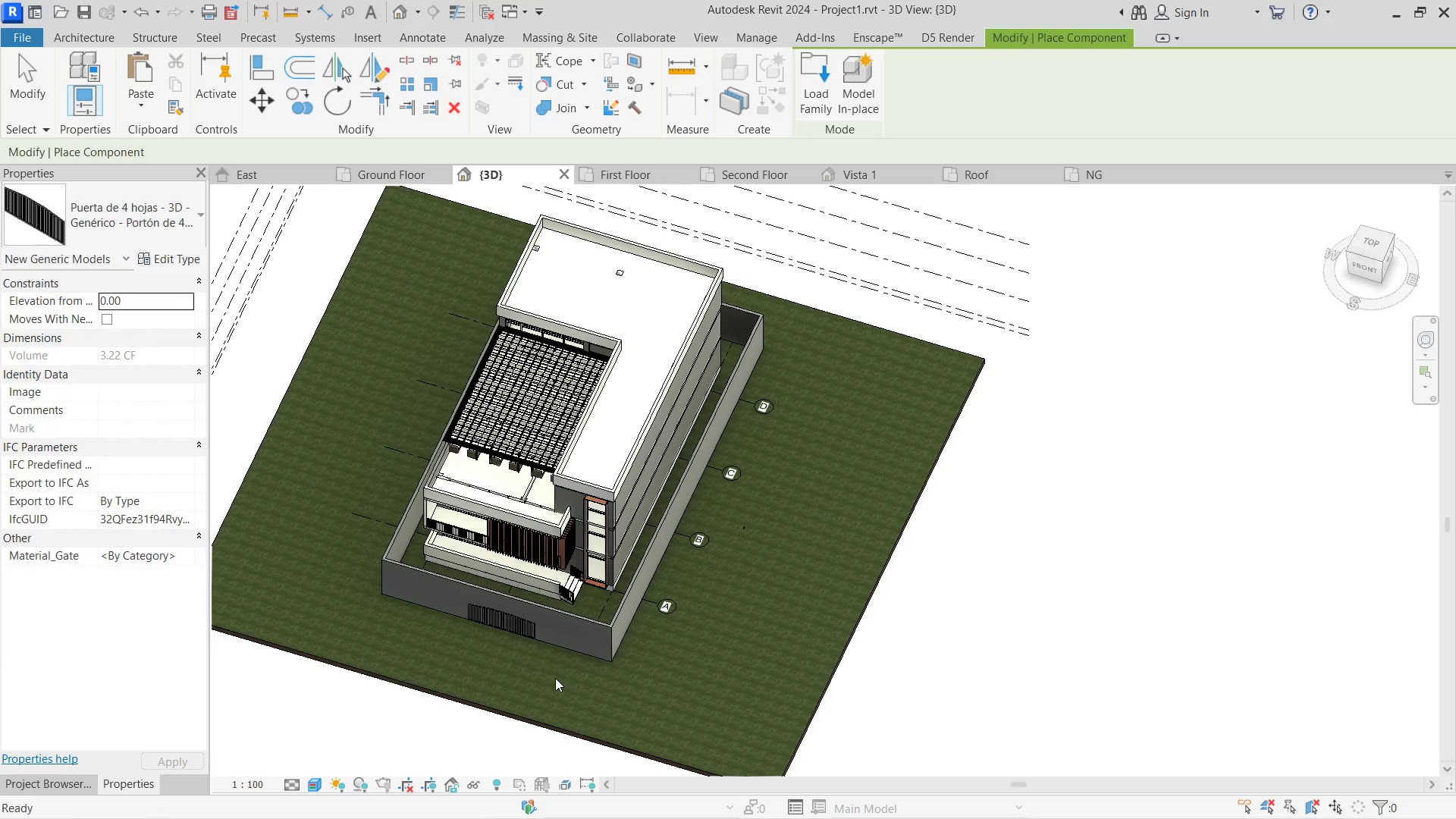 
key(Escape)
 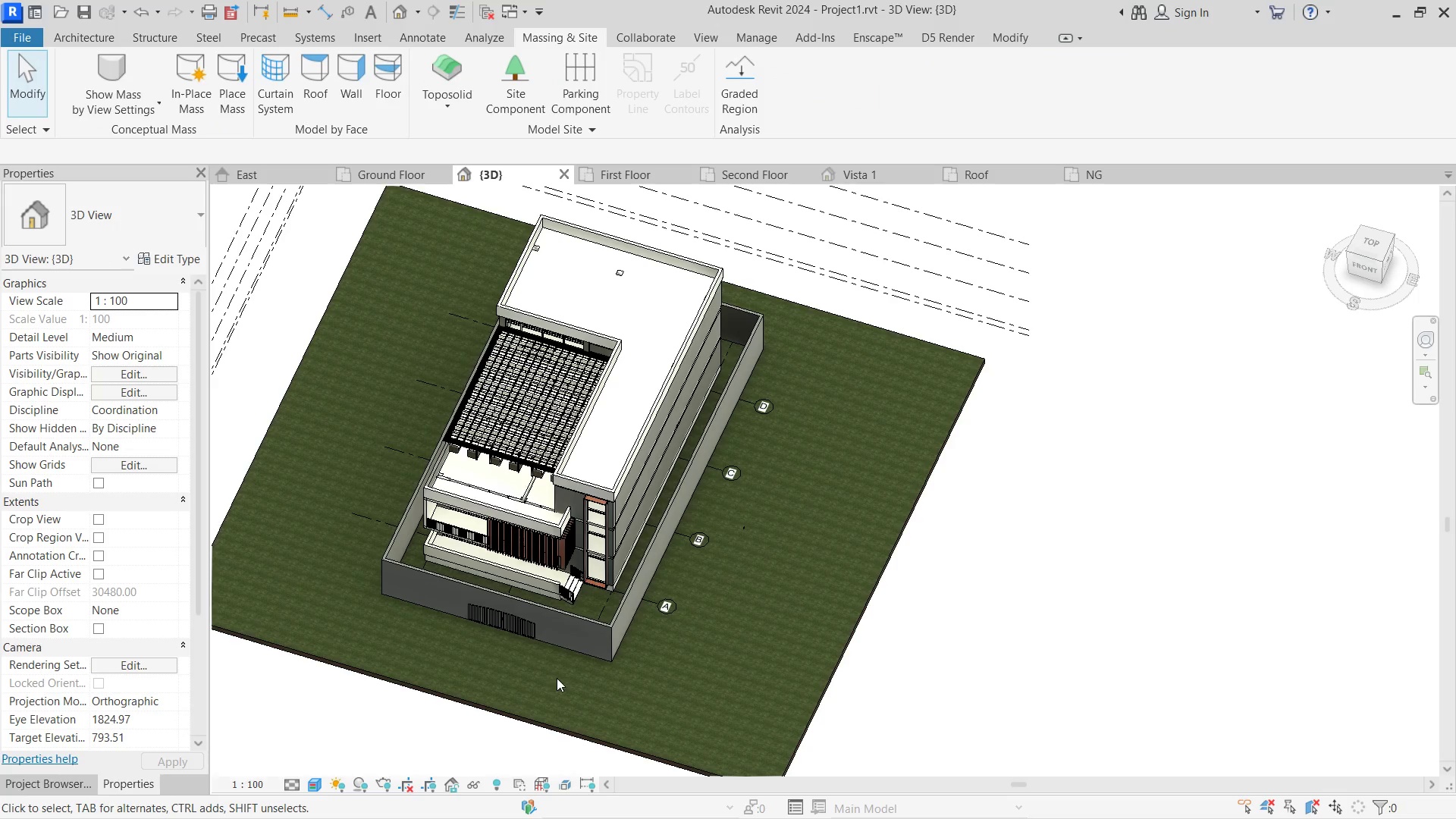 
key(Escape)
 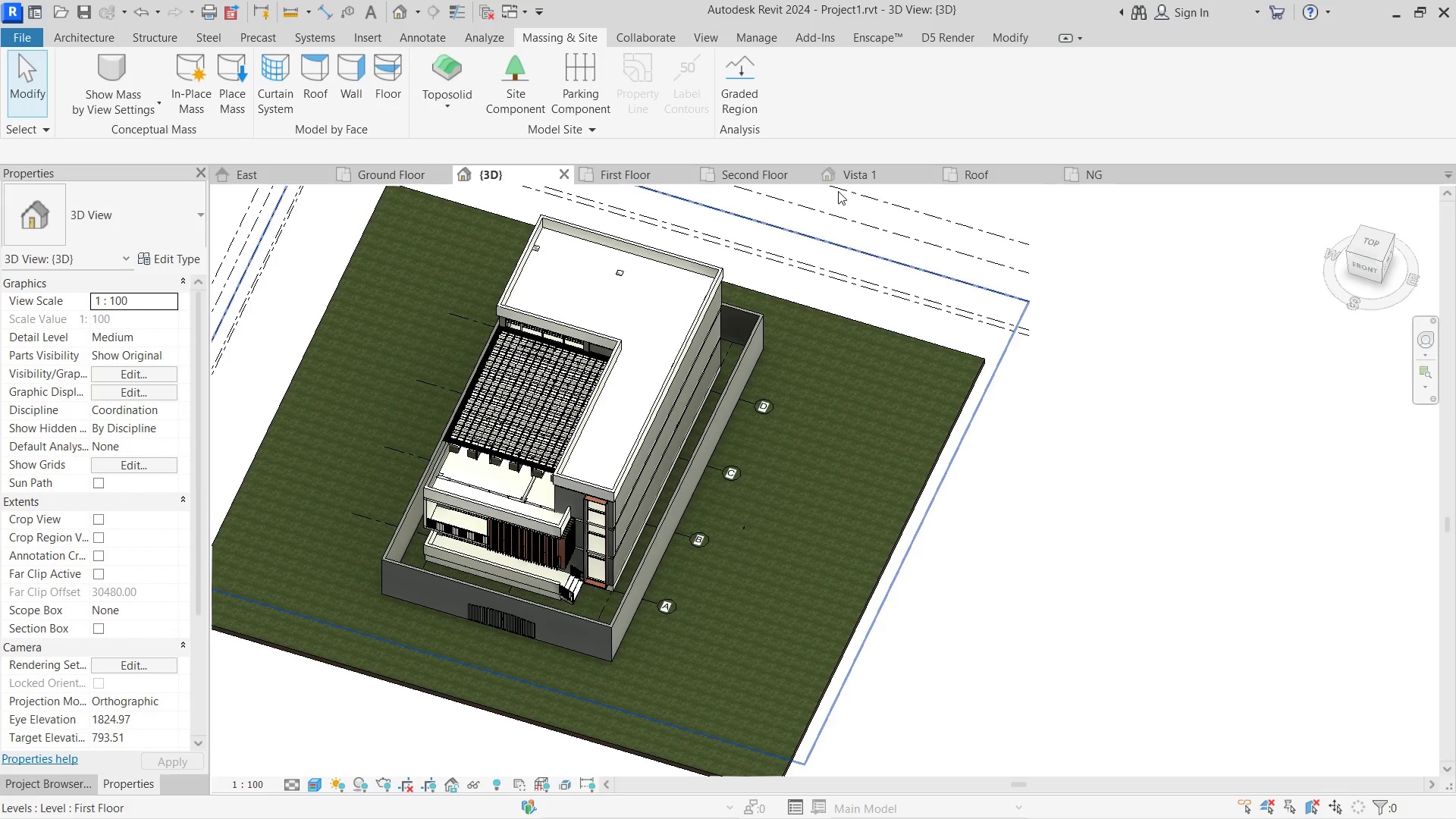 
left_click([1067, 167])
 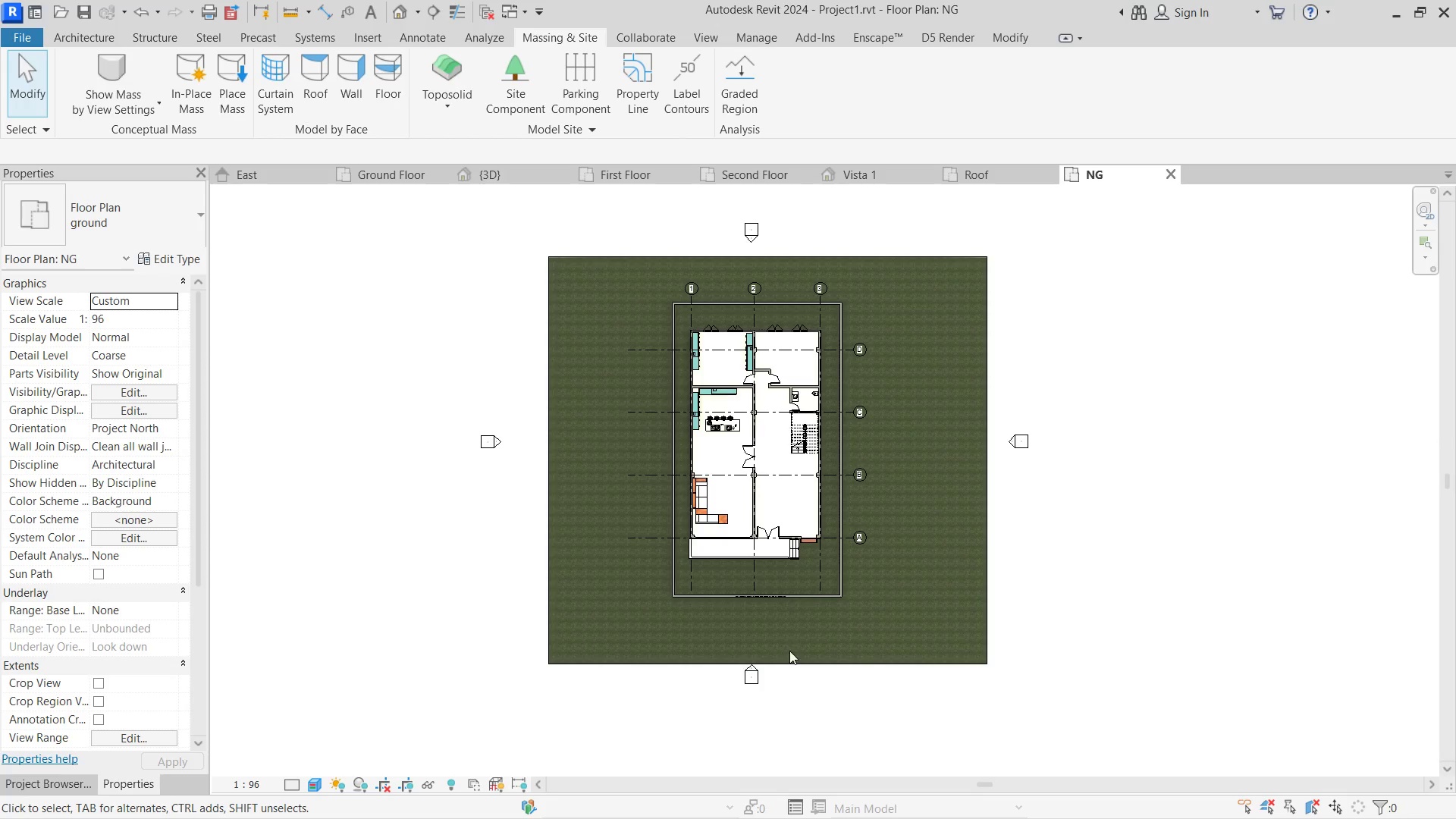 
scroll: coordinate [797, 588], scroll_direction: up, amount: 10.0
 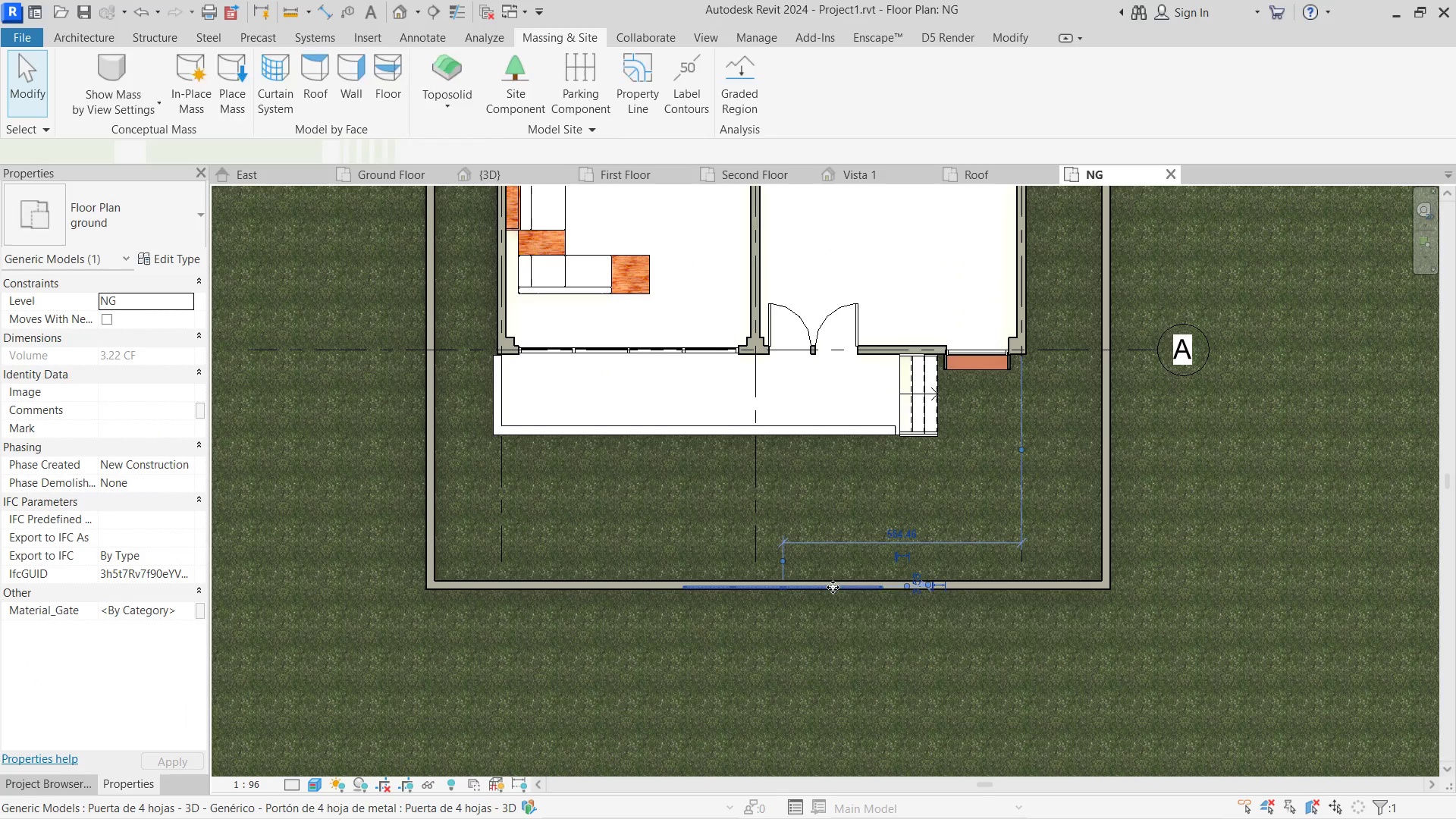 
left_click_drag(start_coordinate=[832, 587], to_coordinate=[1029, 588])
 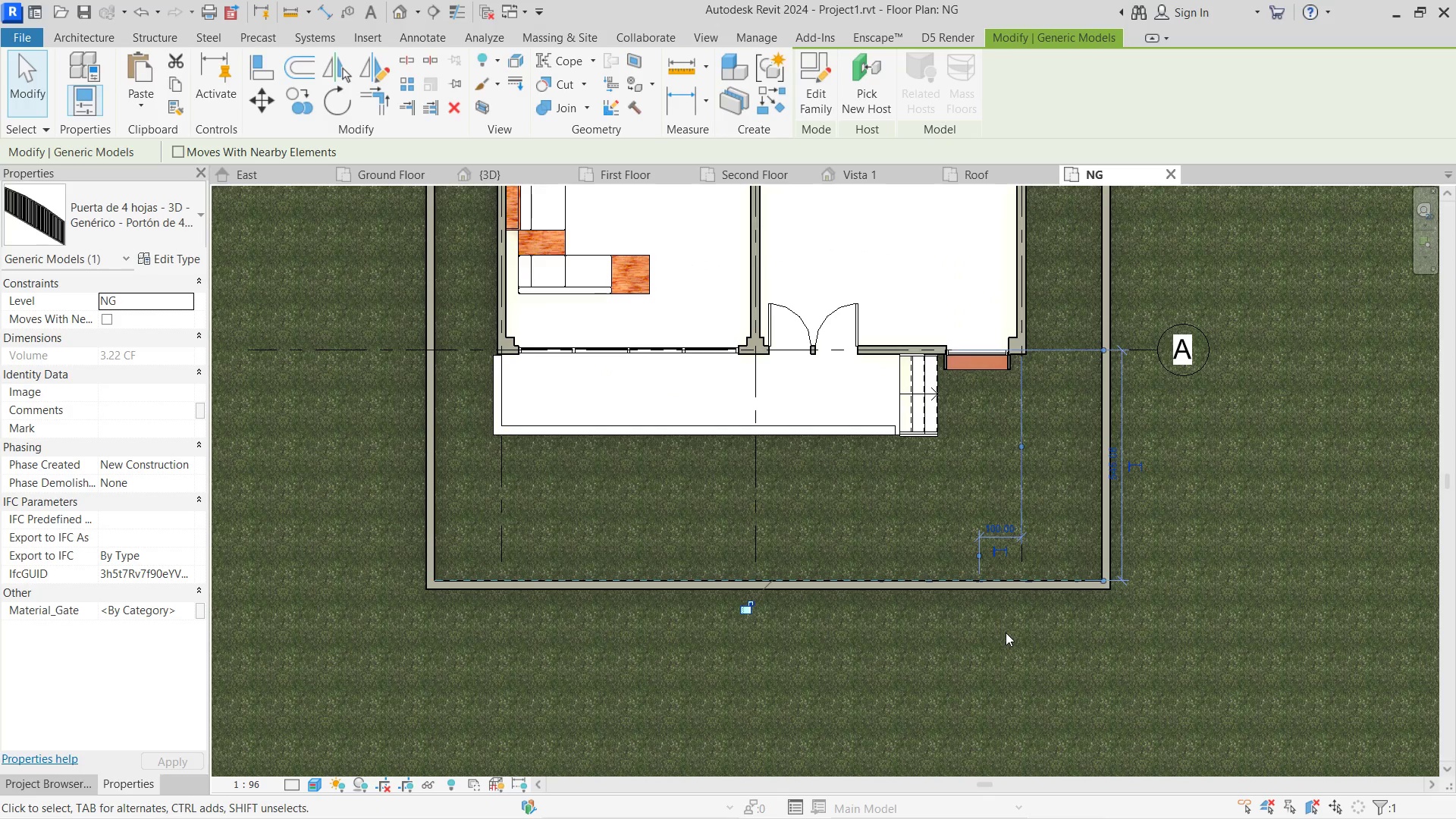 
left_click([1006, 632])
 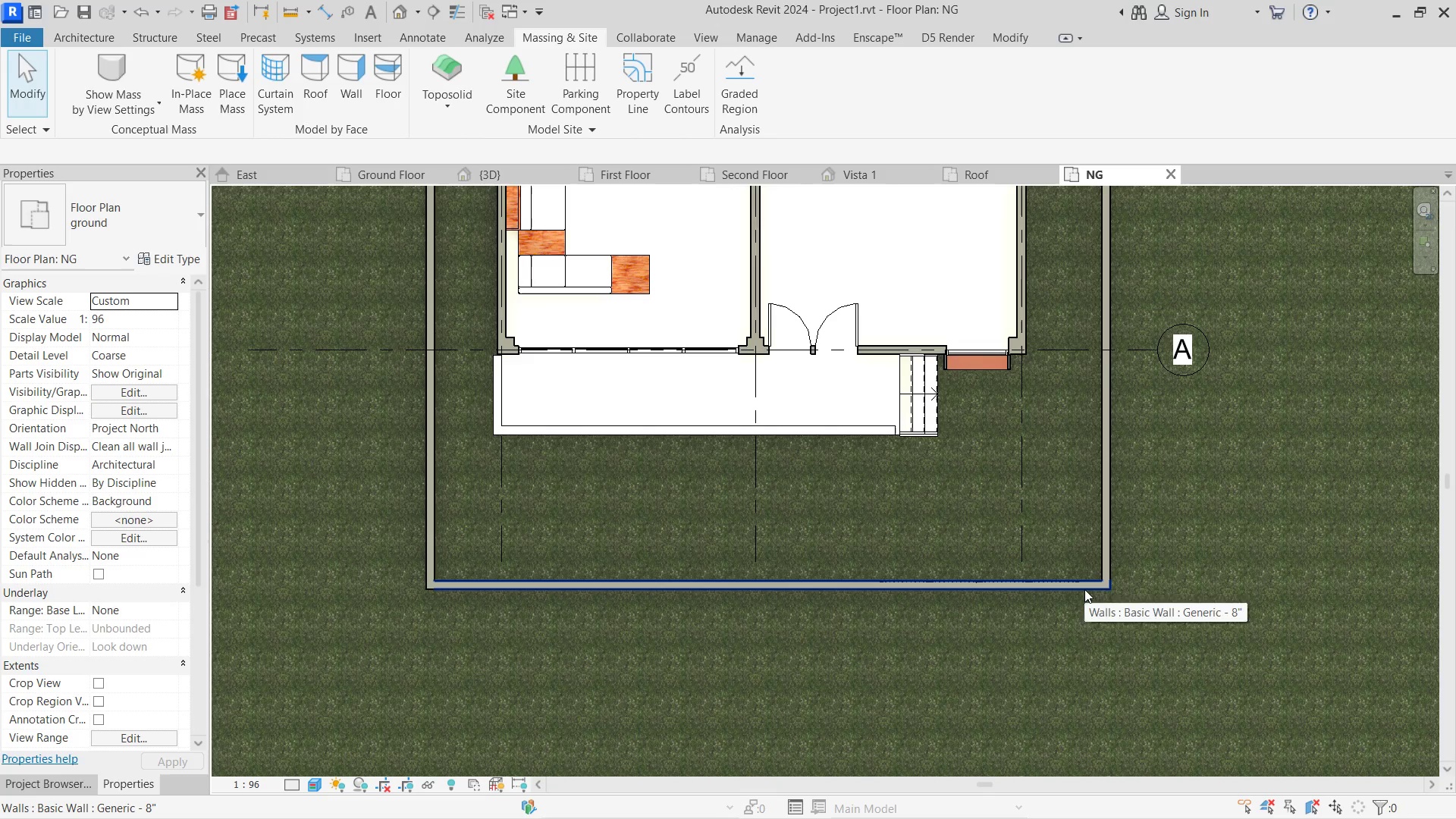 
left_click([748, 594])
 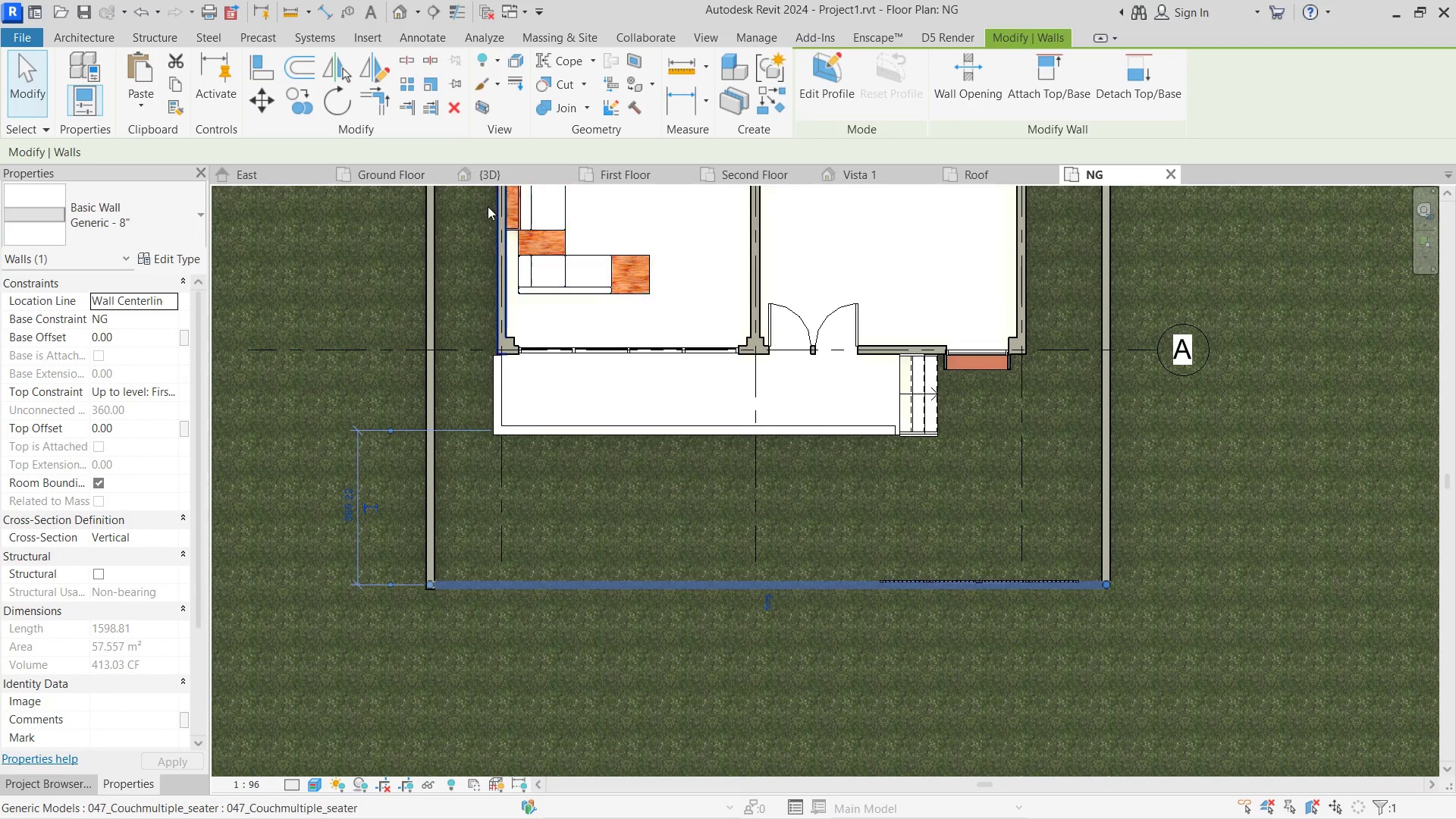 
left_click([481, 169])
 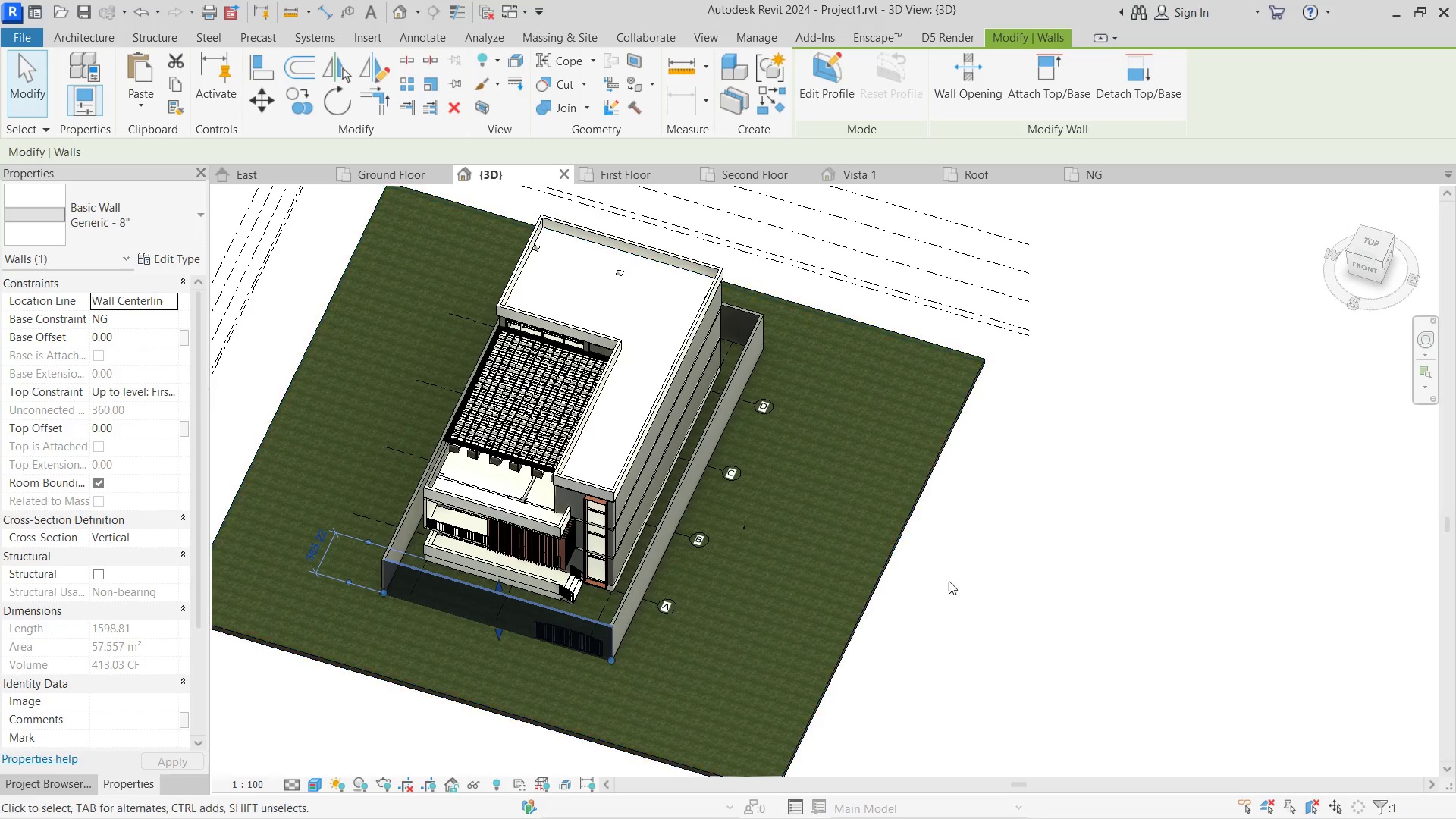 
hold_key(key=ShiftLeft, duration=1.02)
scroll: coordinate [787, 441], scroll_direction: up, amount: 1.0
 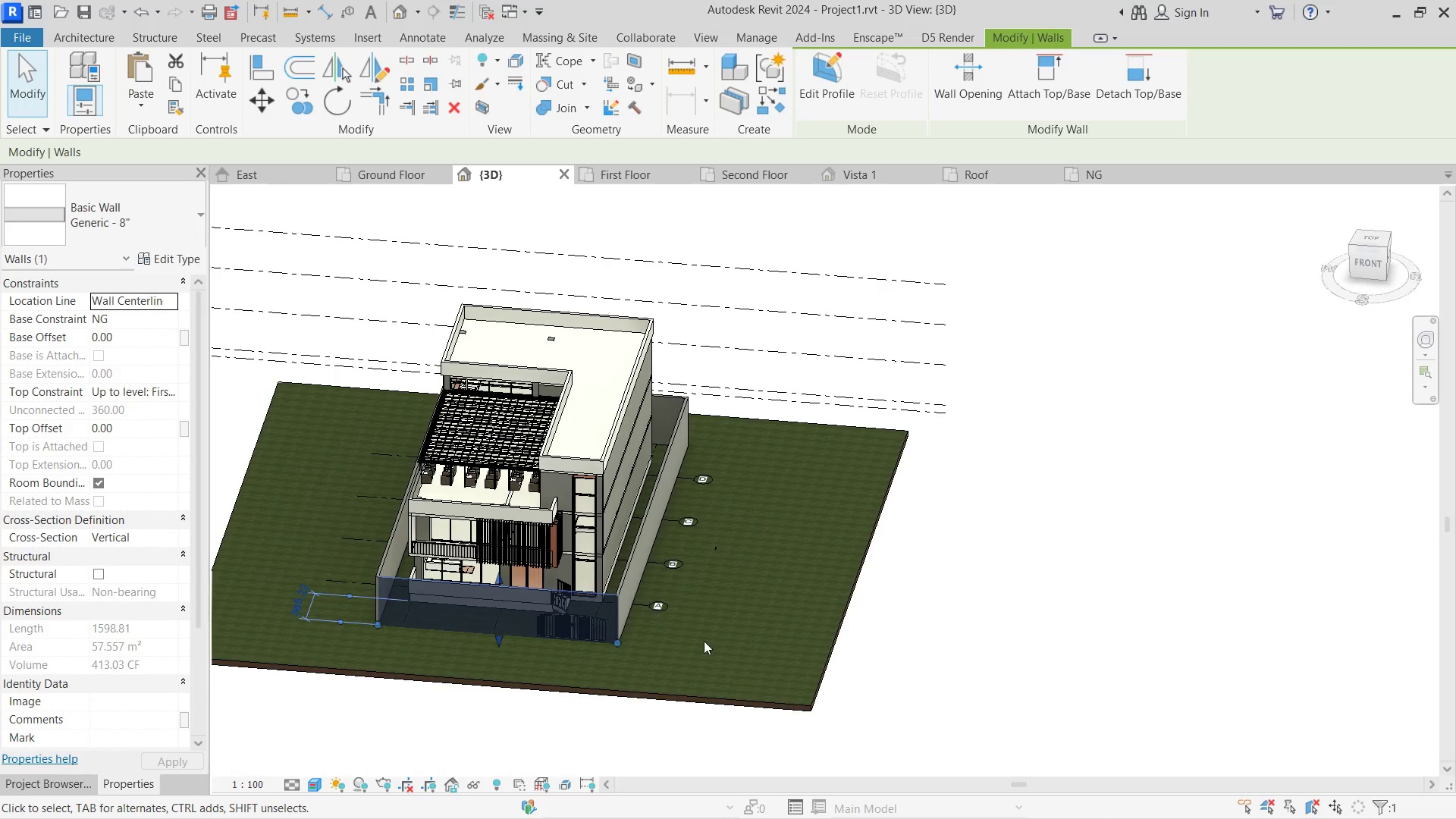 
hold_key(key=ShiftLeft, duration=0.7)
 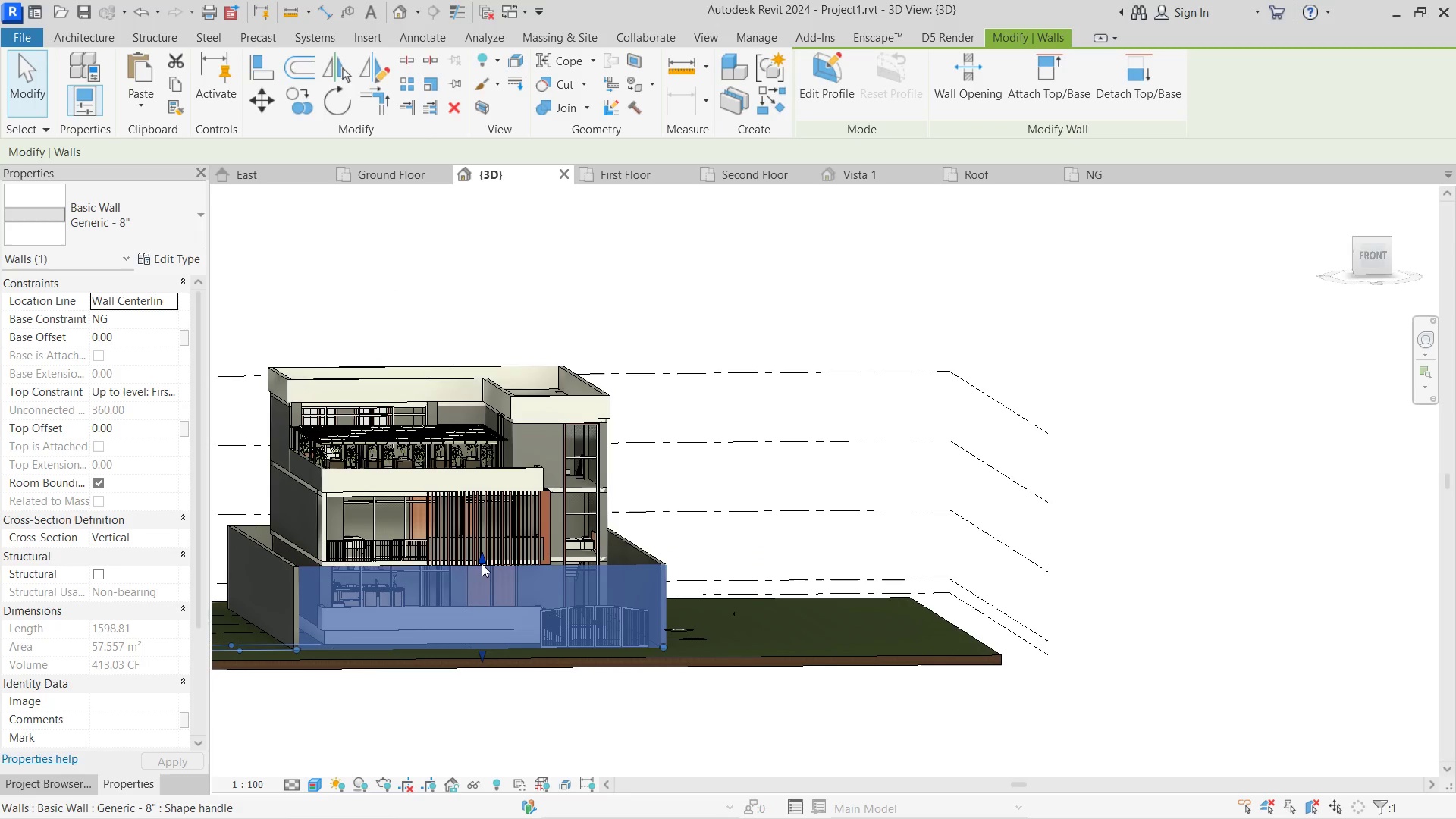 
scroll: coordinate [531, 613], scroll_direction: up, amount: 3.0
 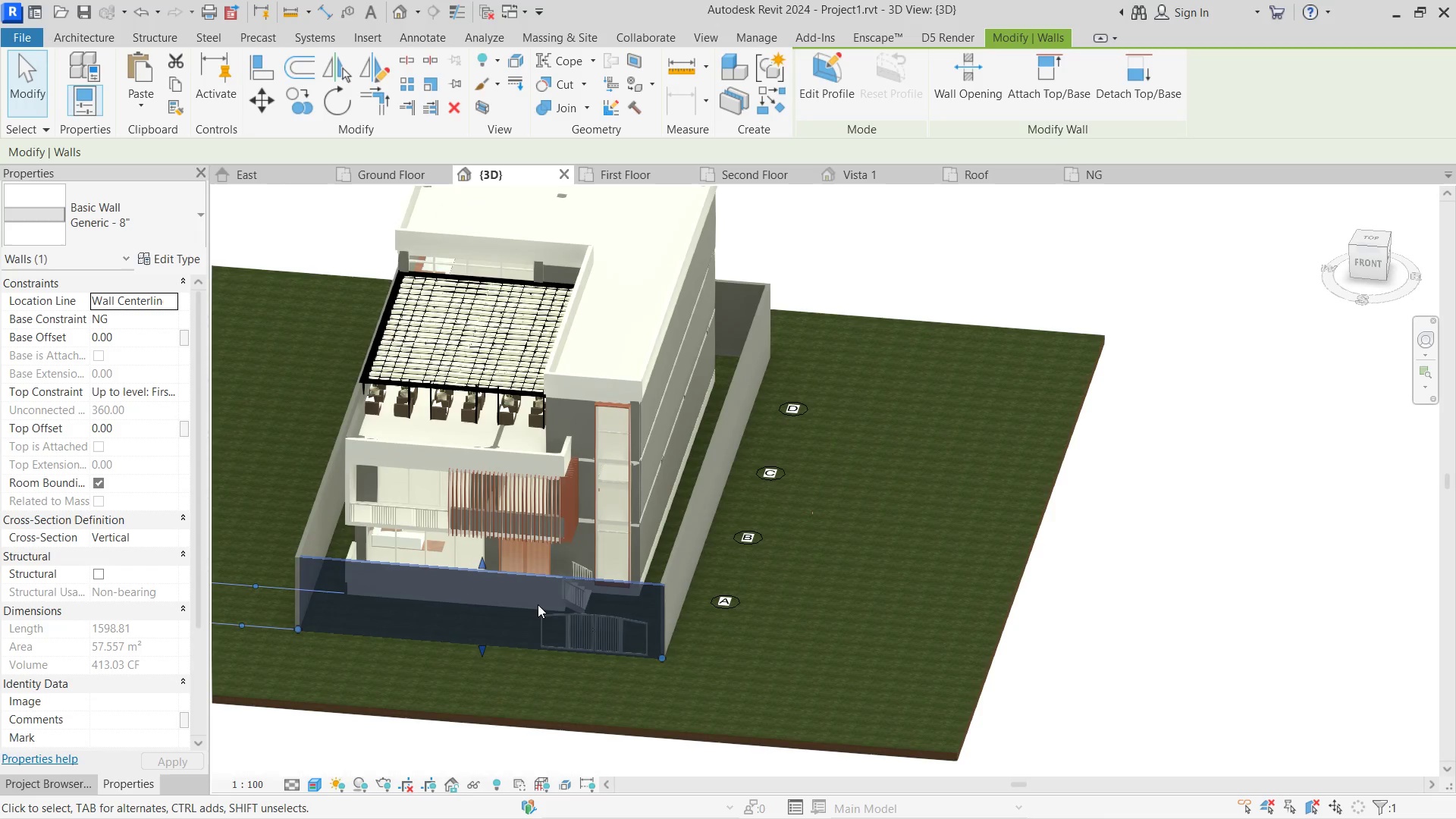 
left_click_drag(start_coordinate=[482, 563], to_coordinate=[495, 613])
 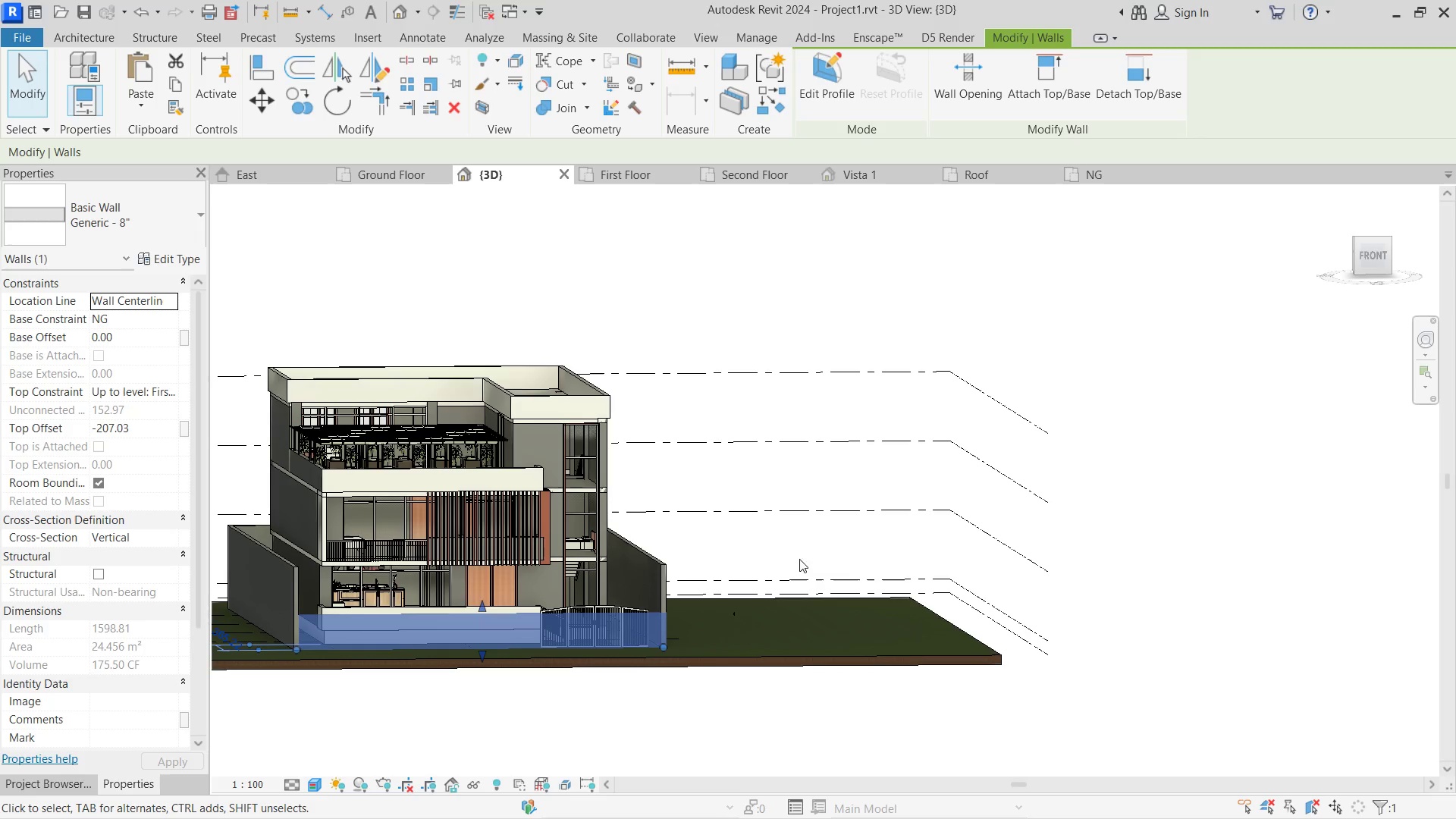 
left_click([802, 549])
 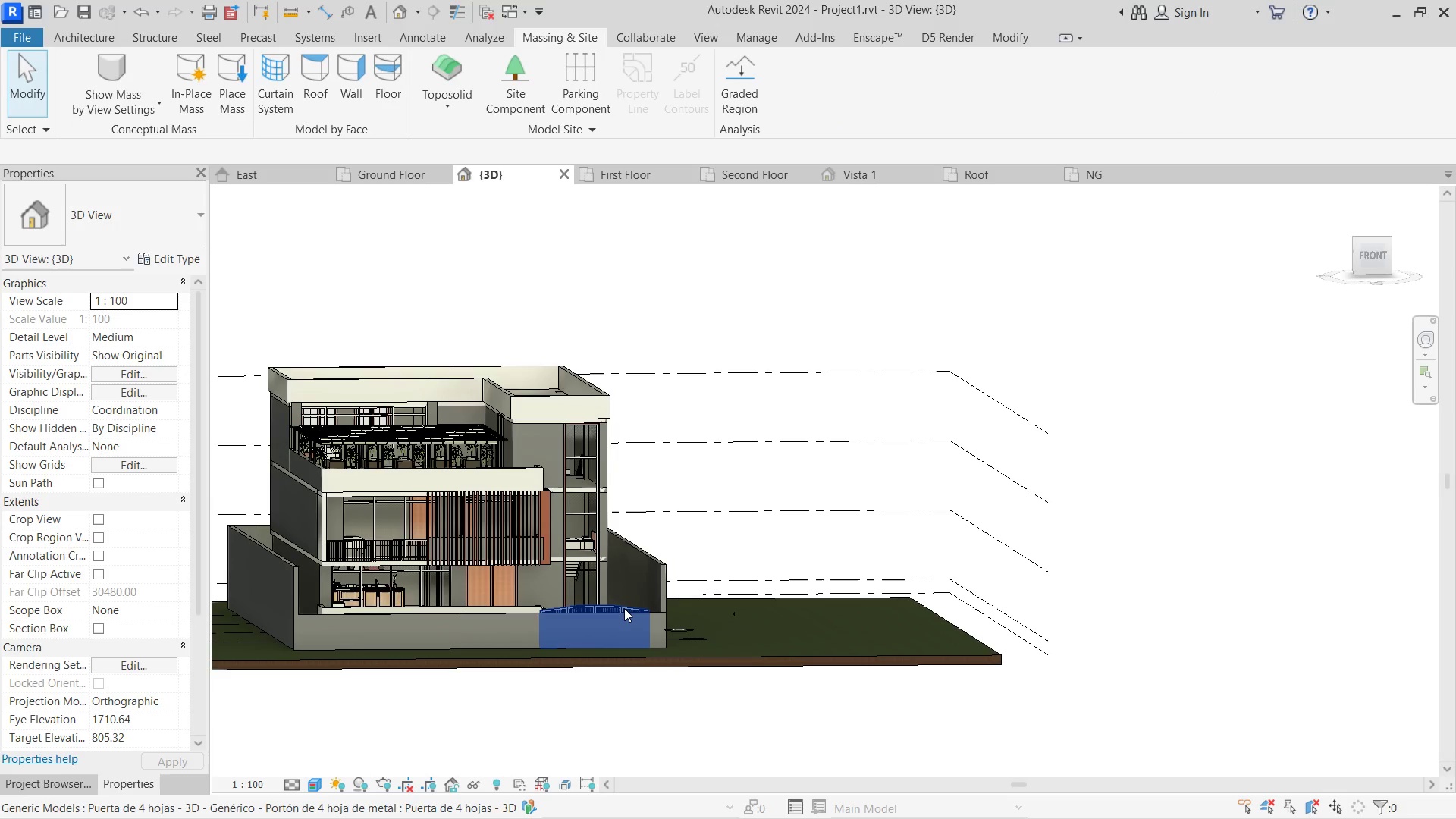 
left_click([624, 608])
 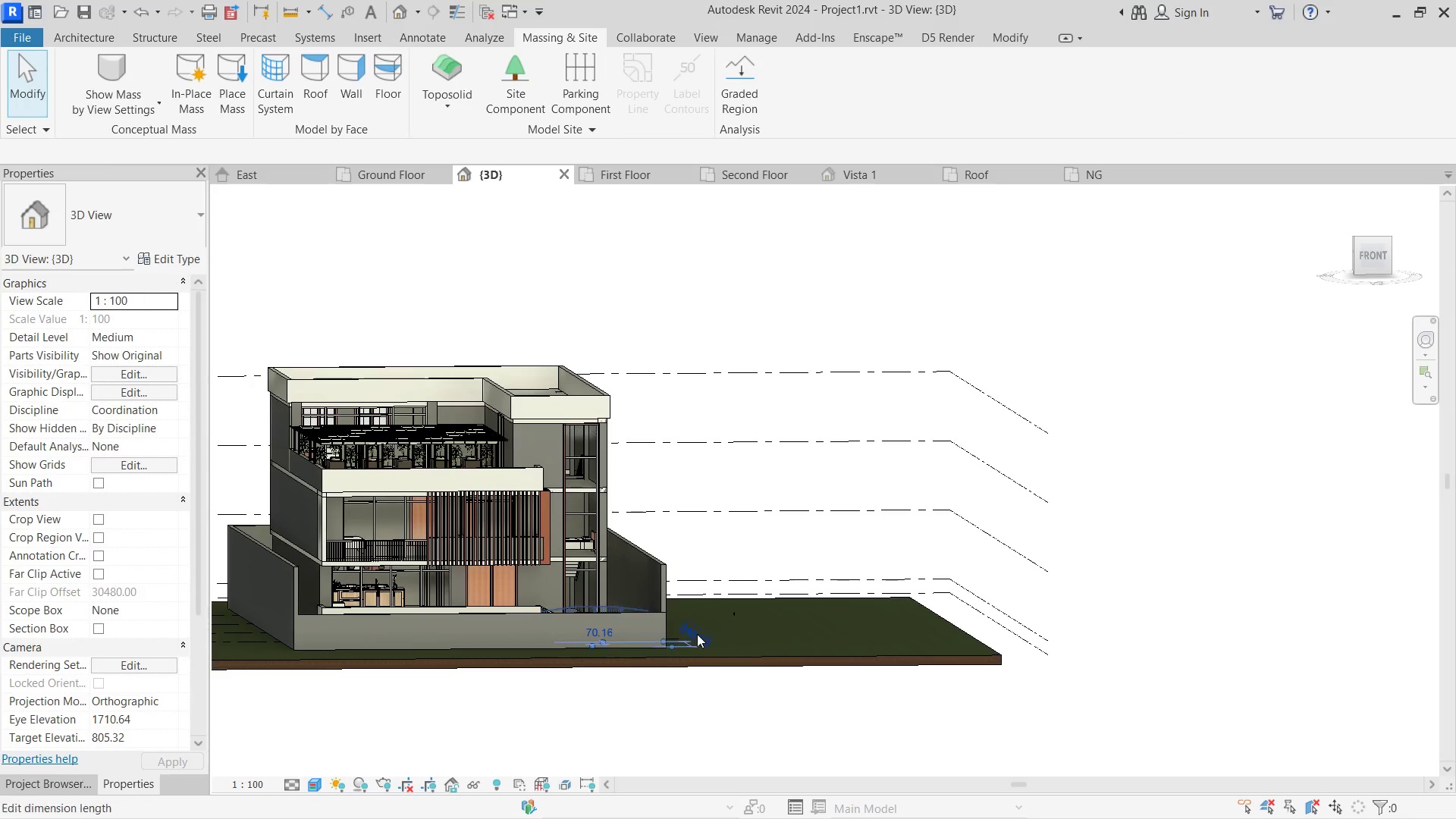 
hold_key(key=ShiftLeft, duration=0.83)
 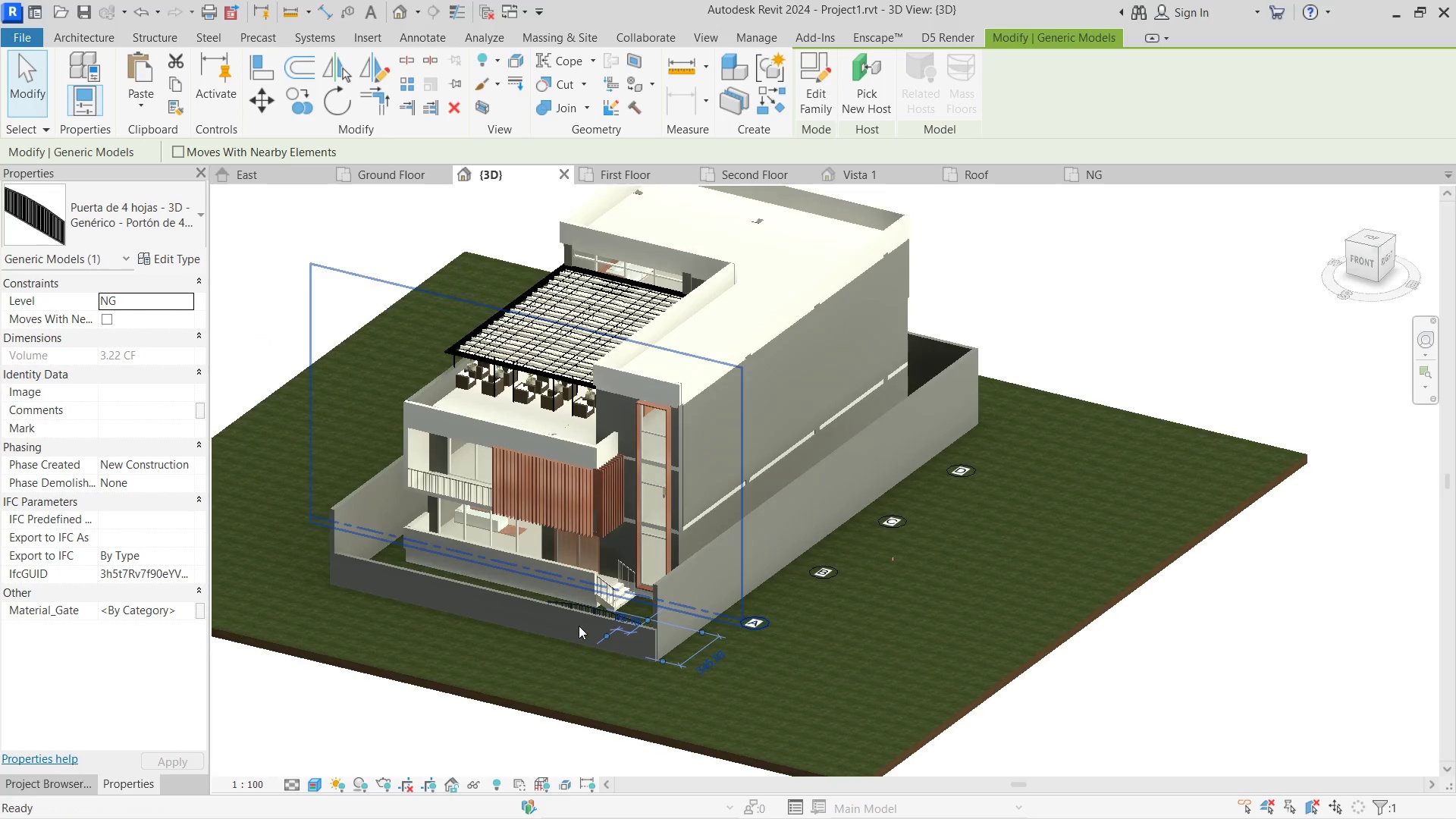 
scroll: coordinate [579, 623], scroll_direction: up, amount: 3.0
 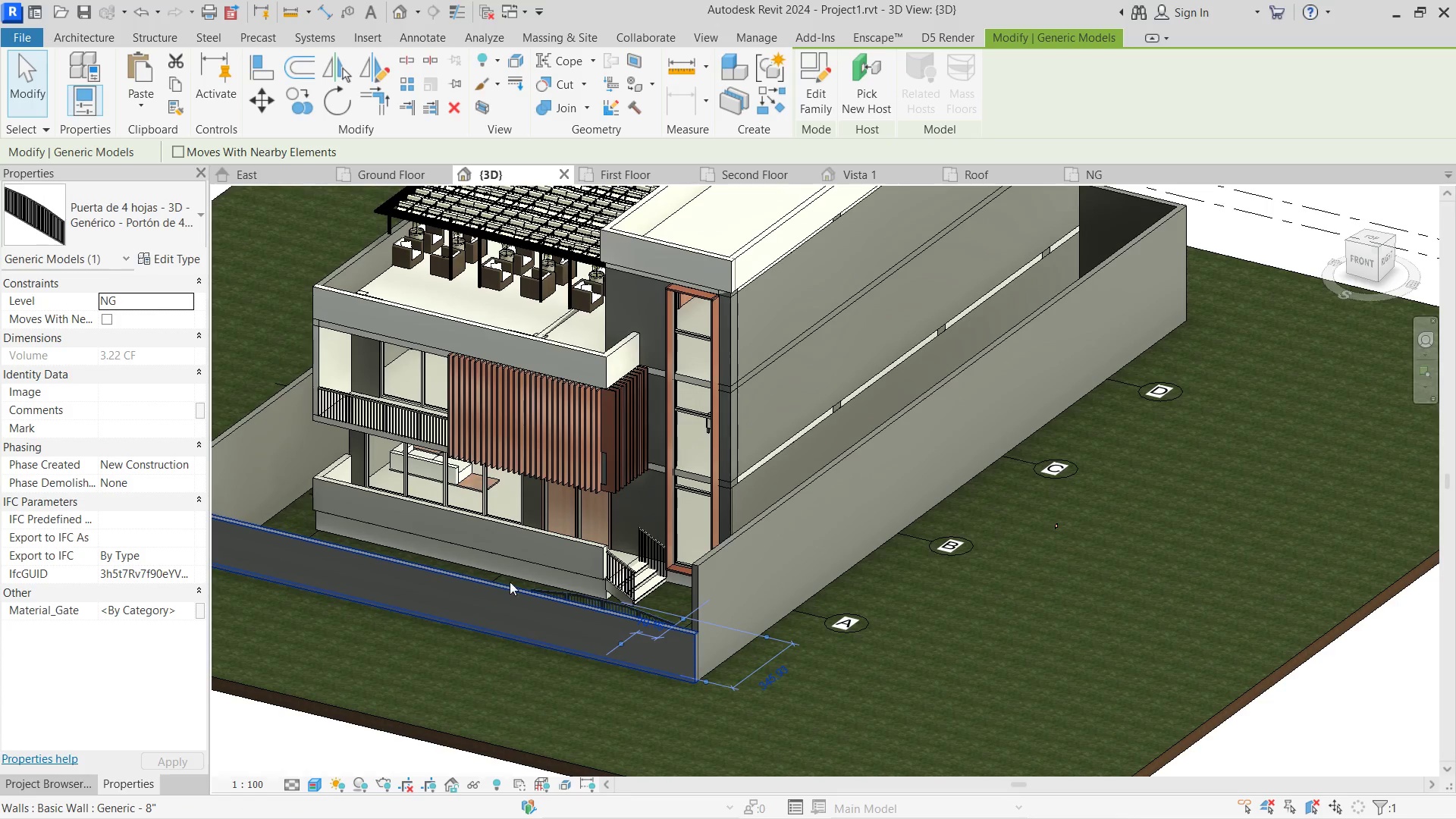 
hold_key(key=ShiftLeft, duration=0.72)
 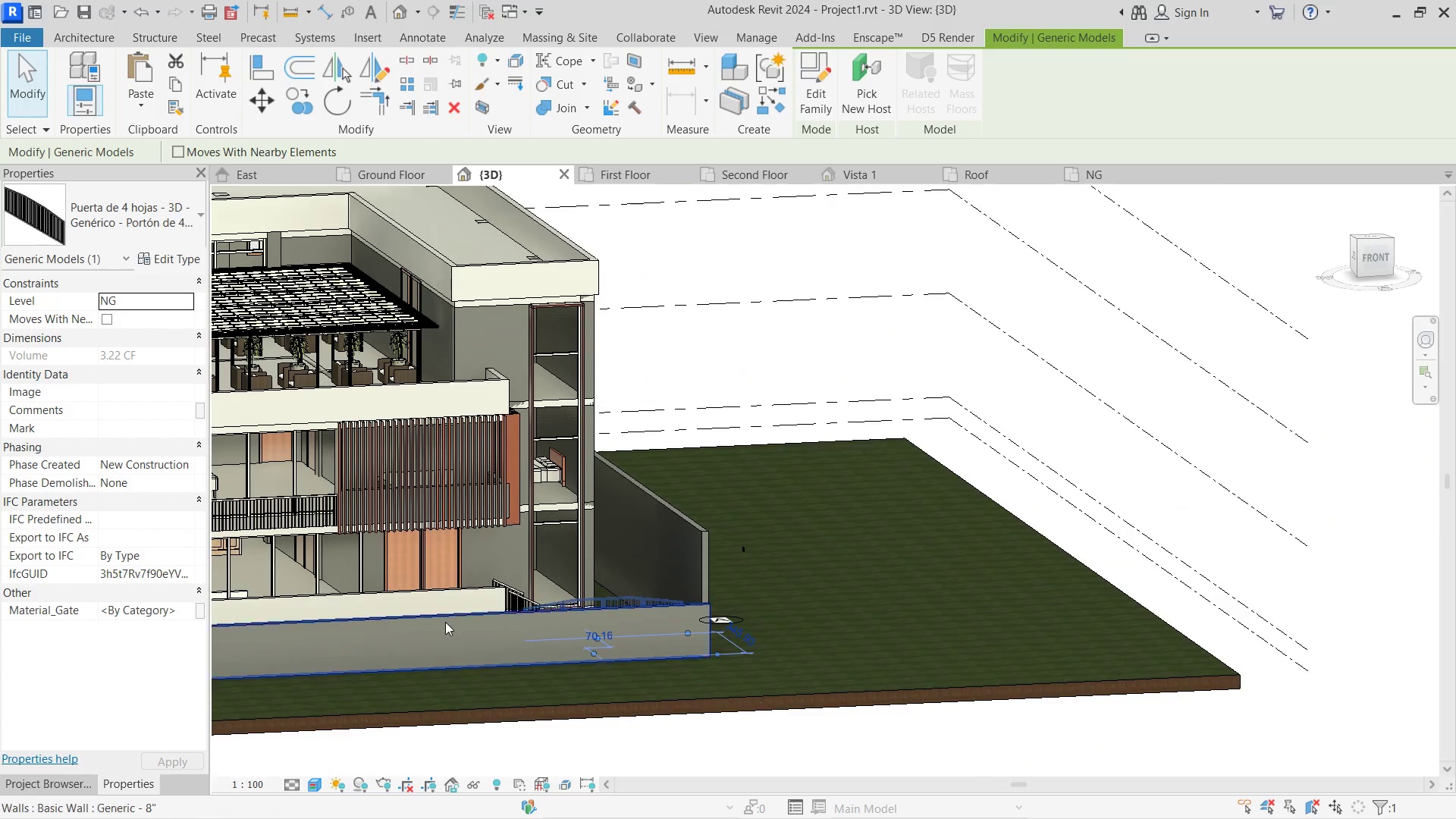 
left_click([446, 620])
 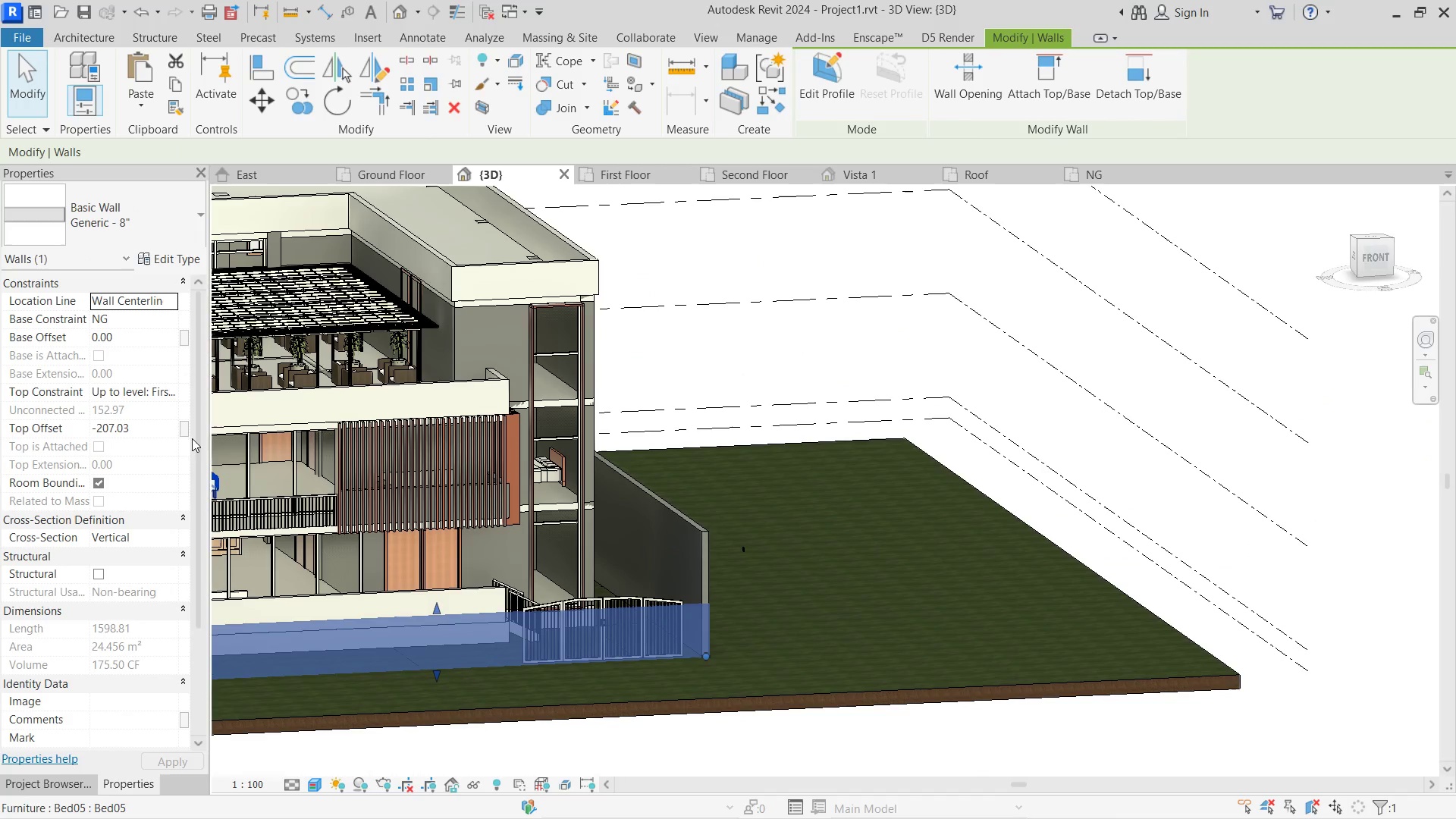 
left_click([153, 421])
 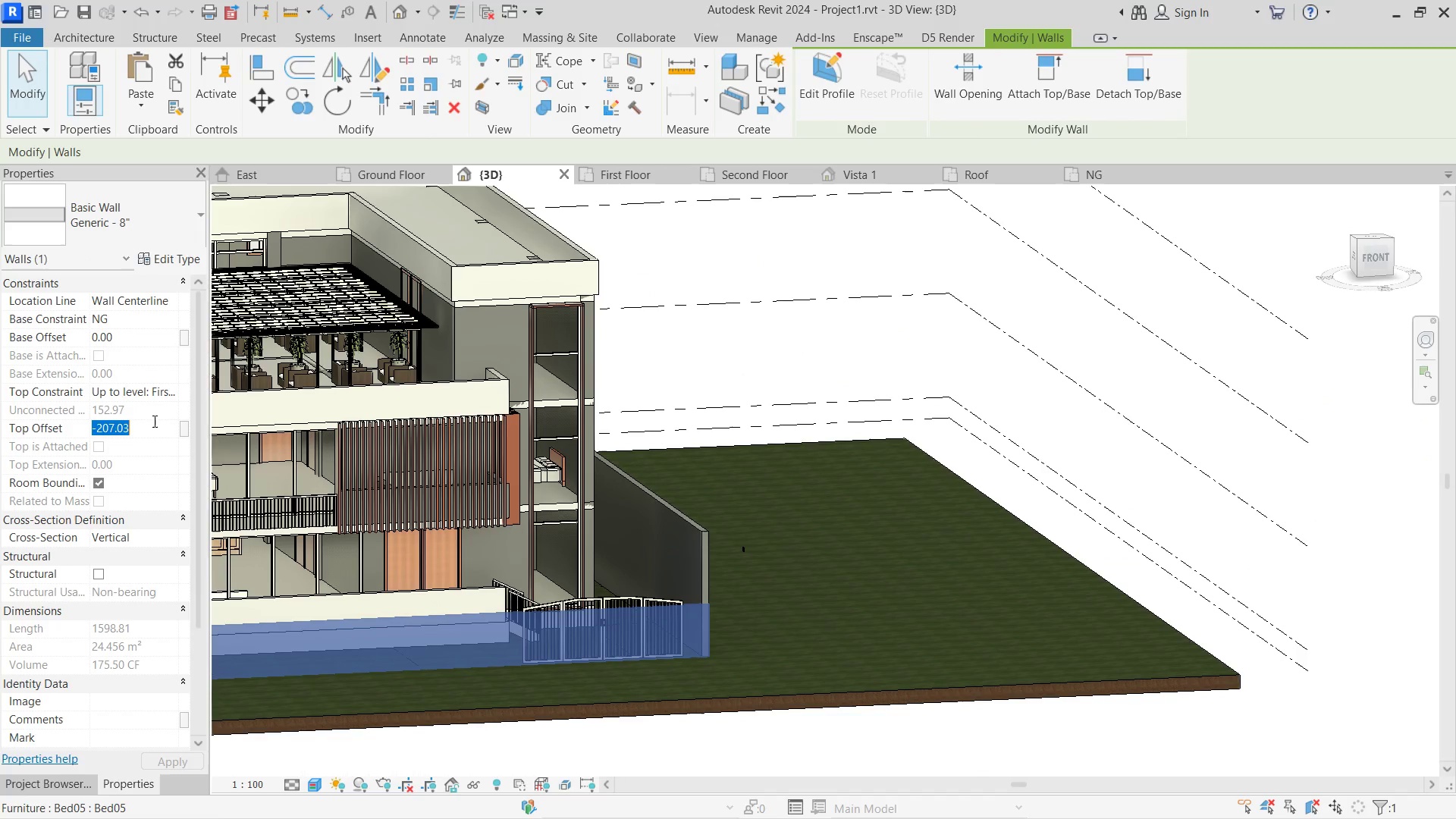 
key(Control+C)
 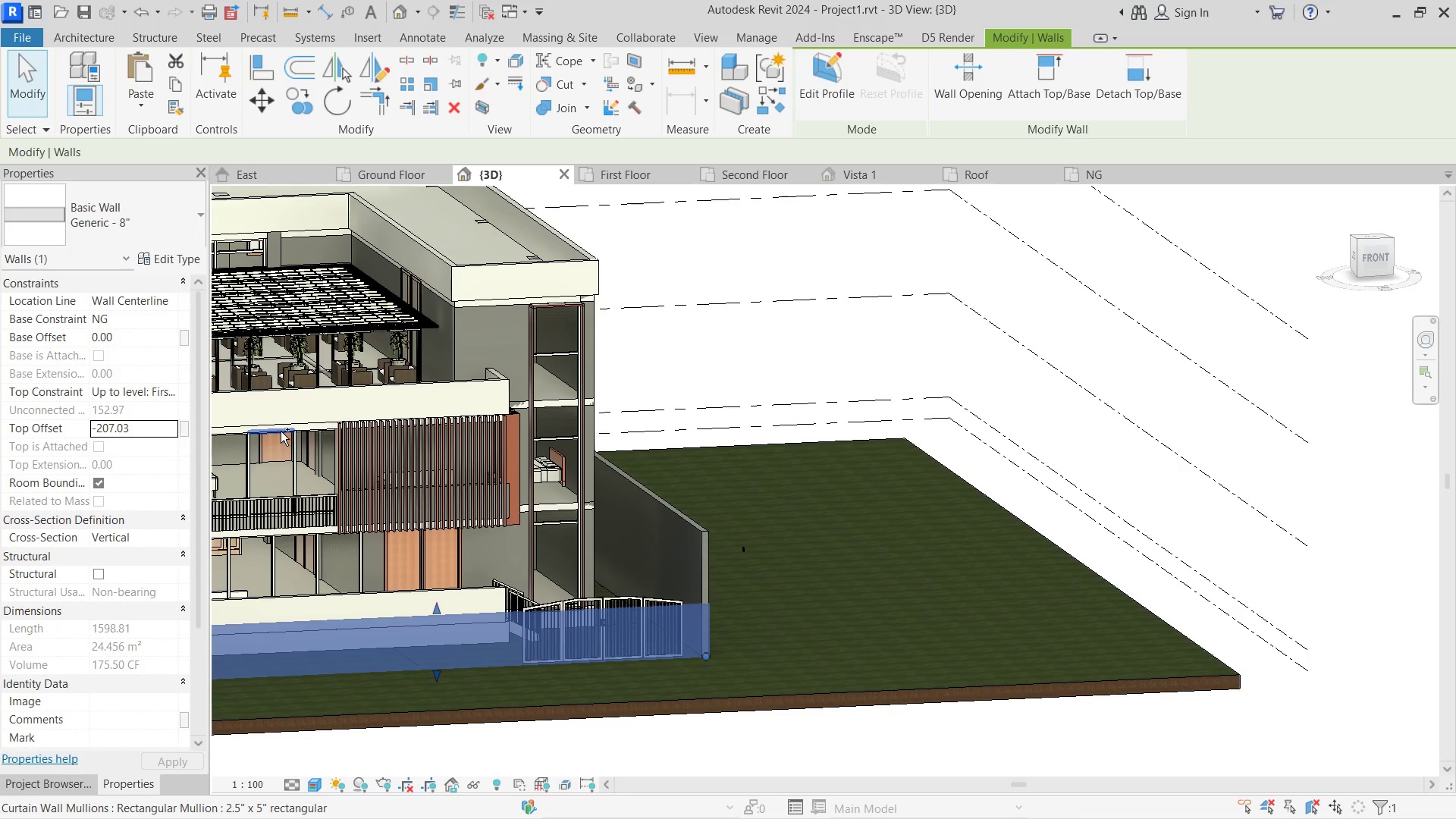 
key(Control+C)
 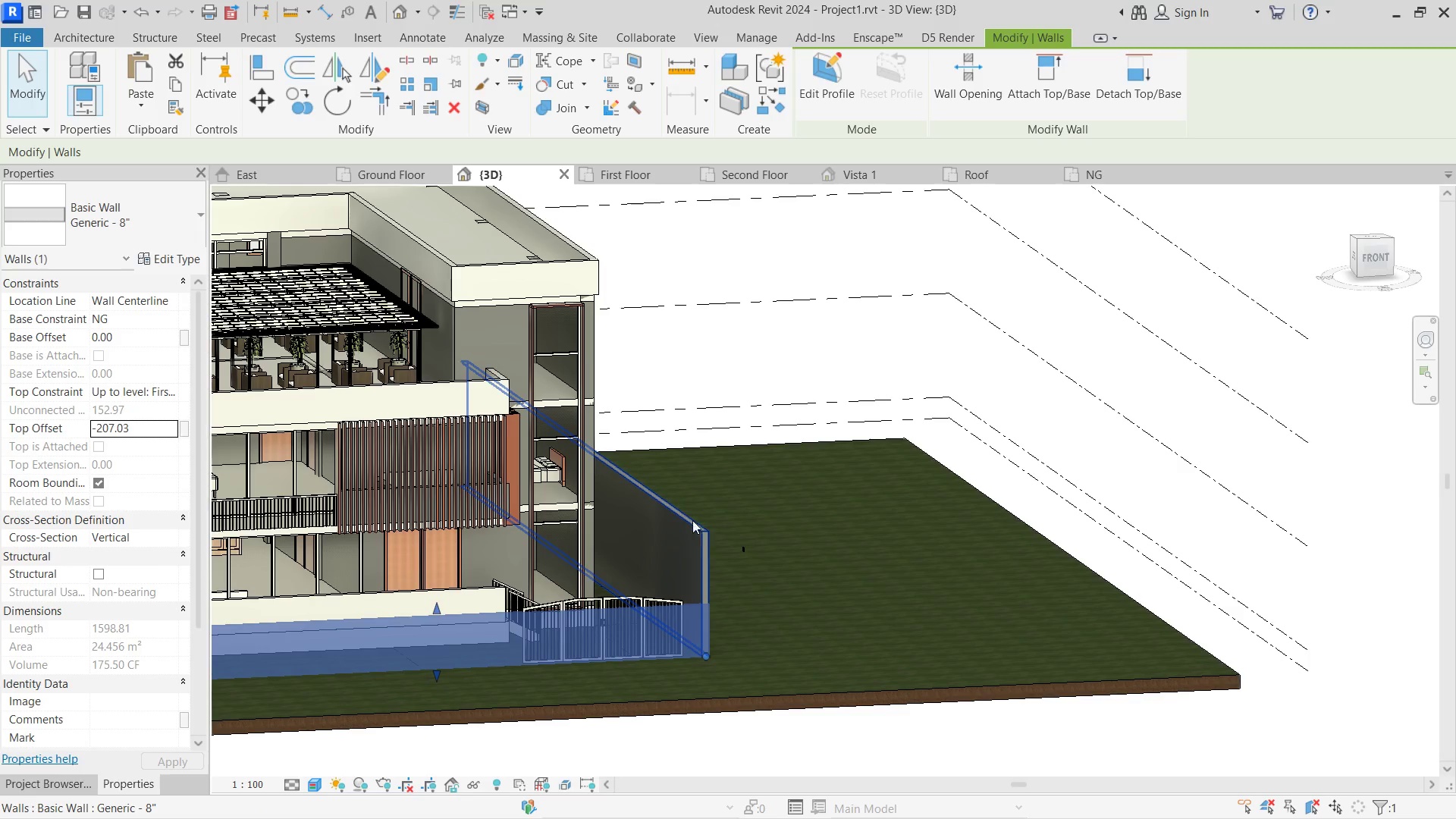 
left_click([685, 508])
 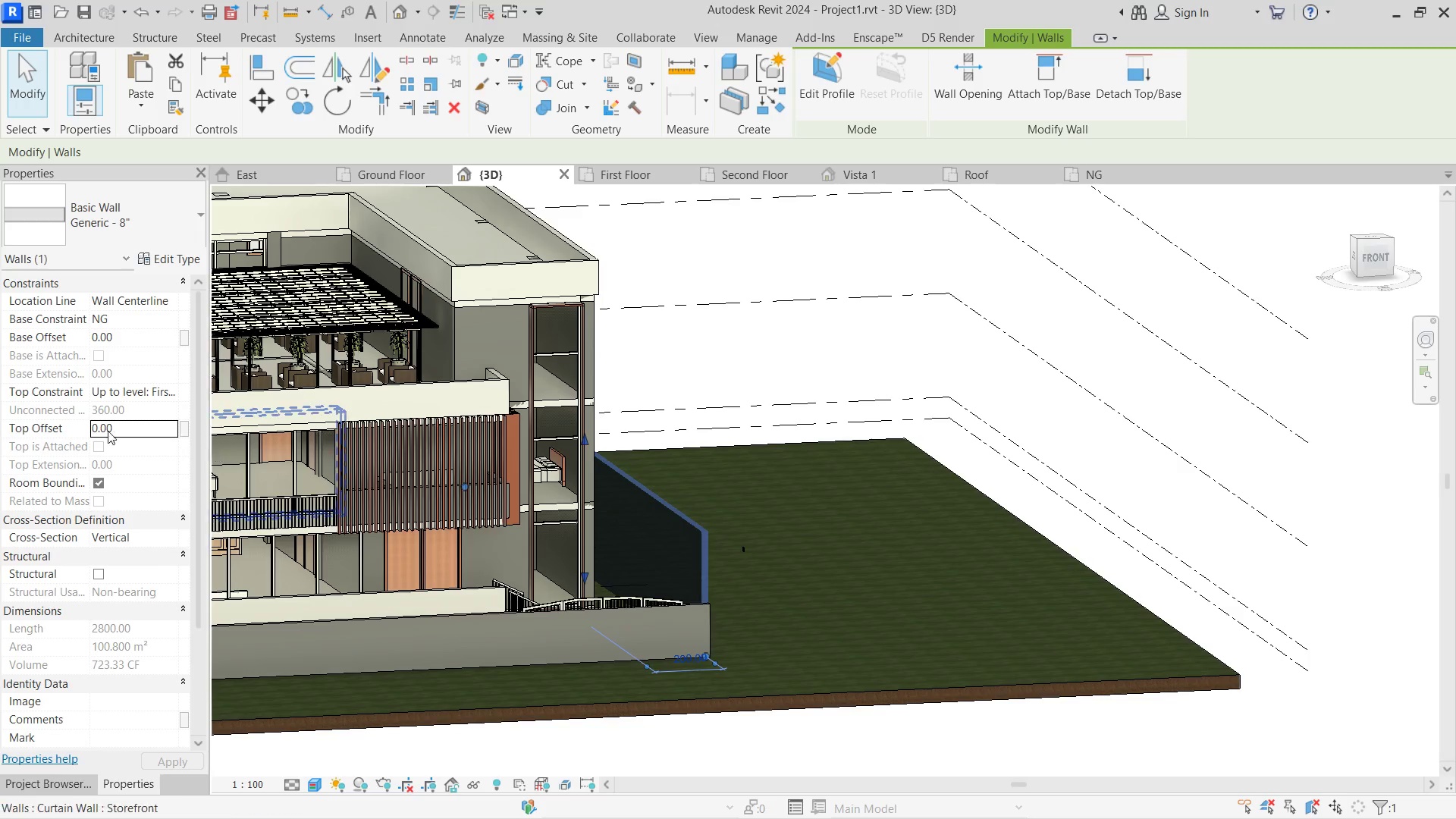 
left_click([130, 427])
 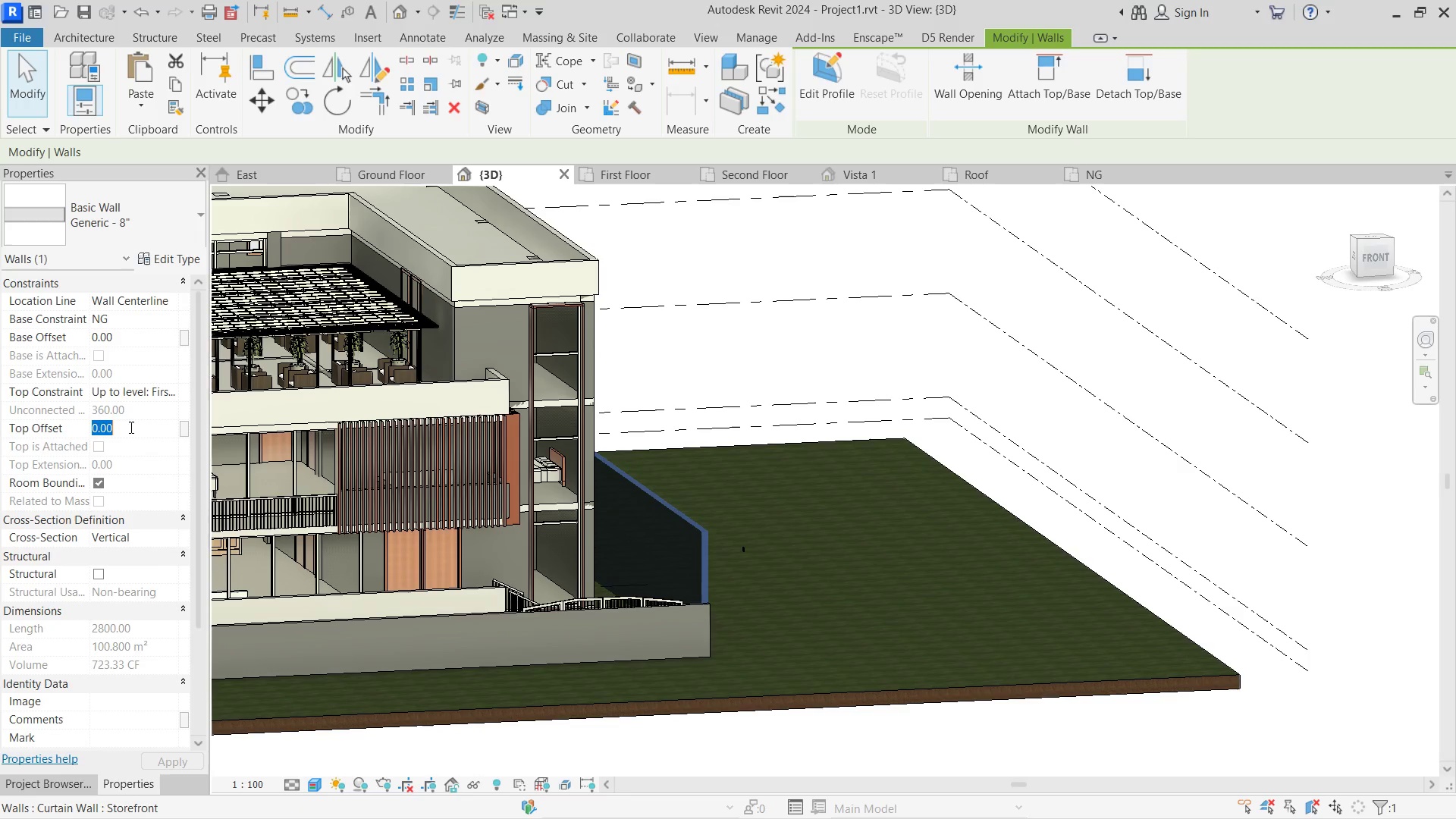 
key(Control+V)
 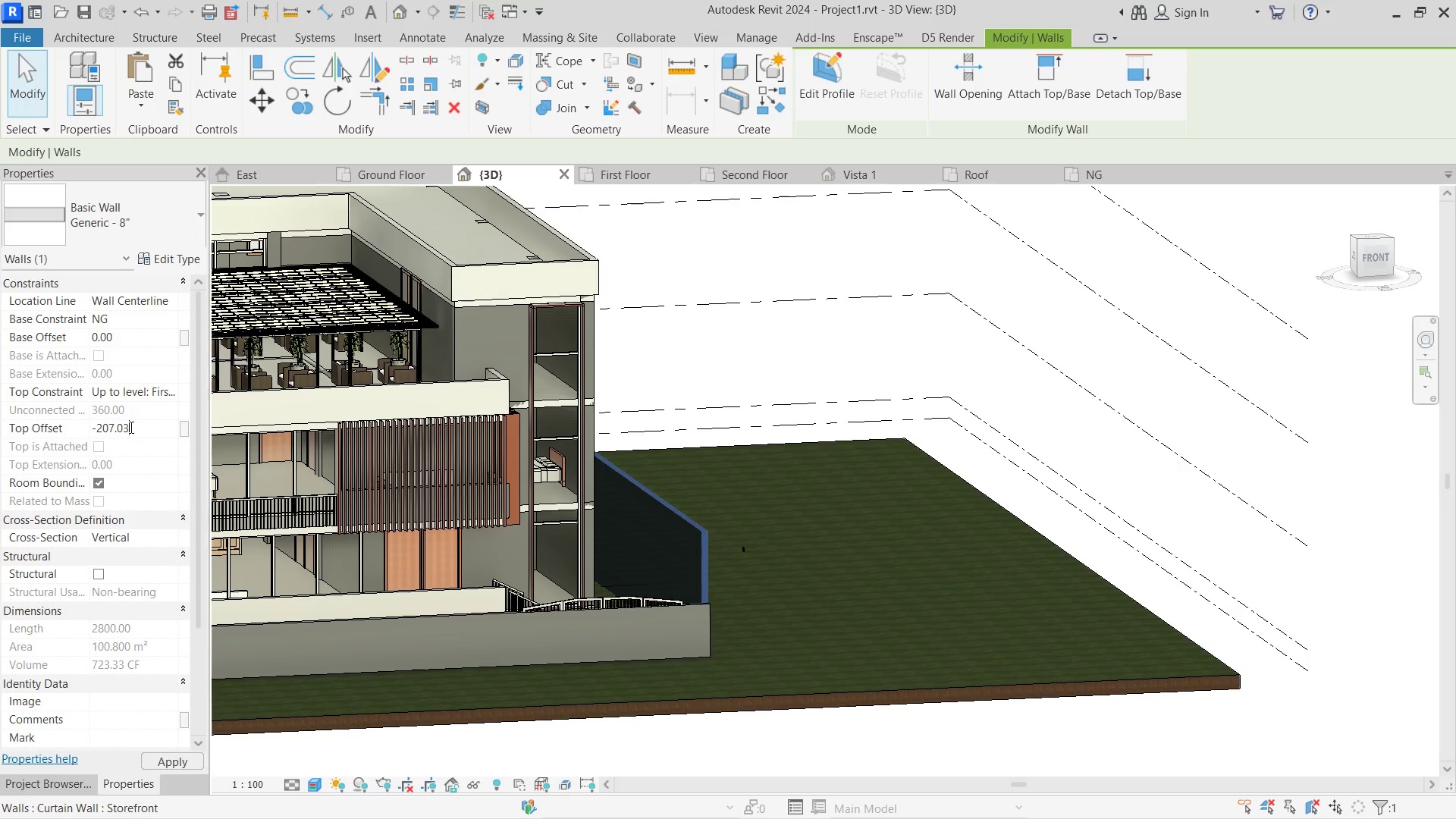 
key(Enter)
 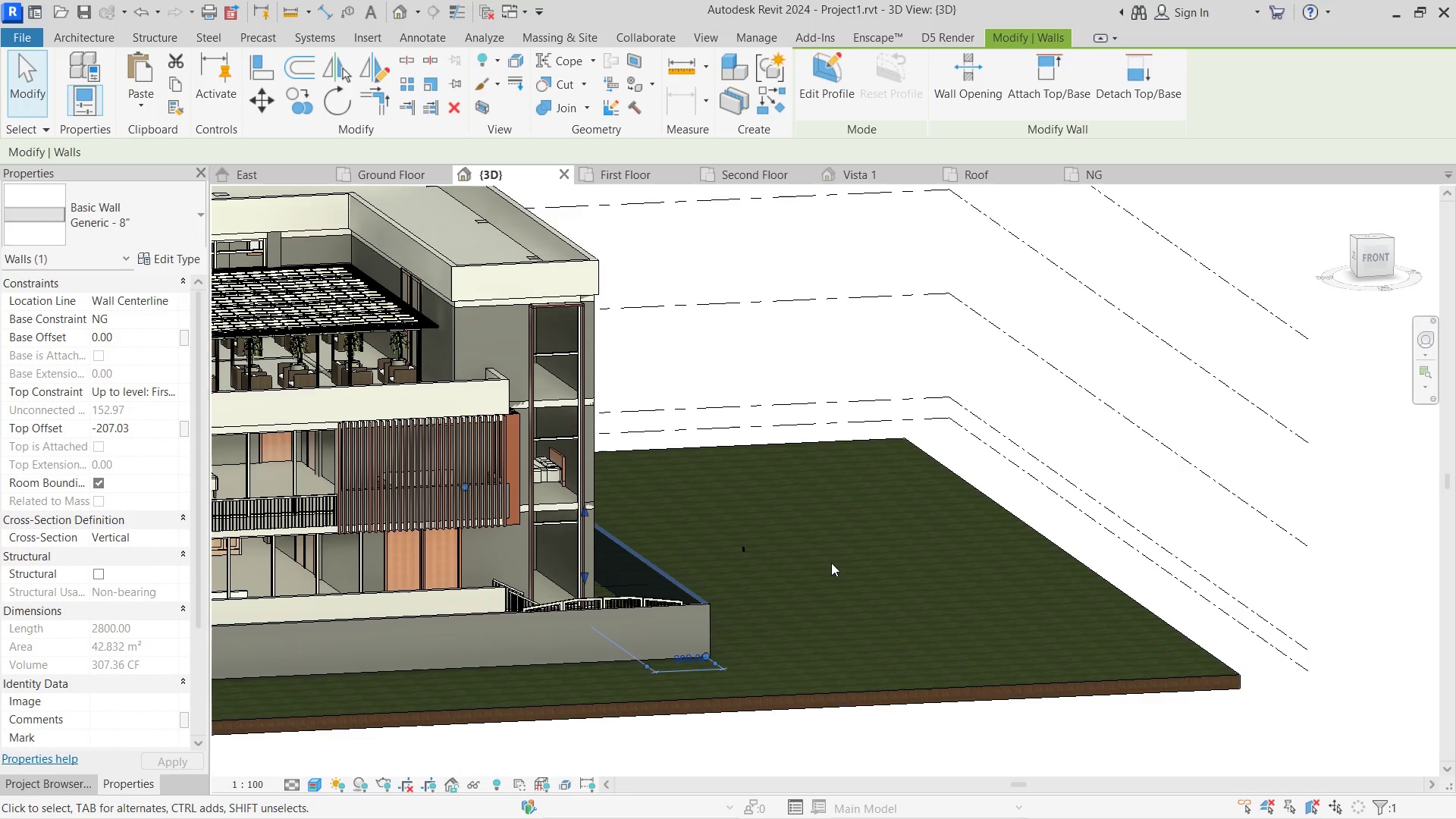 
scroll: coordinate [426, 587], scroll_direction: up, amount: 2.0
 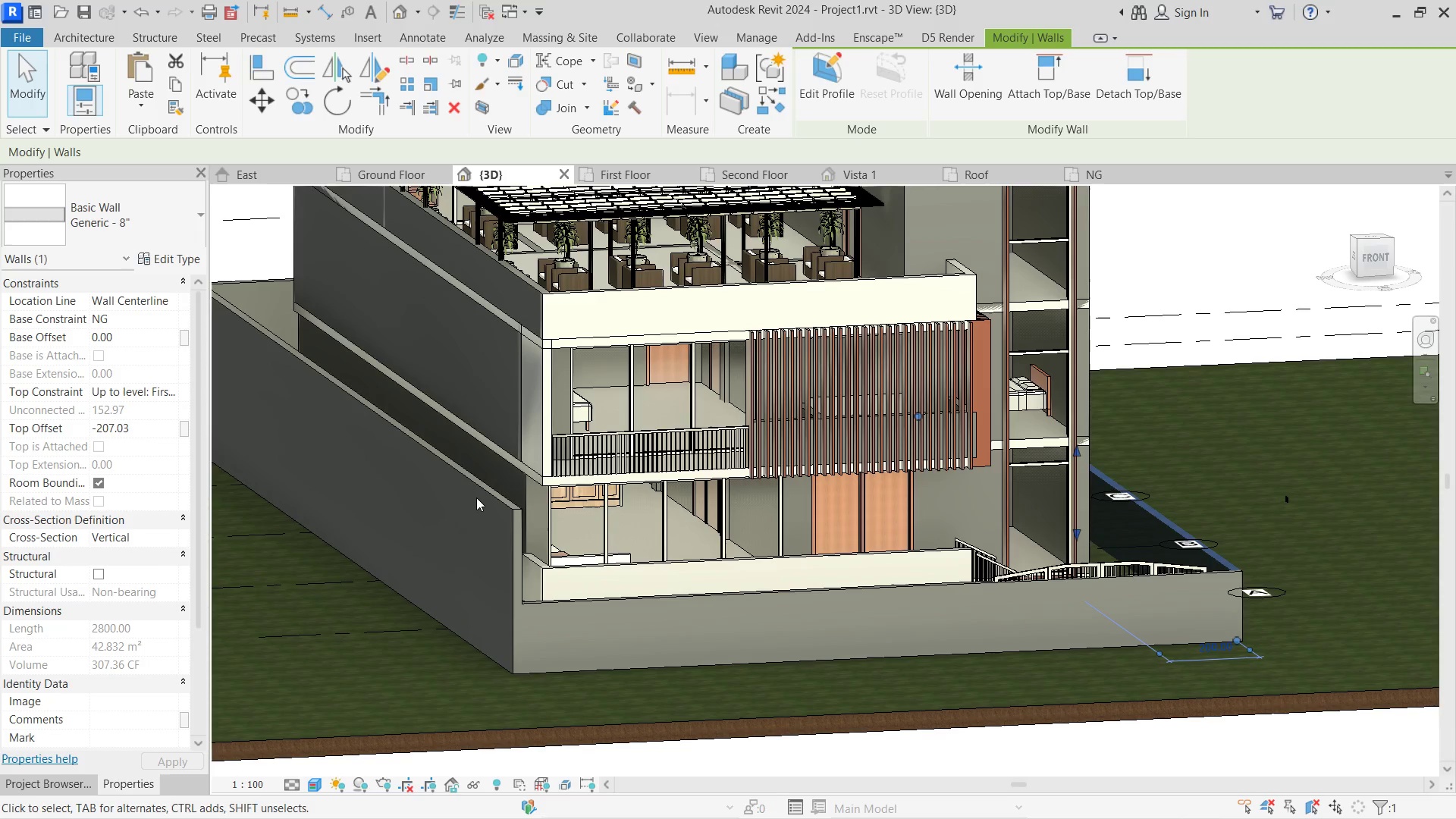 
left_click([476, 494])
 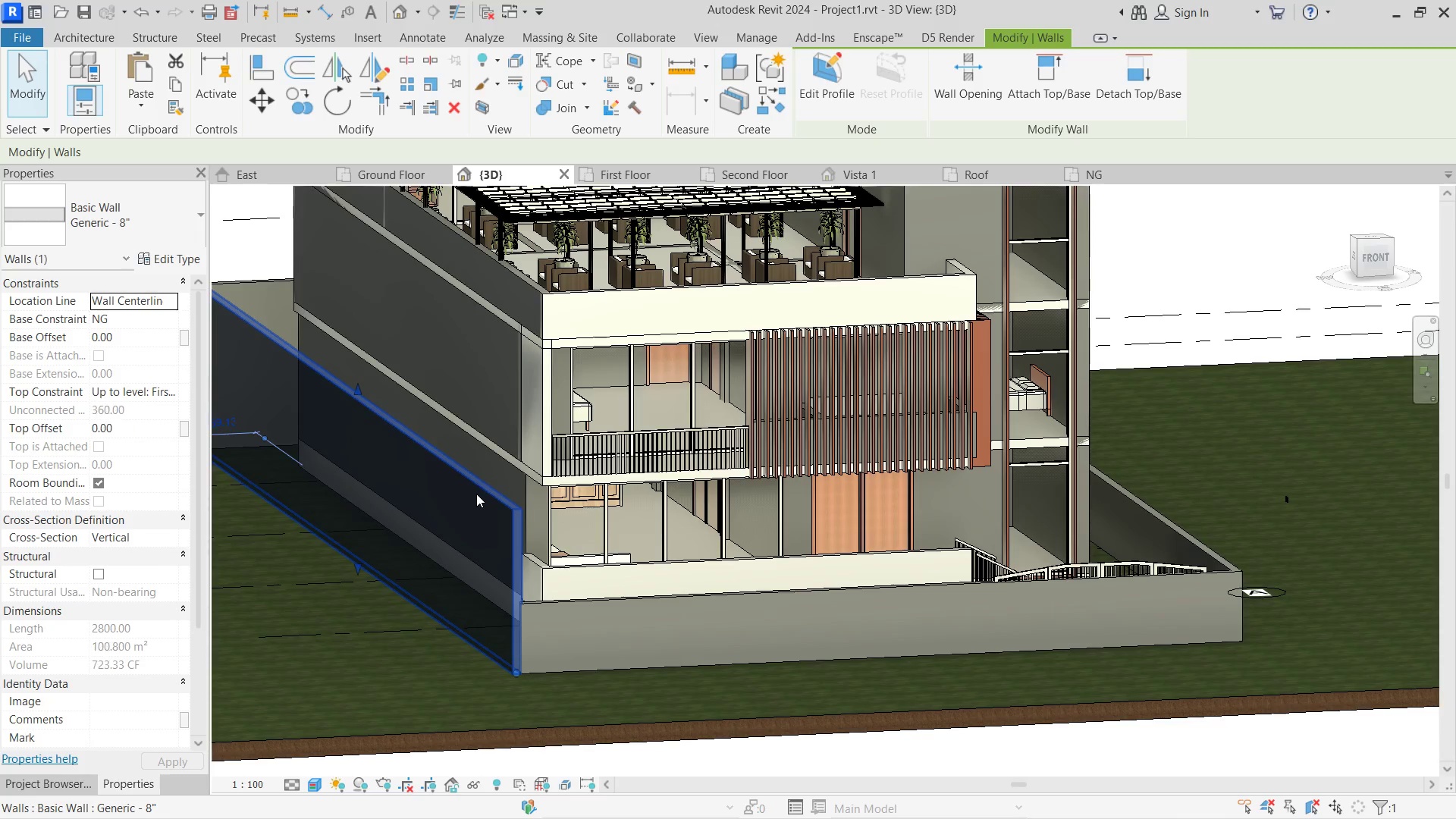 
hold_key(key=ControlLeft, duration=1.08)
left_click([240, 282])
 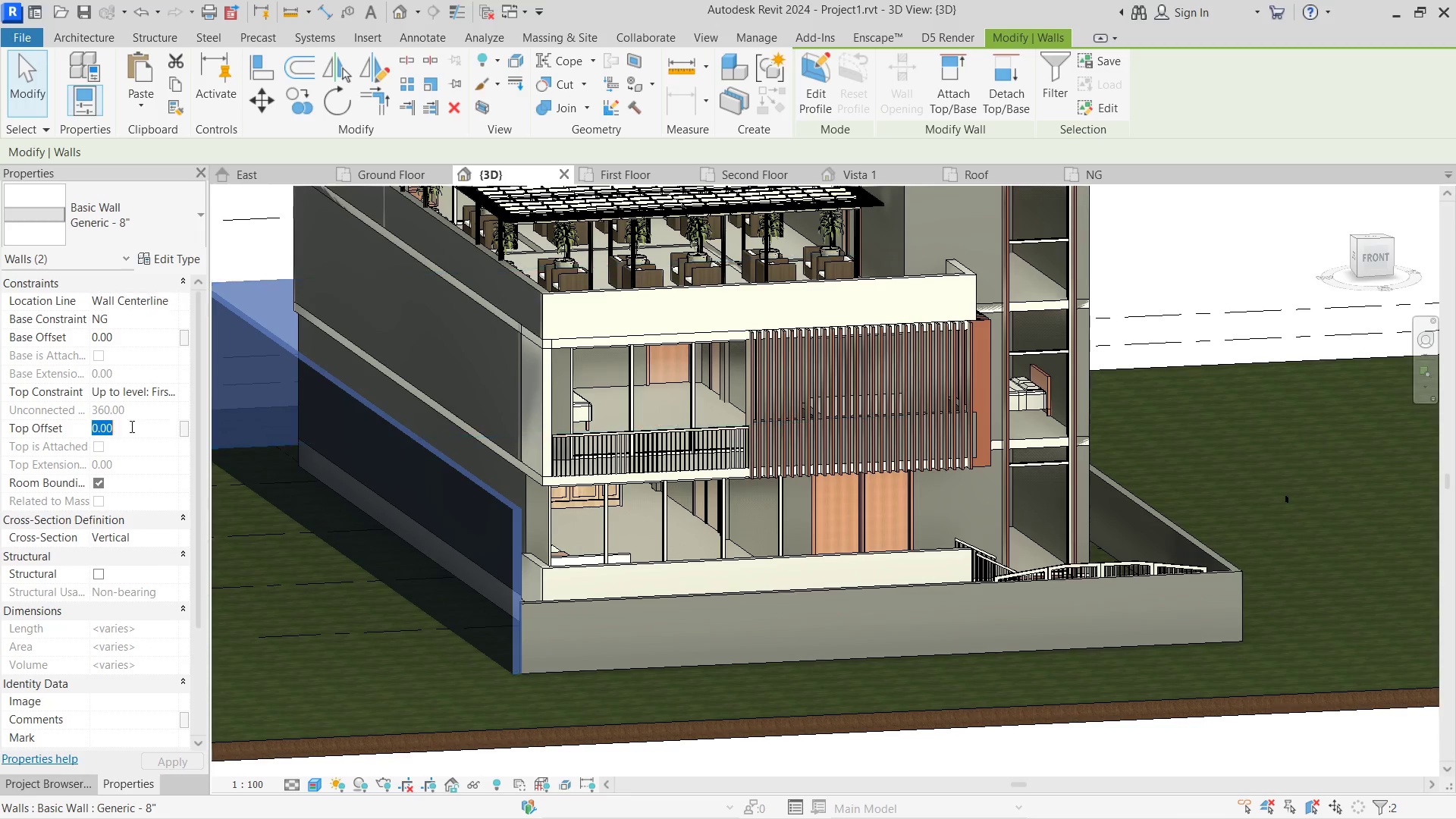 
key(Control+V)
 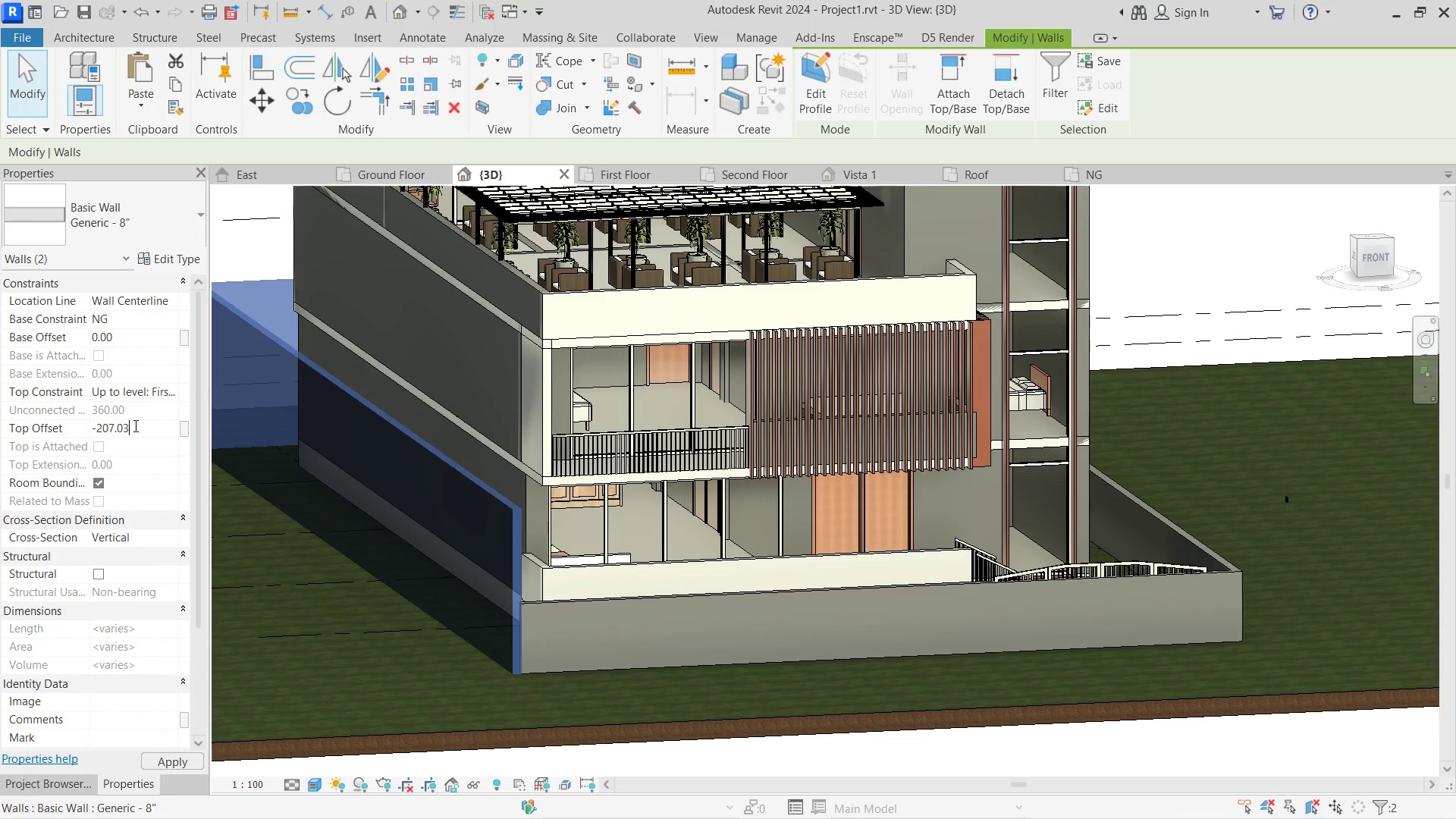 
key(Enter)
 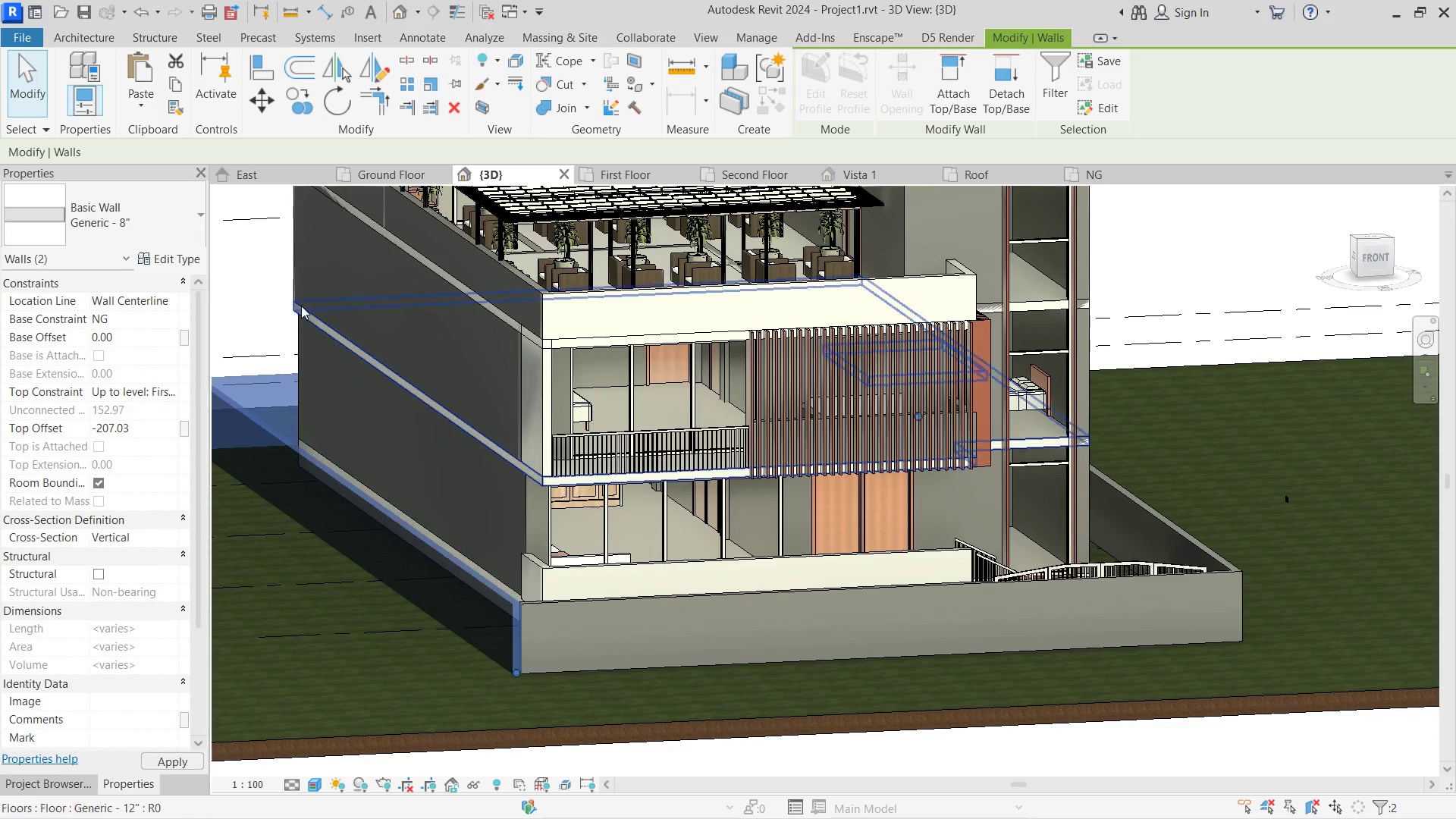 
left_click([262, 278])
 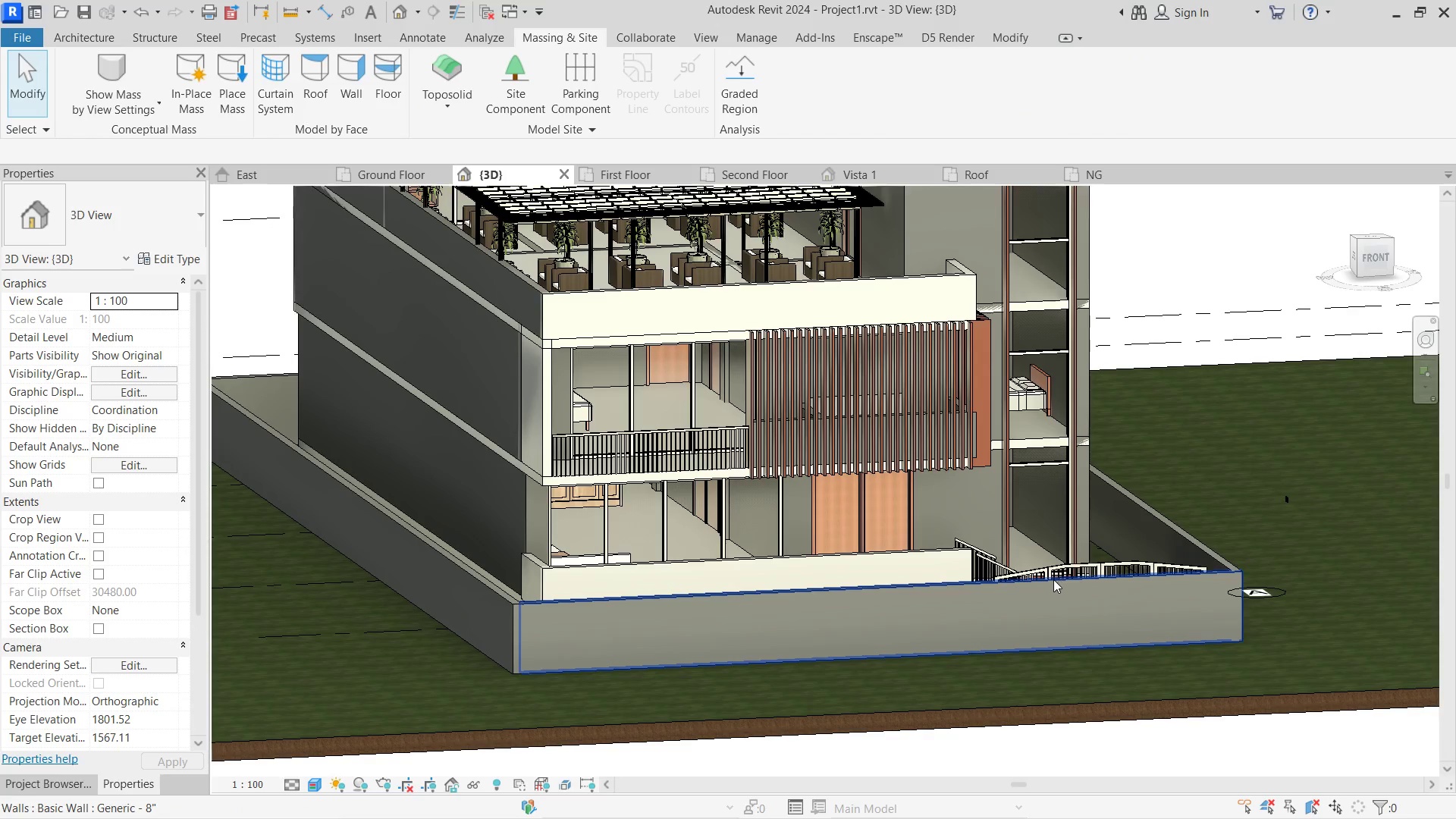 
left_click([1052, 581])
 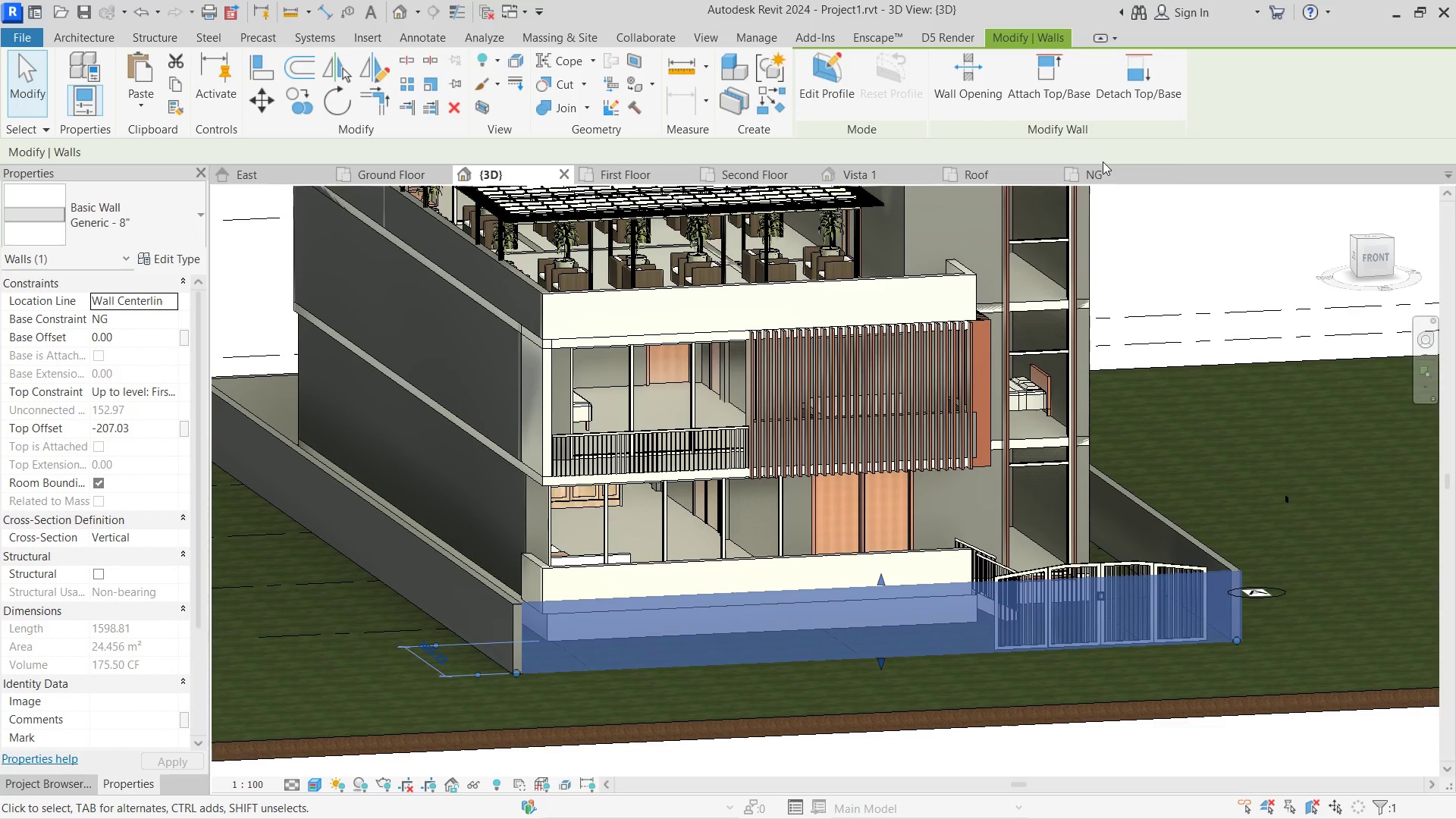 
left_click([1094, 171])
 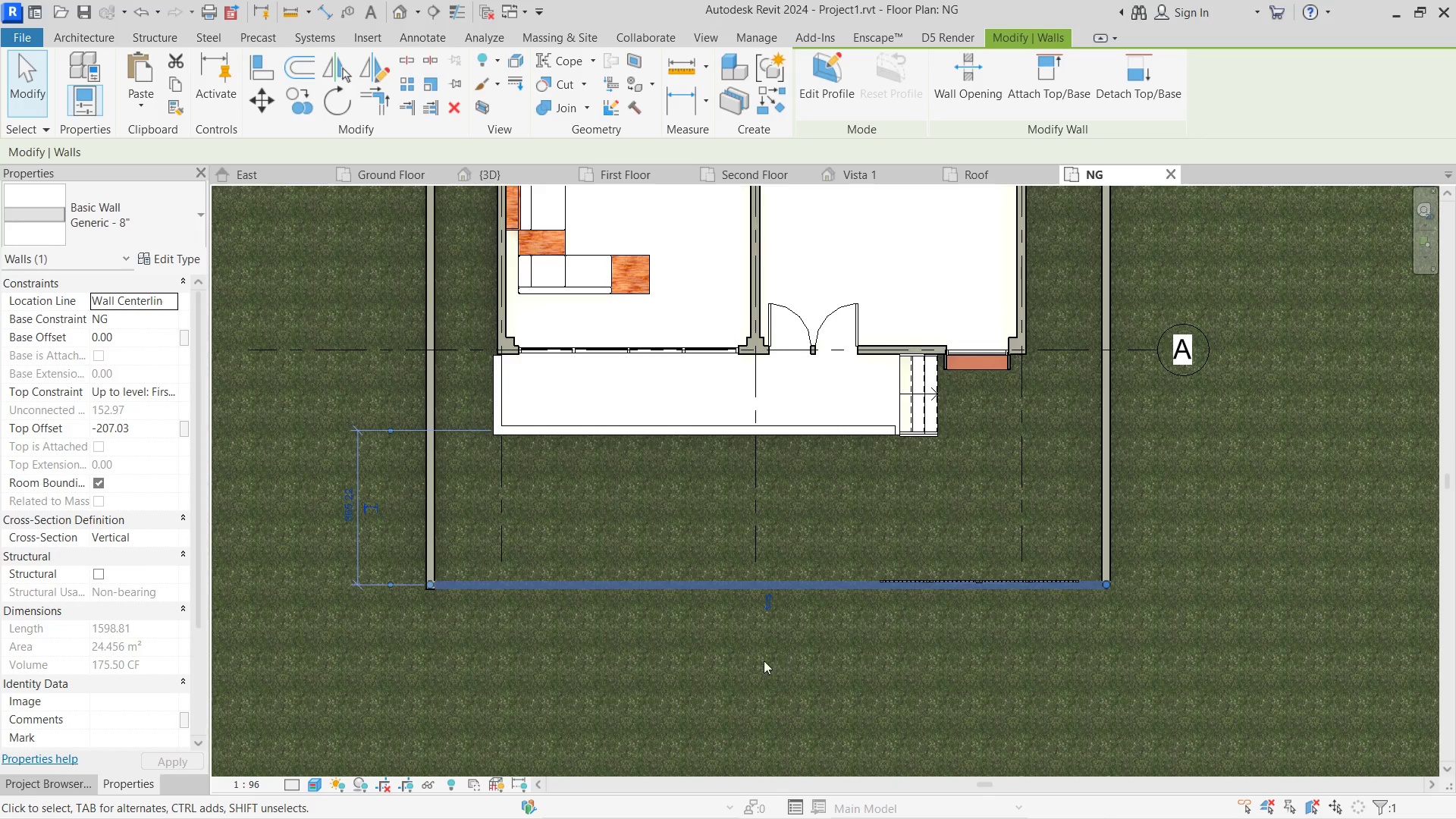 
key(S)
 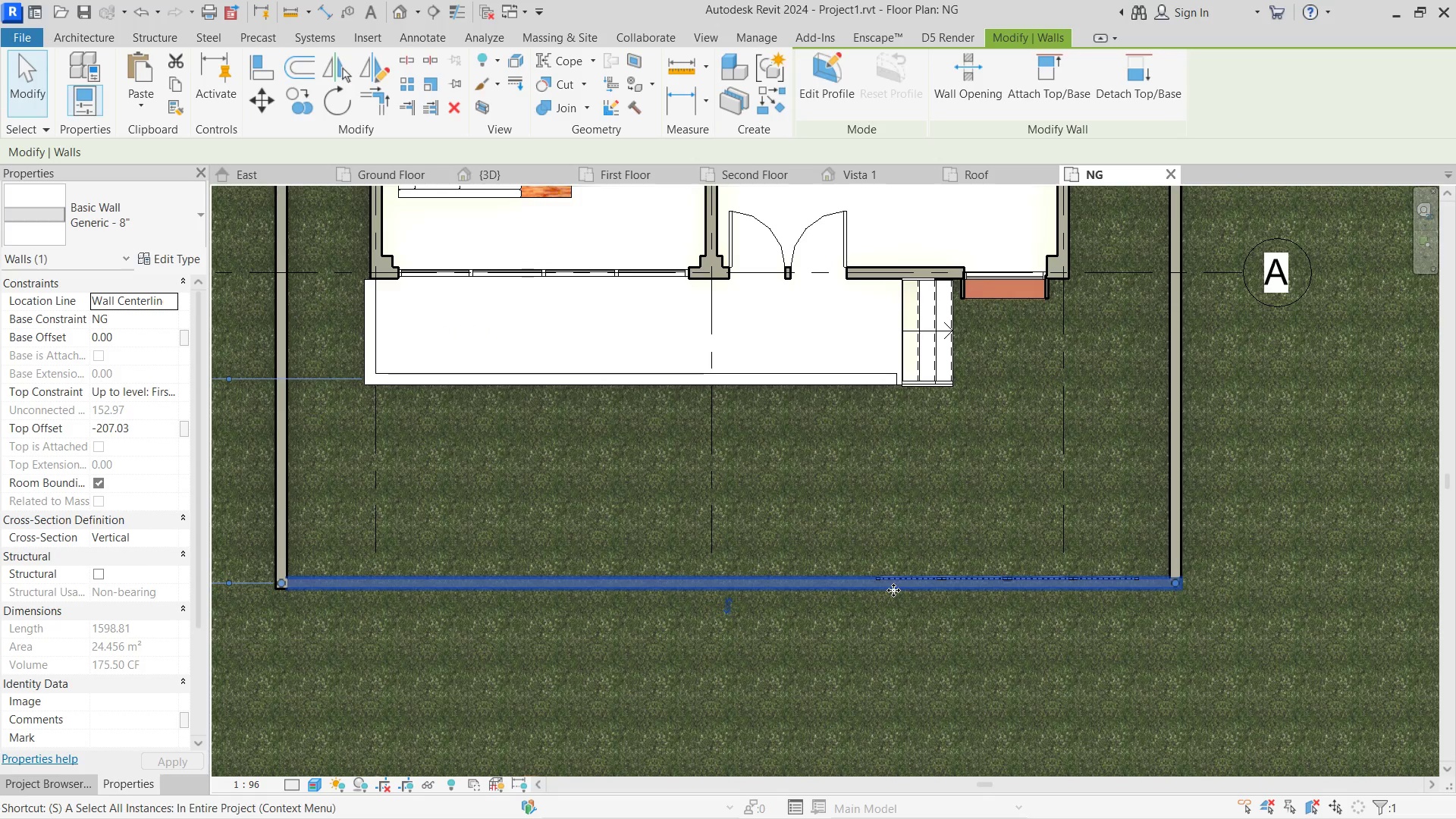 
scroll: coordinate [892, 590], scroll_direction: up, amount: 2.0
 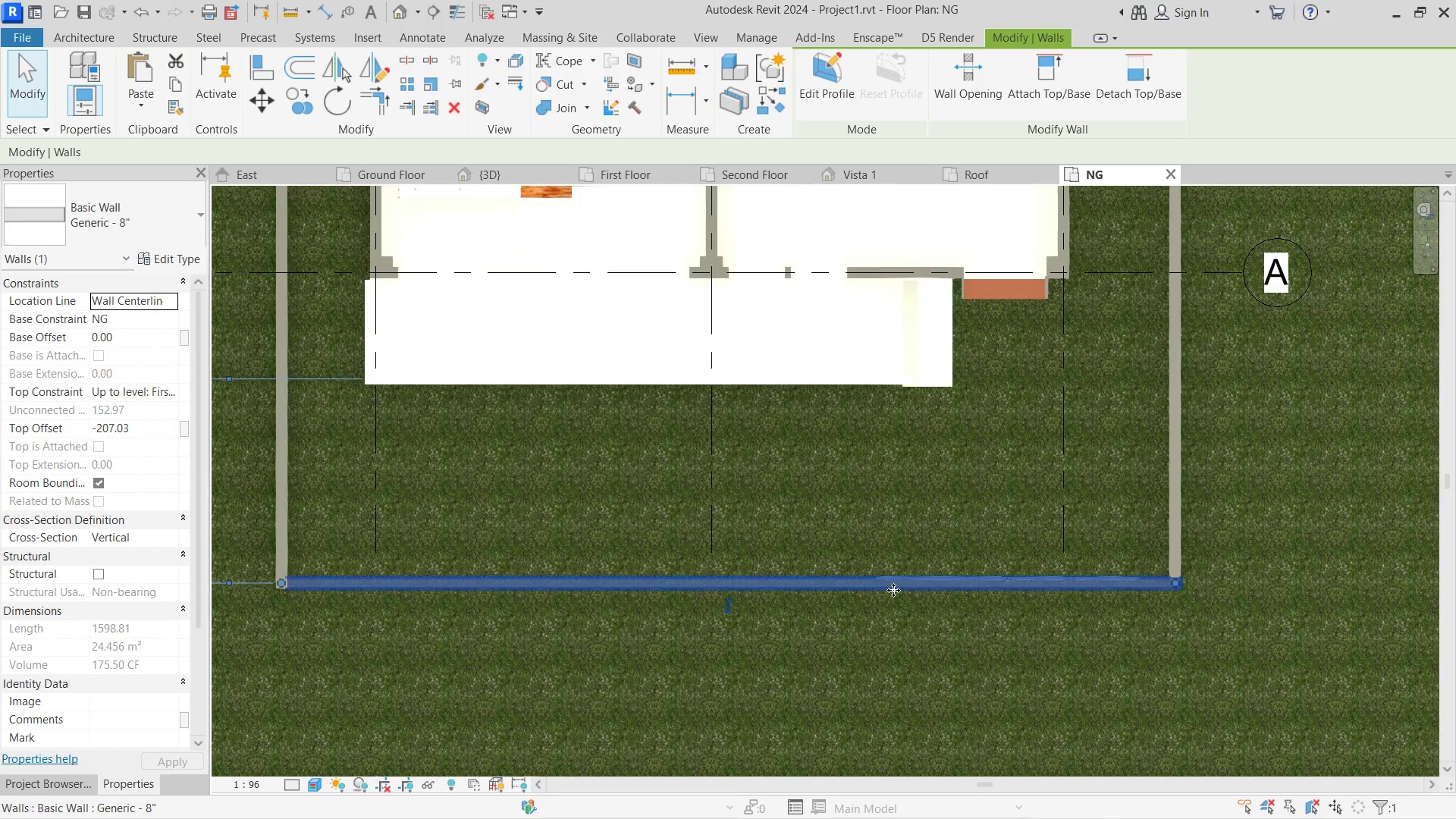 
key(L)
 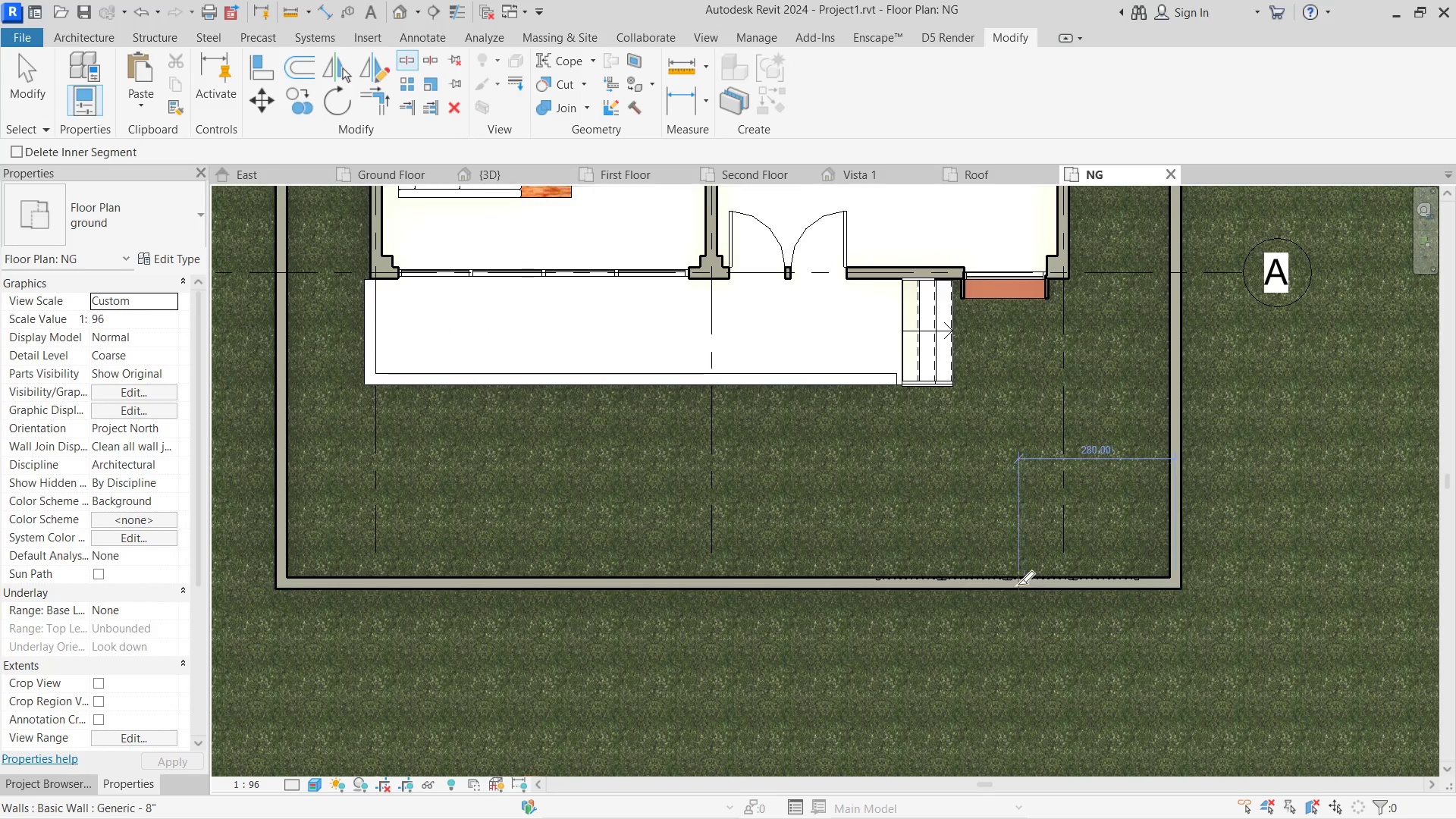 
left_click([1018, 585])
 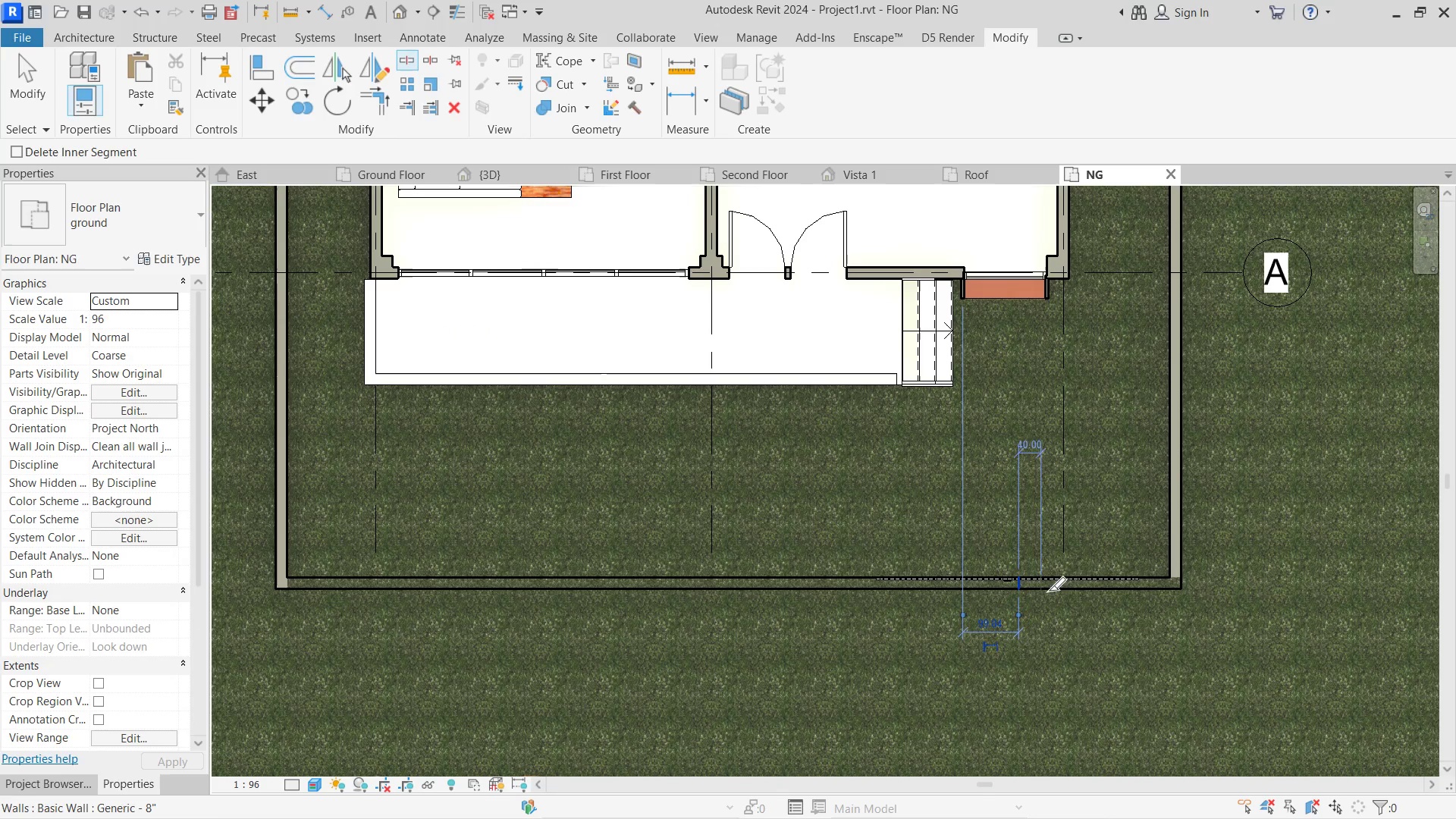 
key(Escape)
 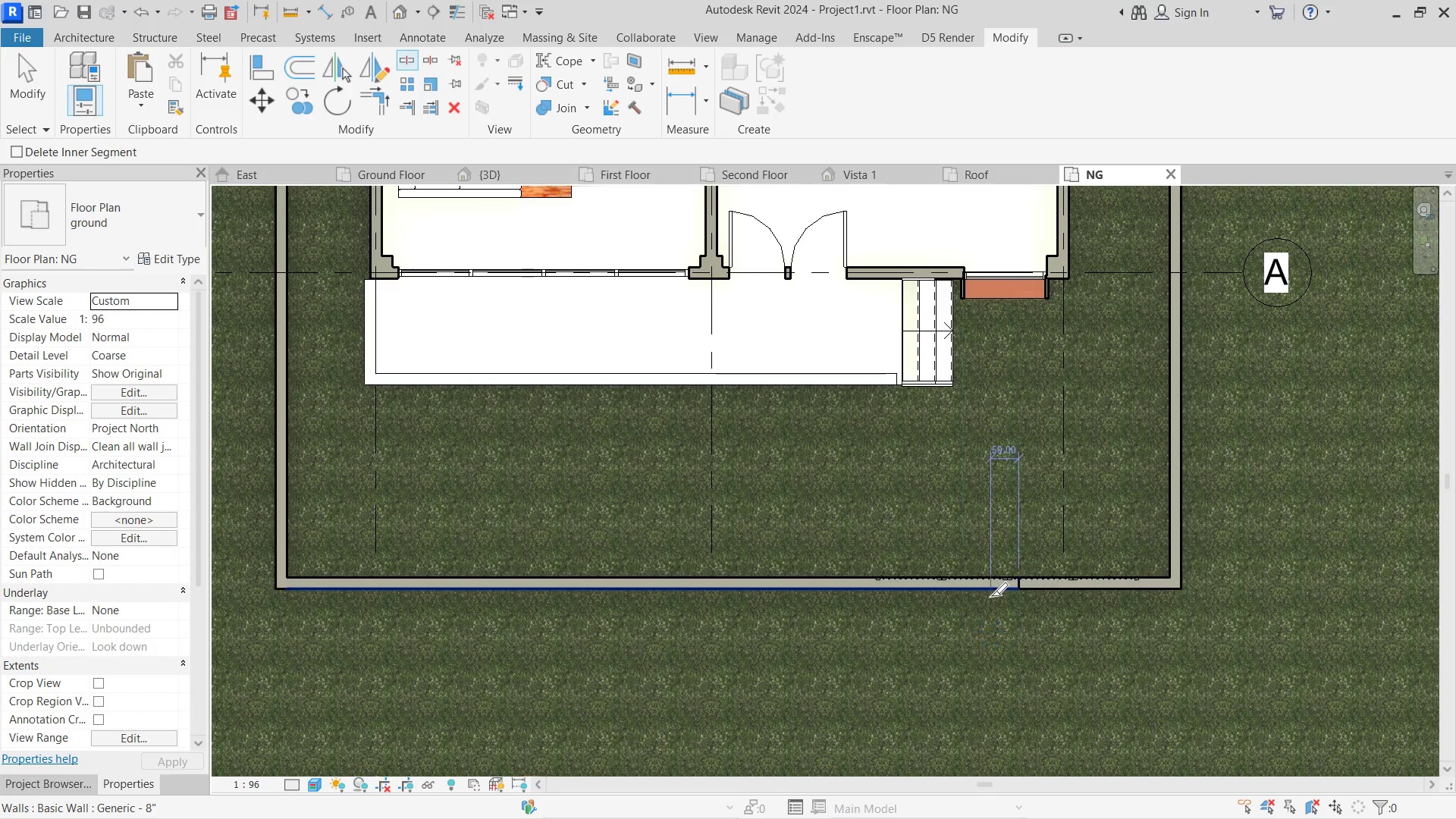 
key(Escape)
 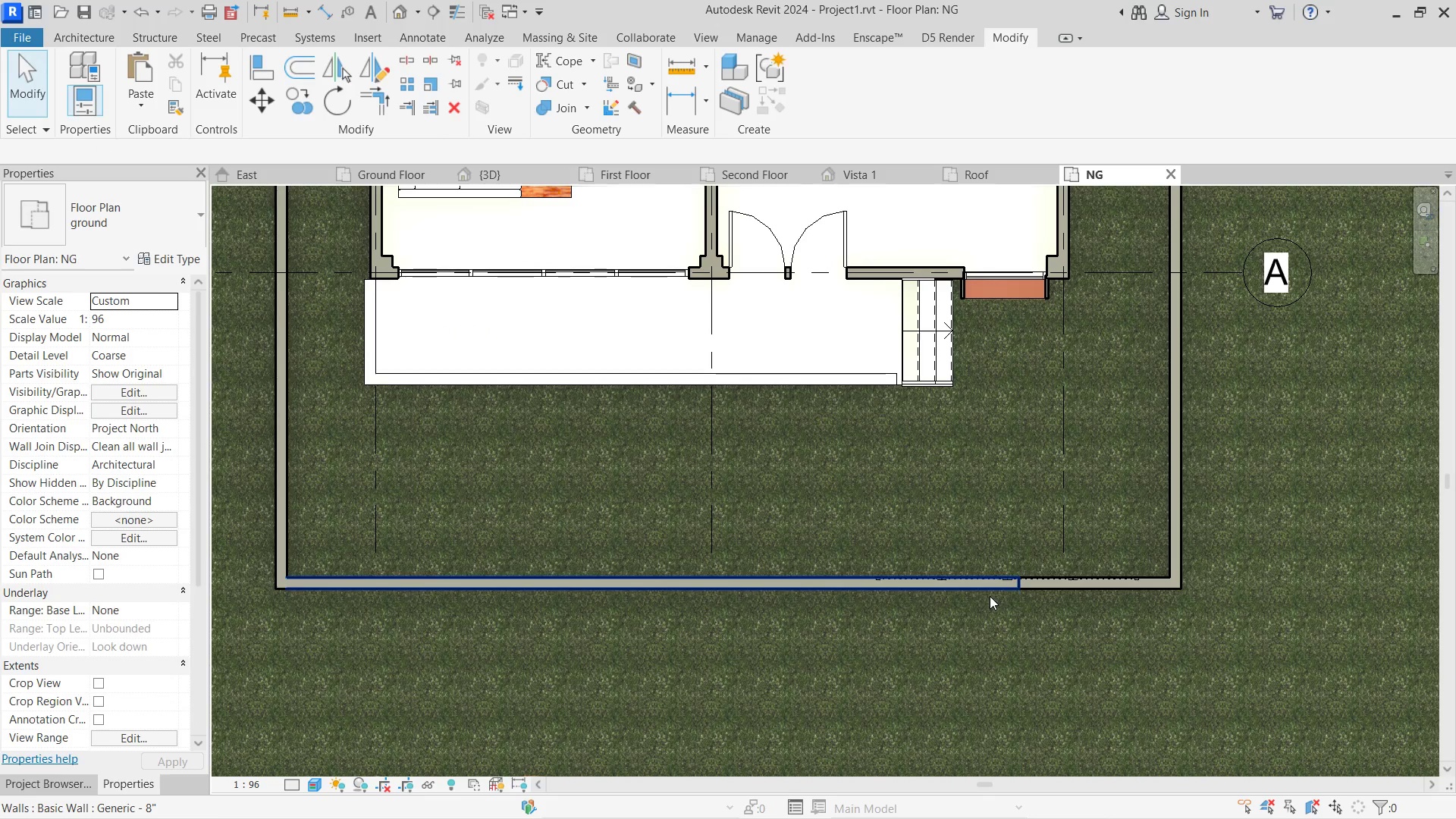 
left_click([990, 596])
 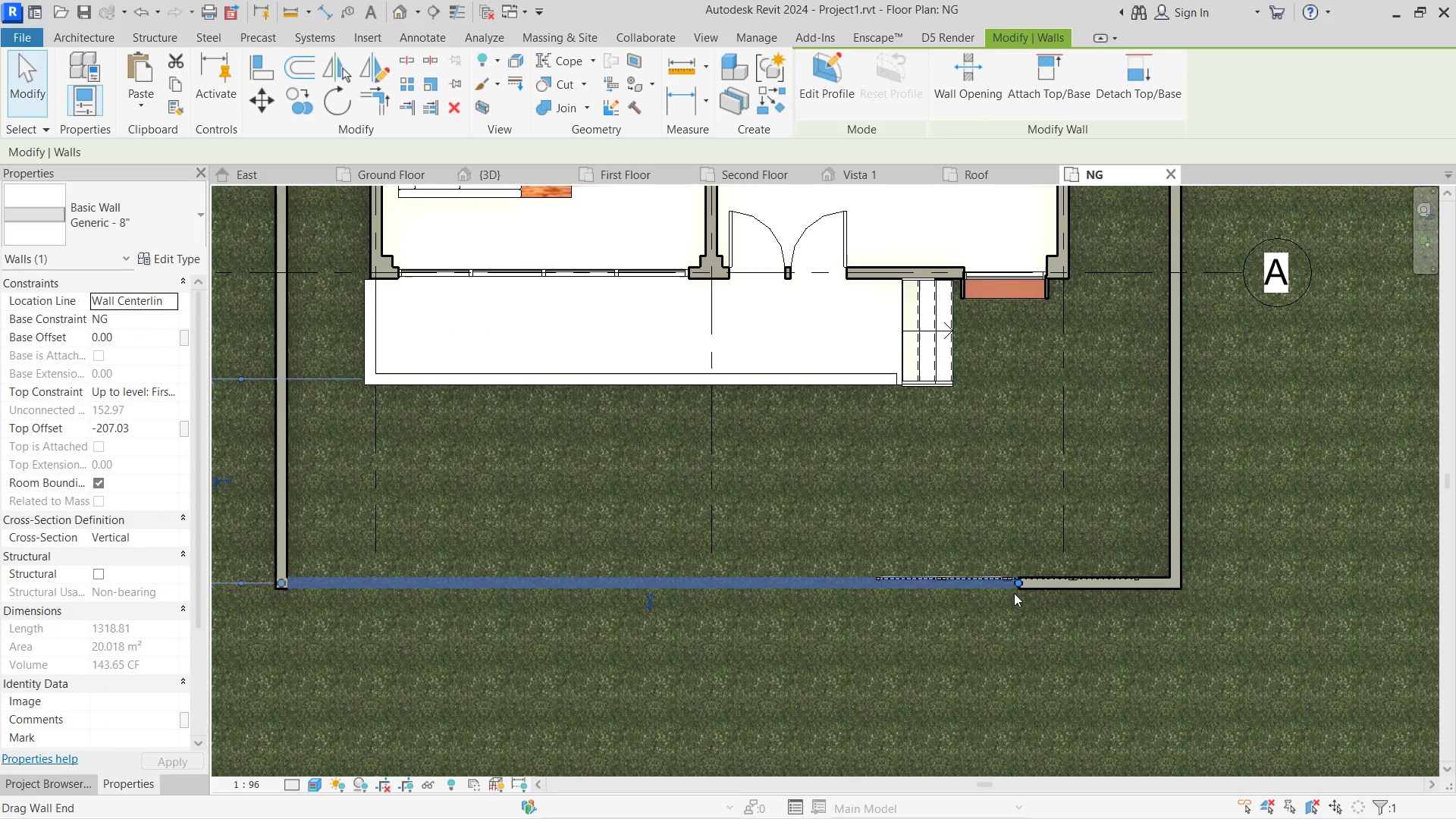 
left_click_drag(start_coordinate=[1012, 592], to_coordinate=[879, 575])
 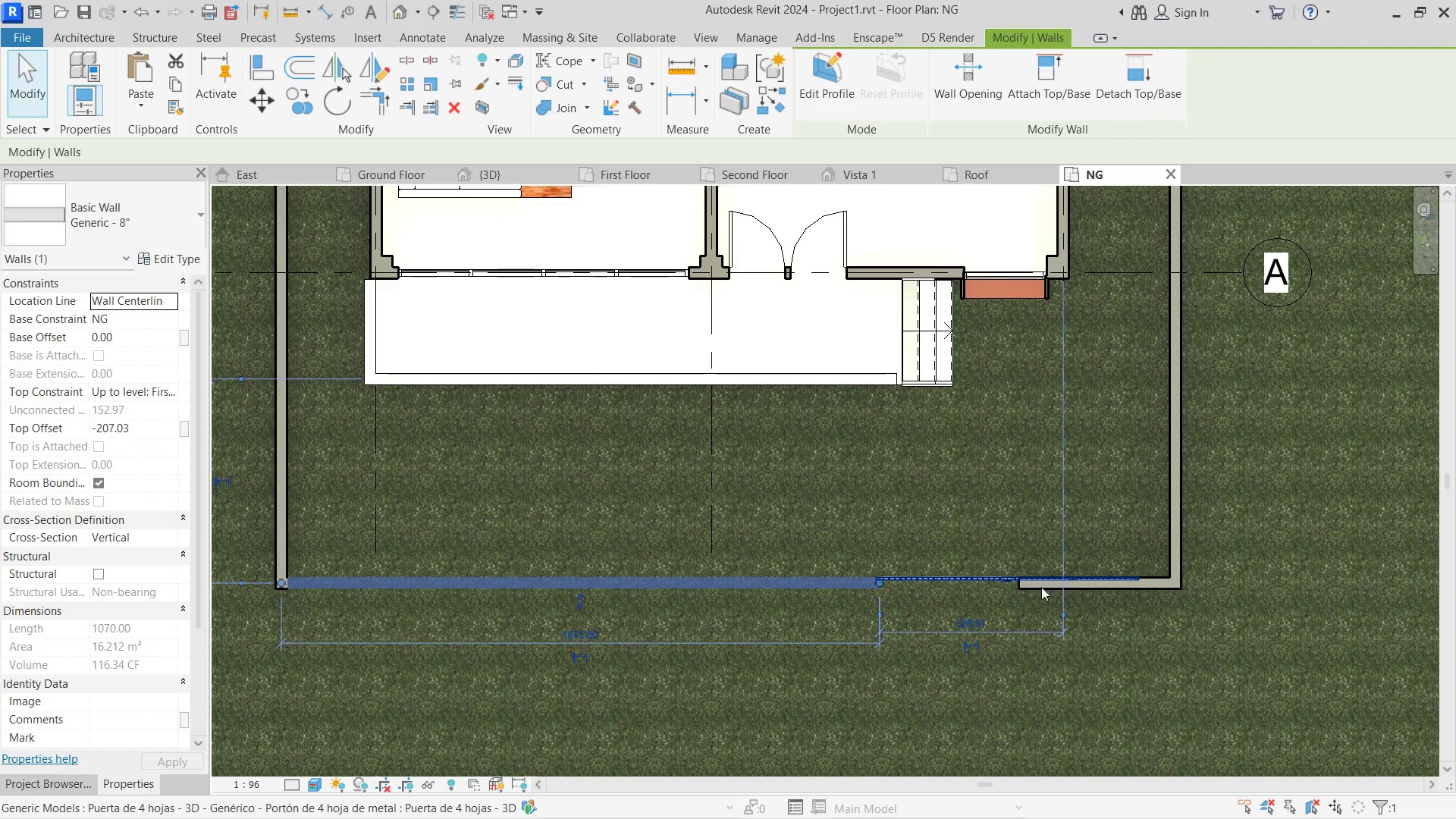 
left_click([1039, 592])
 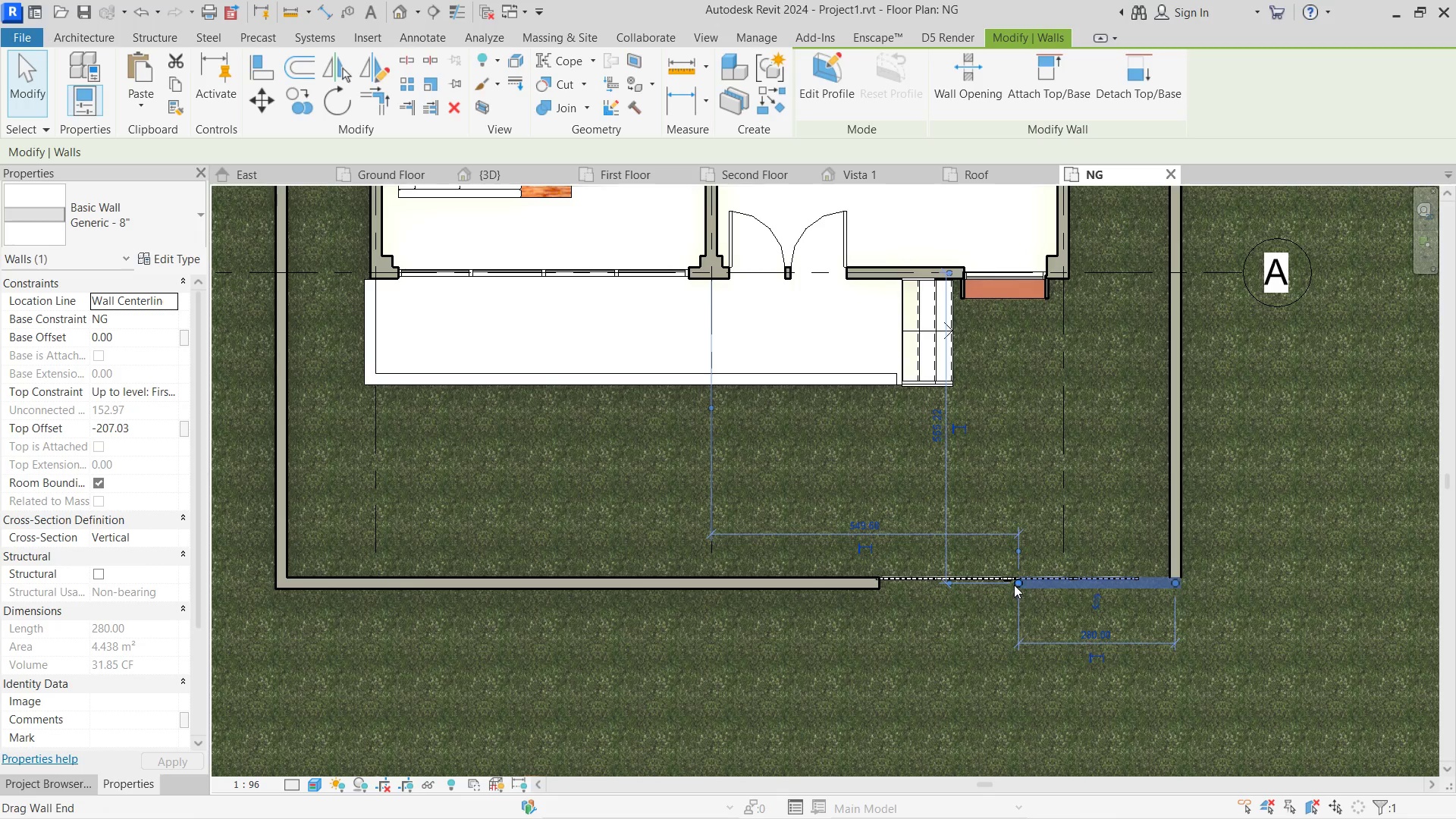 
left_click_drag(start_coordinate=[1014, 585], to_coordinate=[1144, 587])
 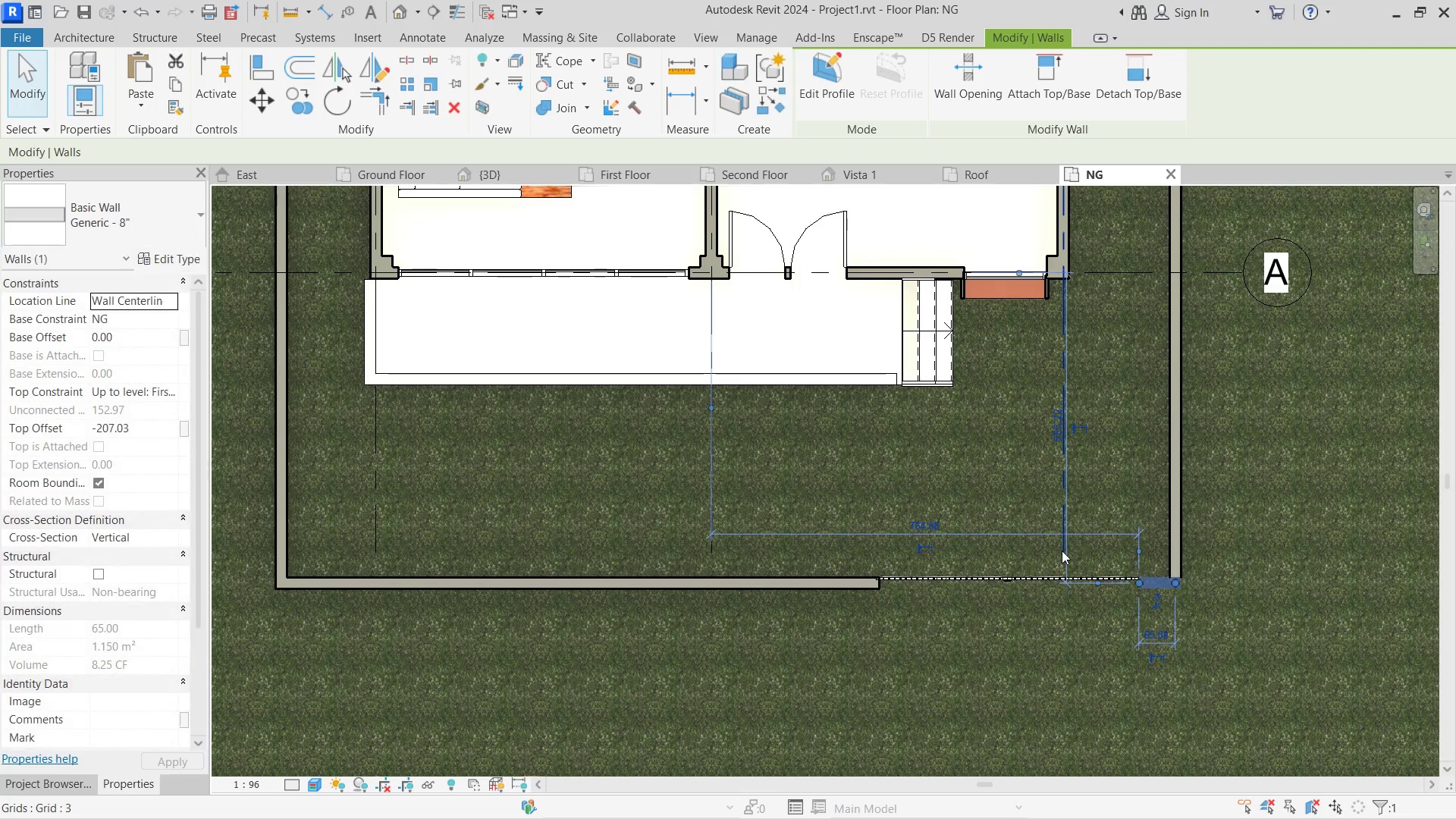 
hold_key(key=ShiftLeft, duration=1.16)
 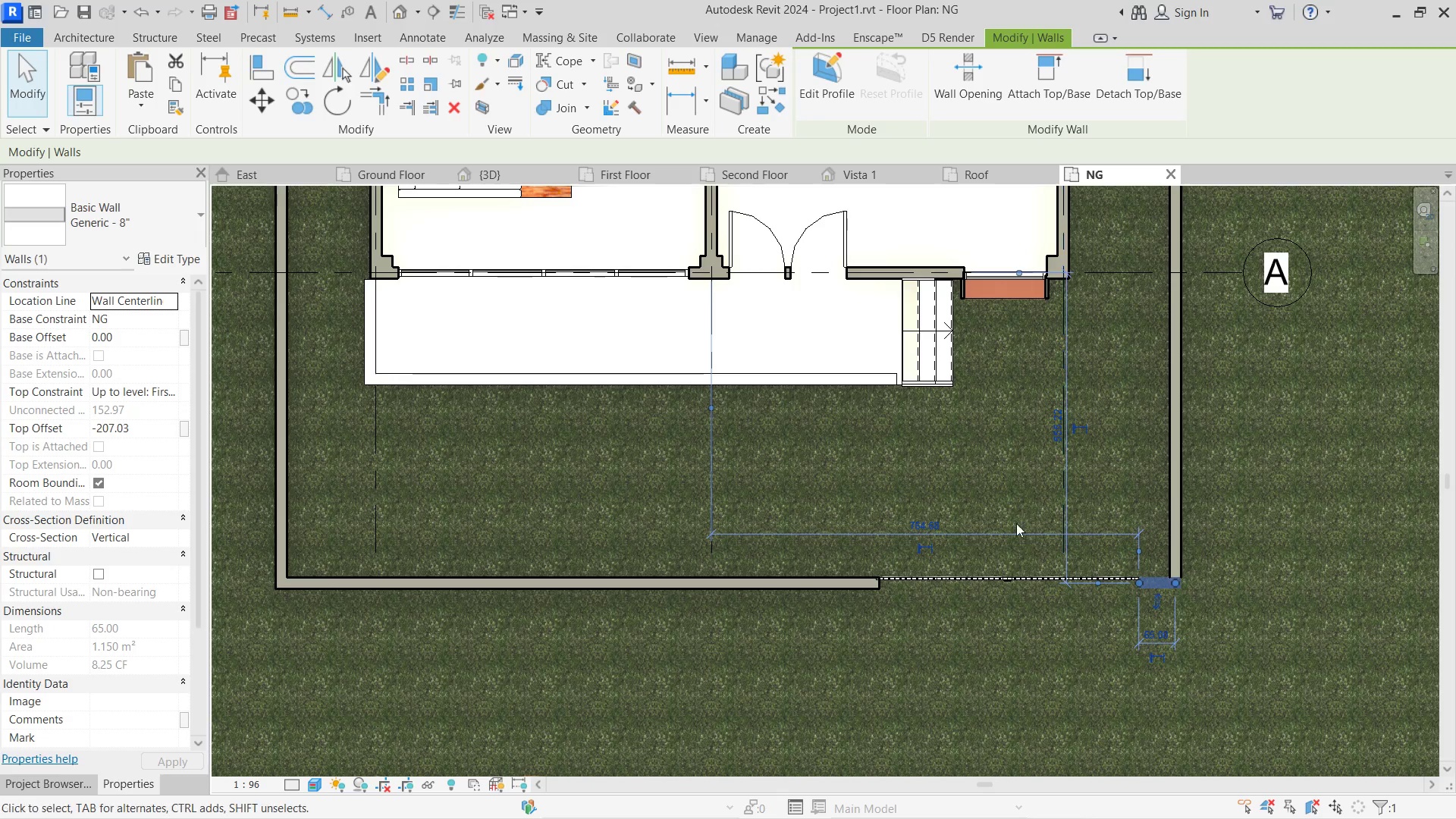 
left_click([982, 486])
 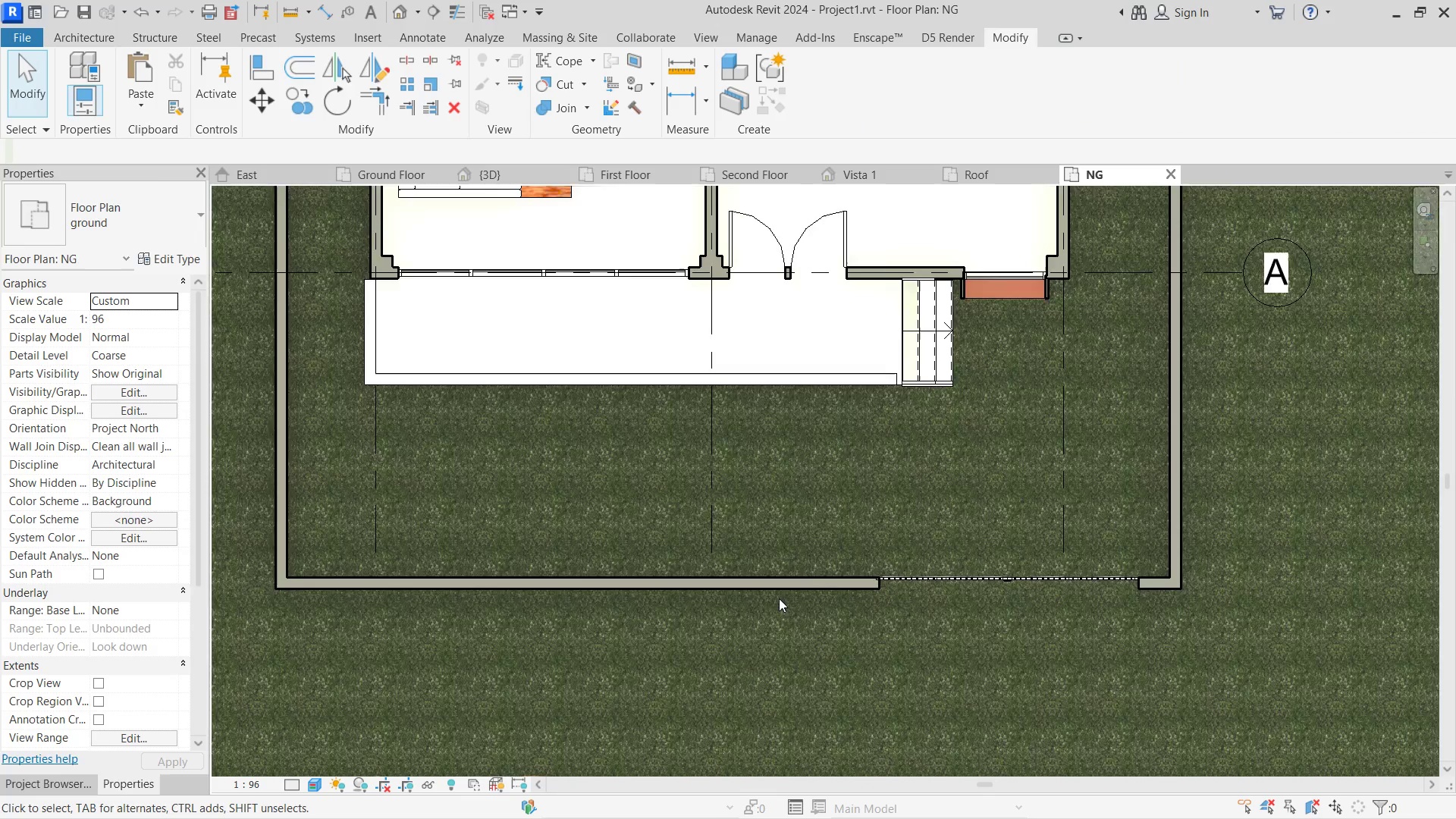 
scroll: coordinate [788, 588], scroll_direction: down, amount: 6.0
 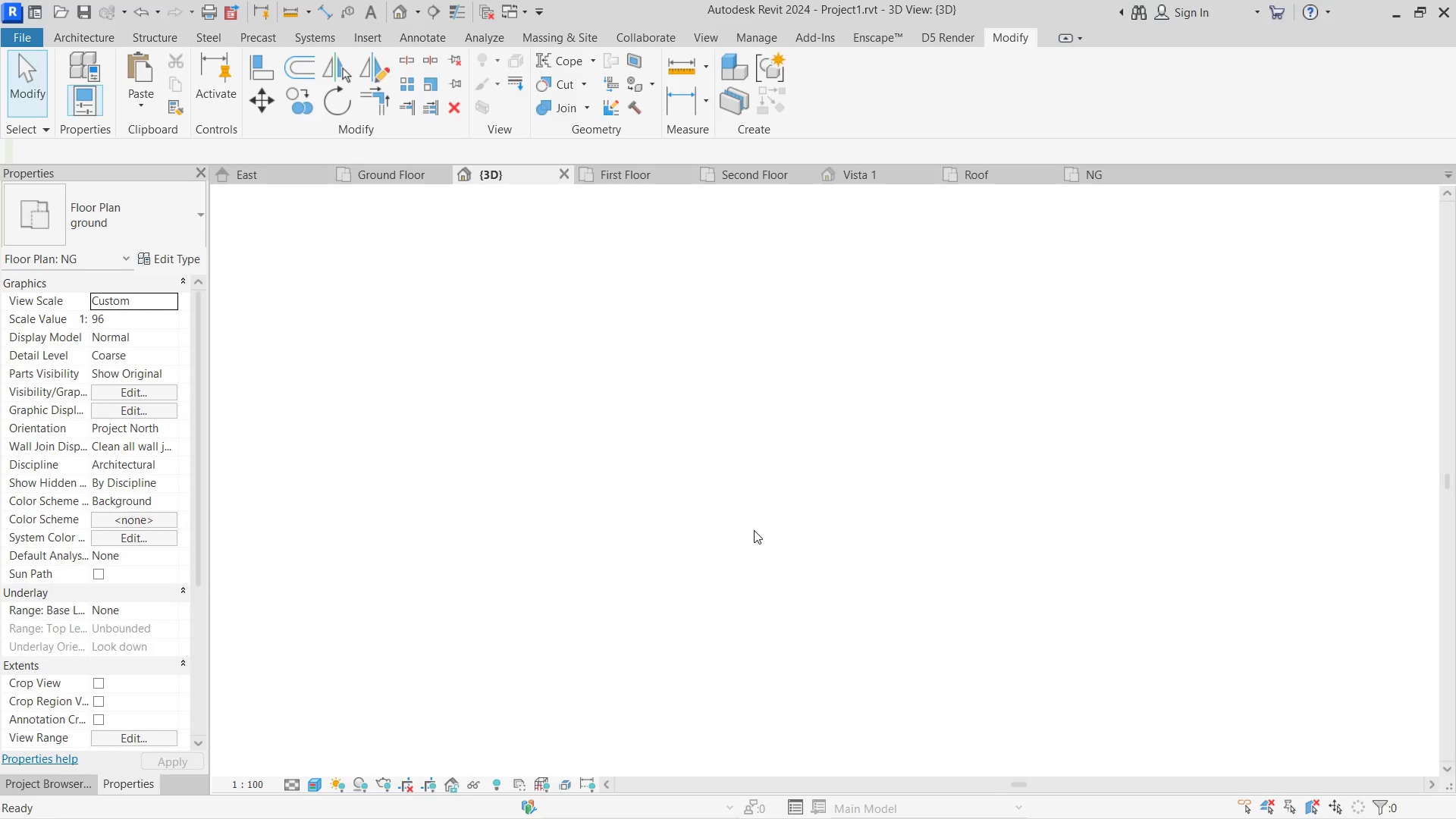 
hold_key(key=ShiftLeft, duration=6.17)
 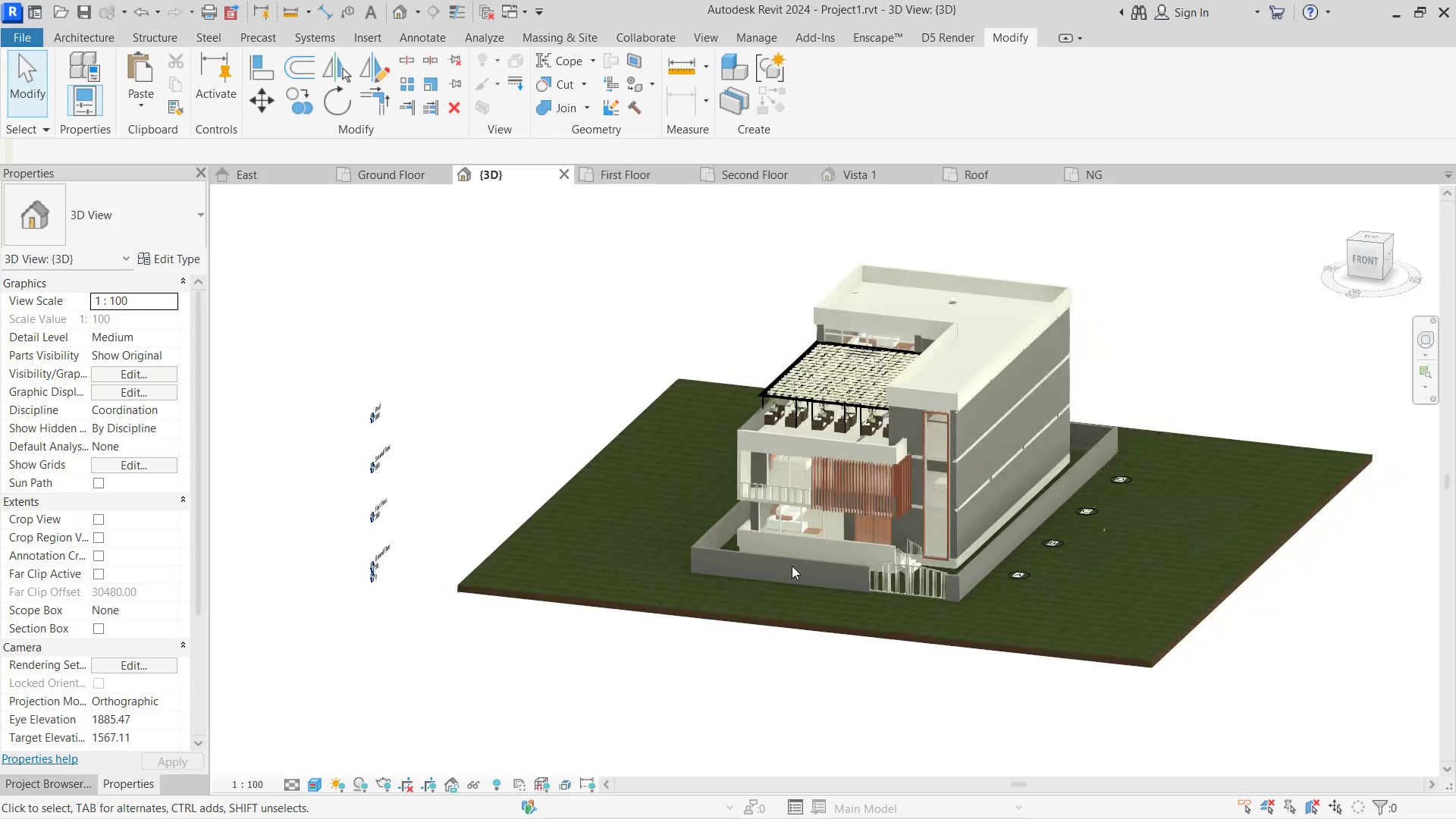 
hold_key(key=ShiftLeft, duration=0.45)
 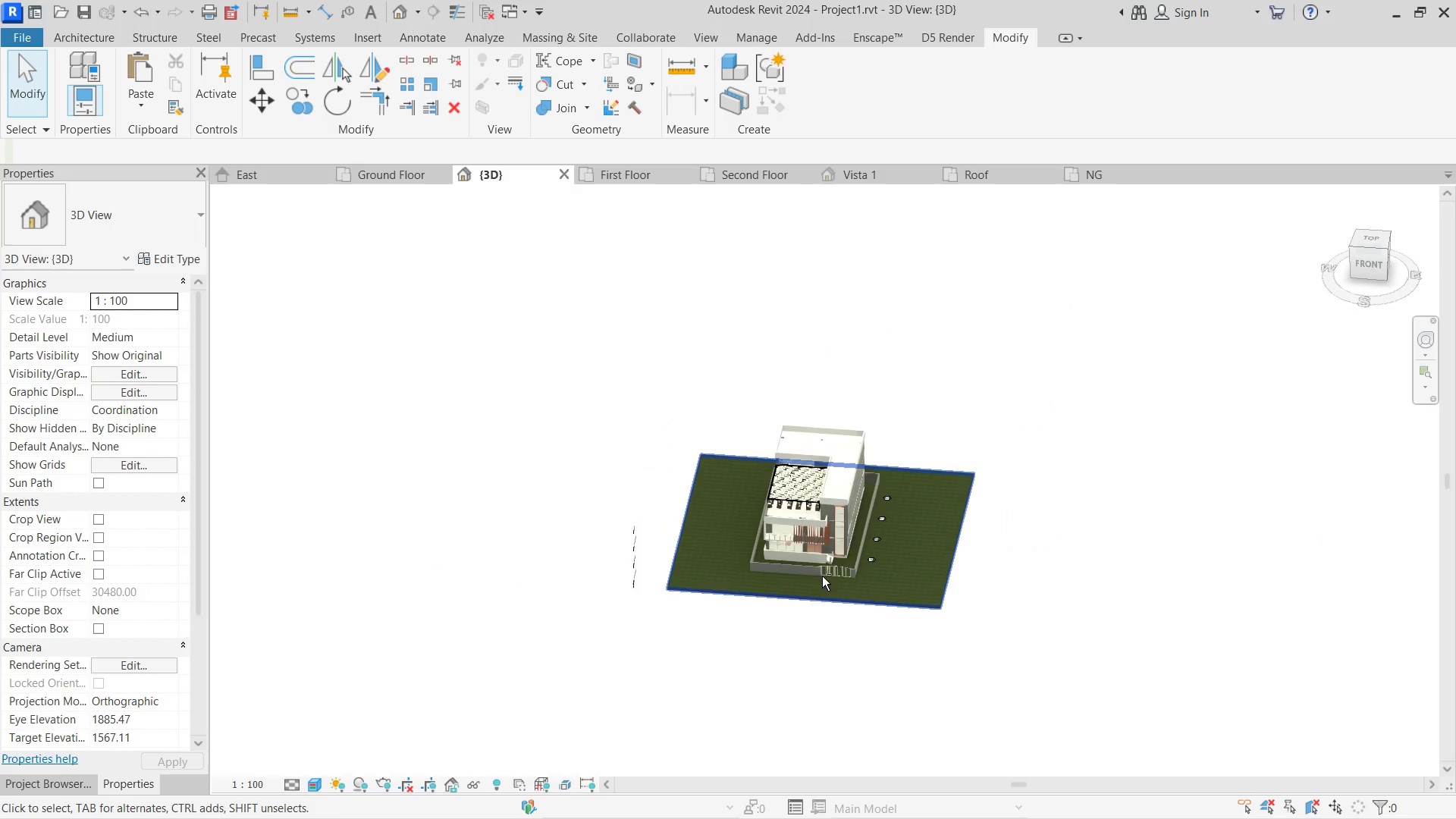 
scroll: coordinate [792, 566], scroll_direction: down, amount: 14.0
 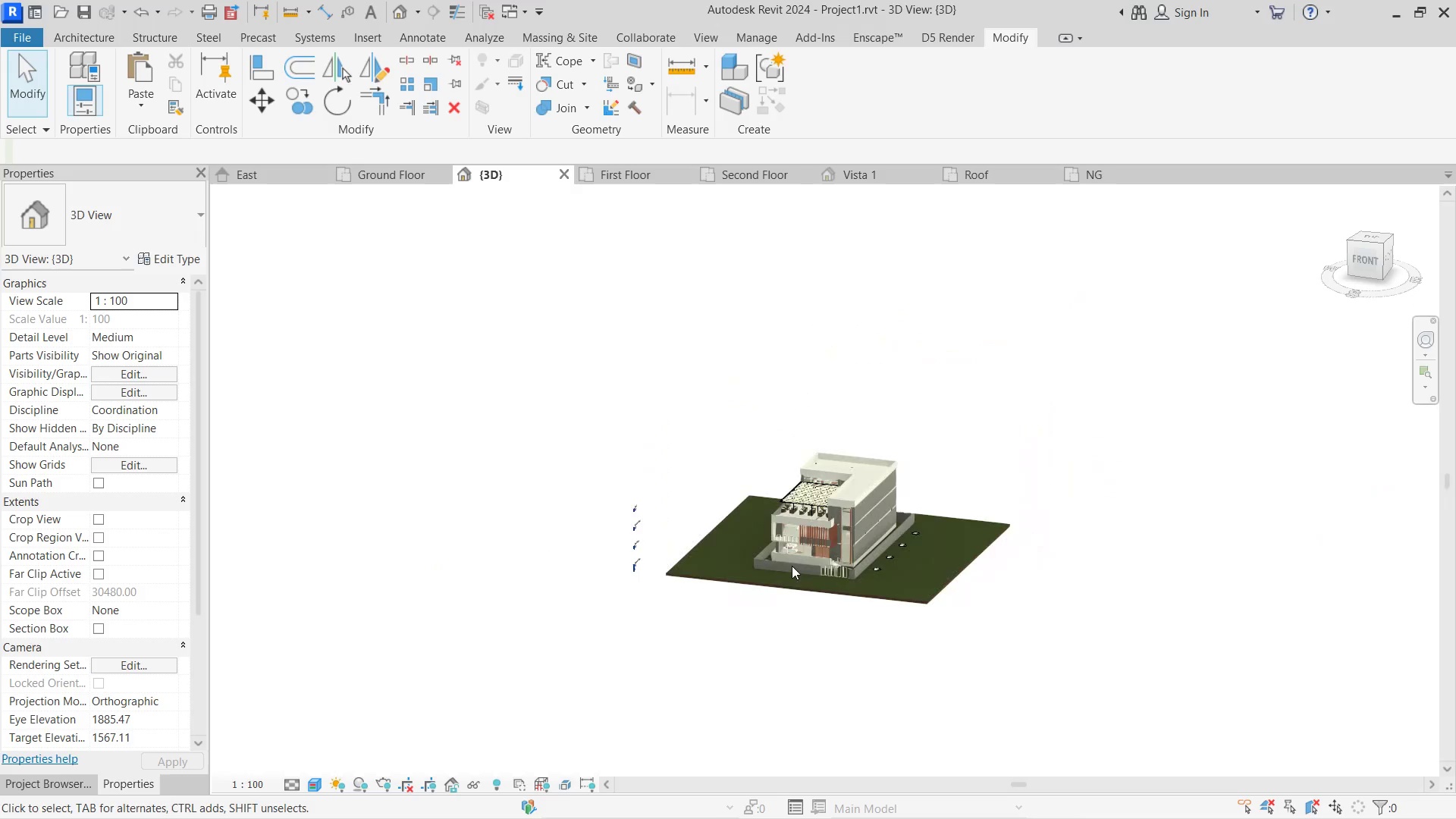 
hold_key(key=ShiftLeft, duration=3.36)
 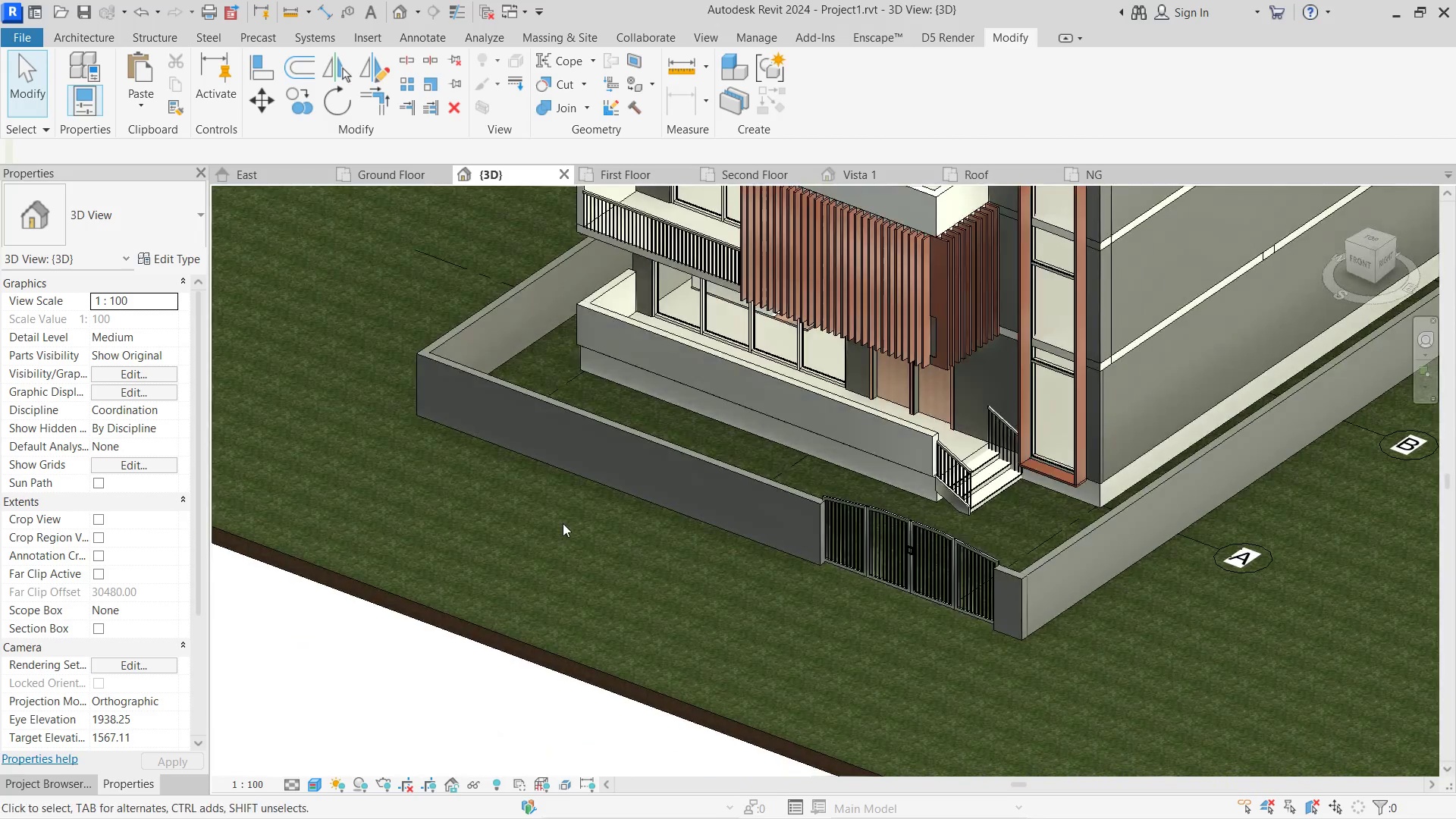 
scroll: coordinate [827, 574], scroll_direction: up, amount: 13.0
 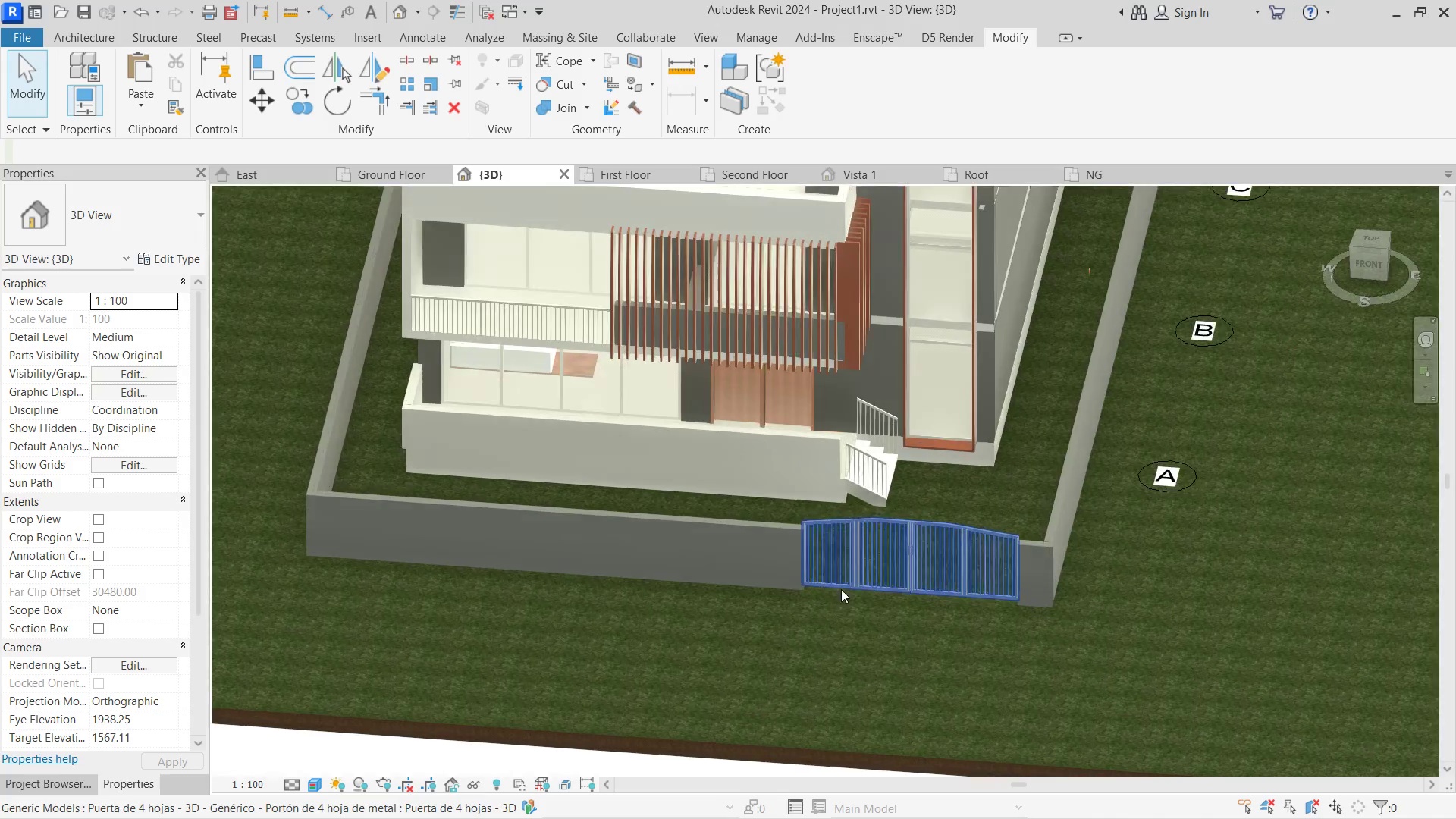 
hold_key(key=ShiftLeft, duration=0.84)
 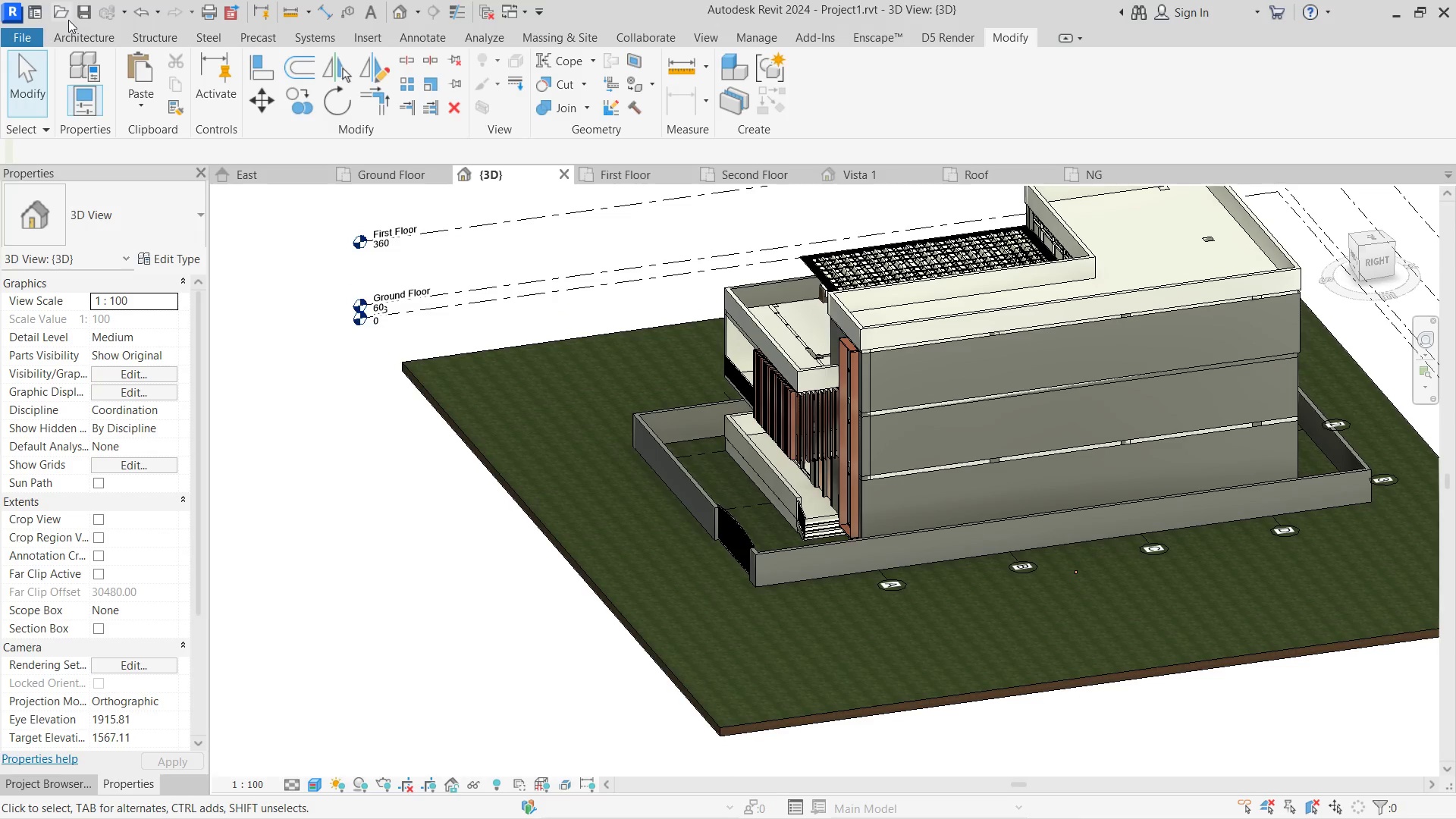 
scroll: coordinate [563, 523], scroll_direction: down, amount: 4.0
 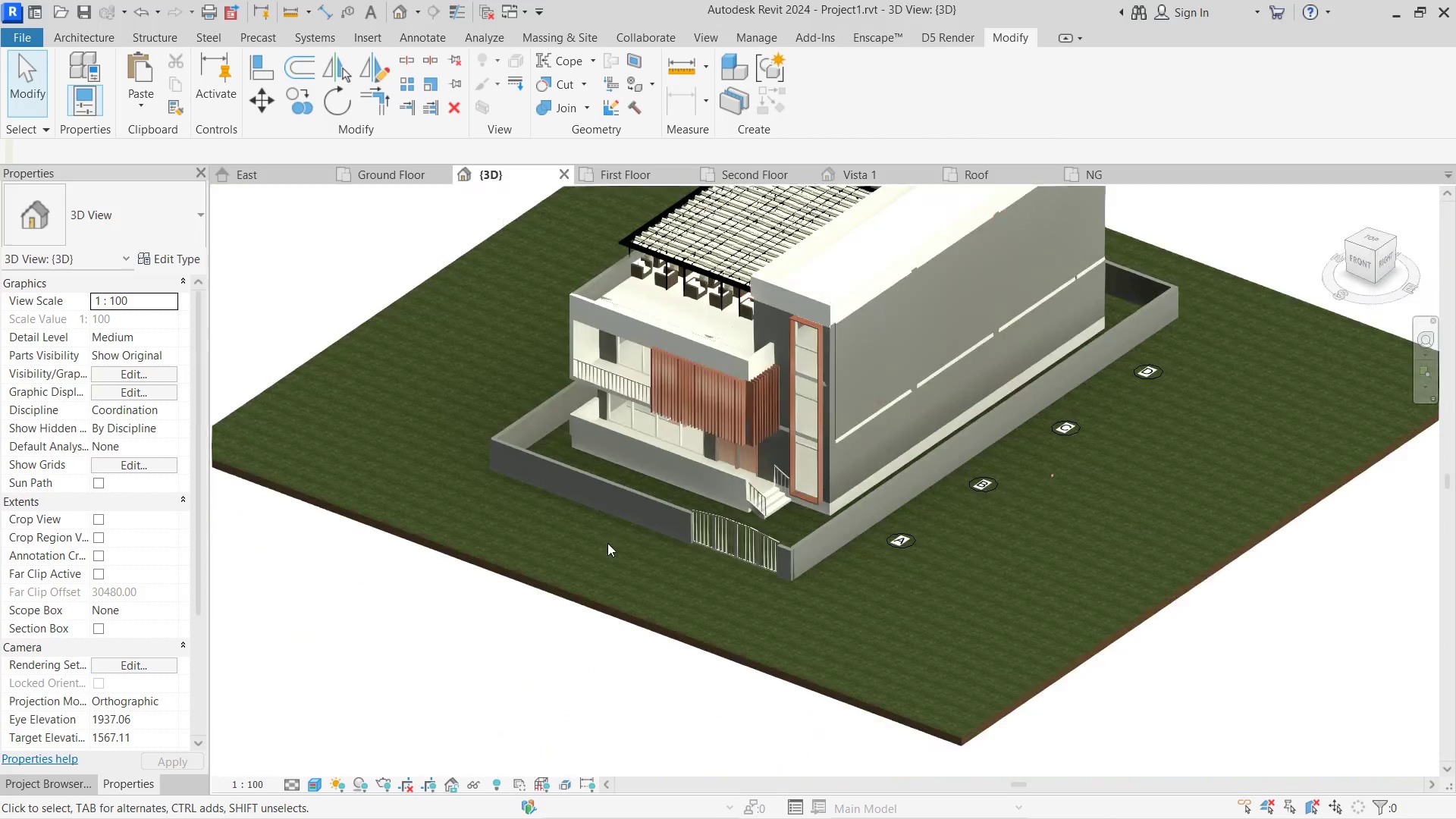 
left_click([104, 39])
 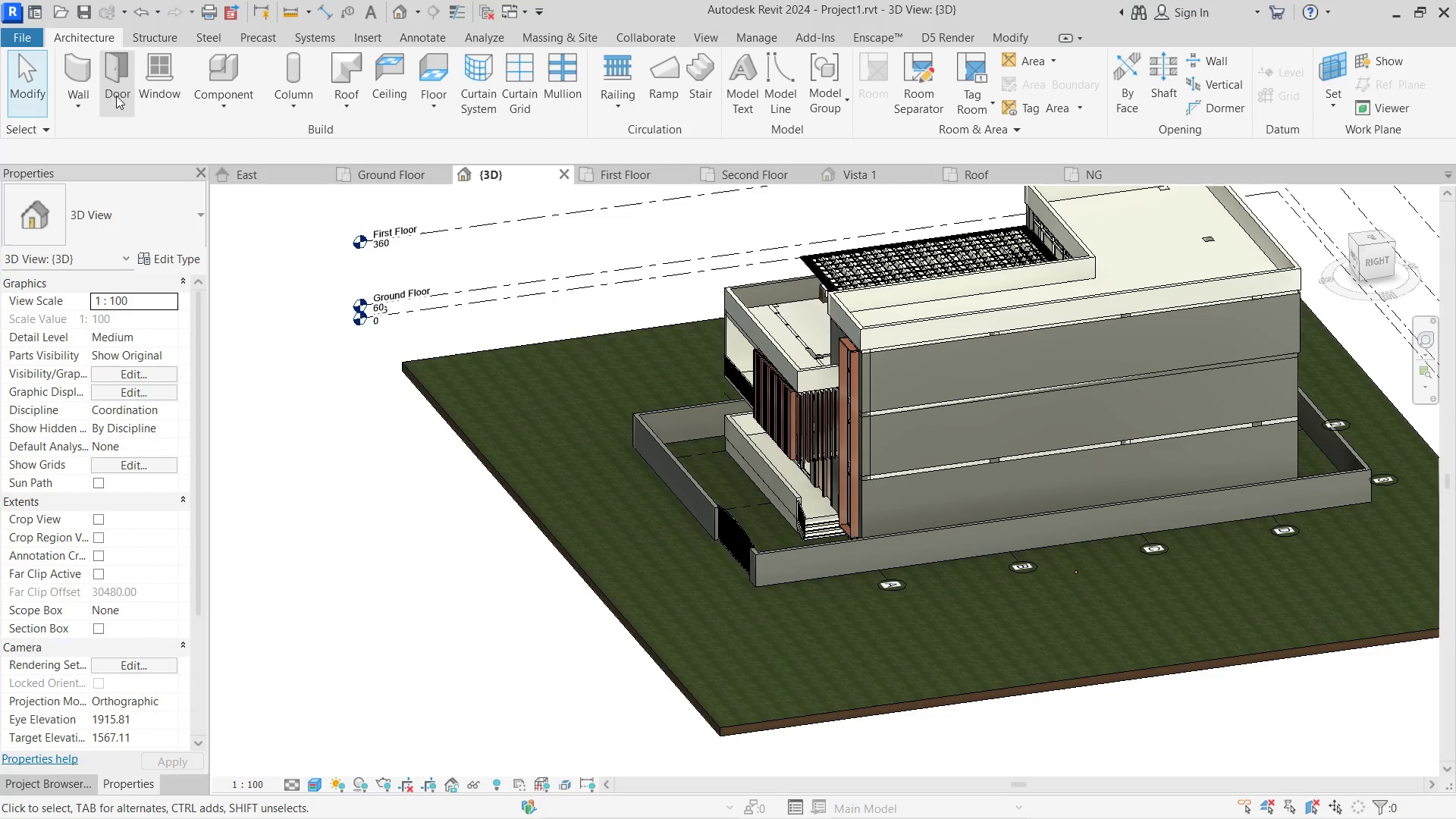 
left_click([150, 96])
 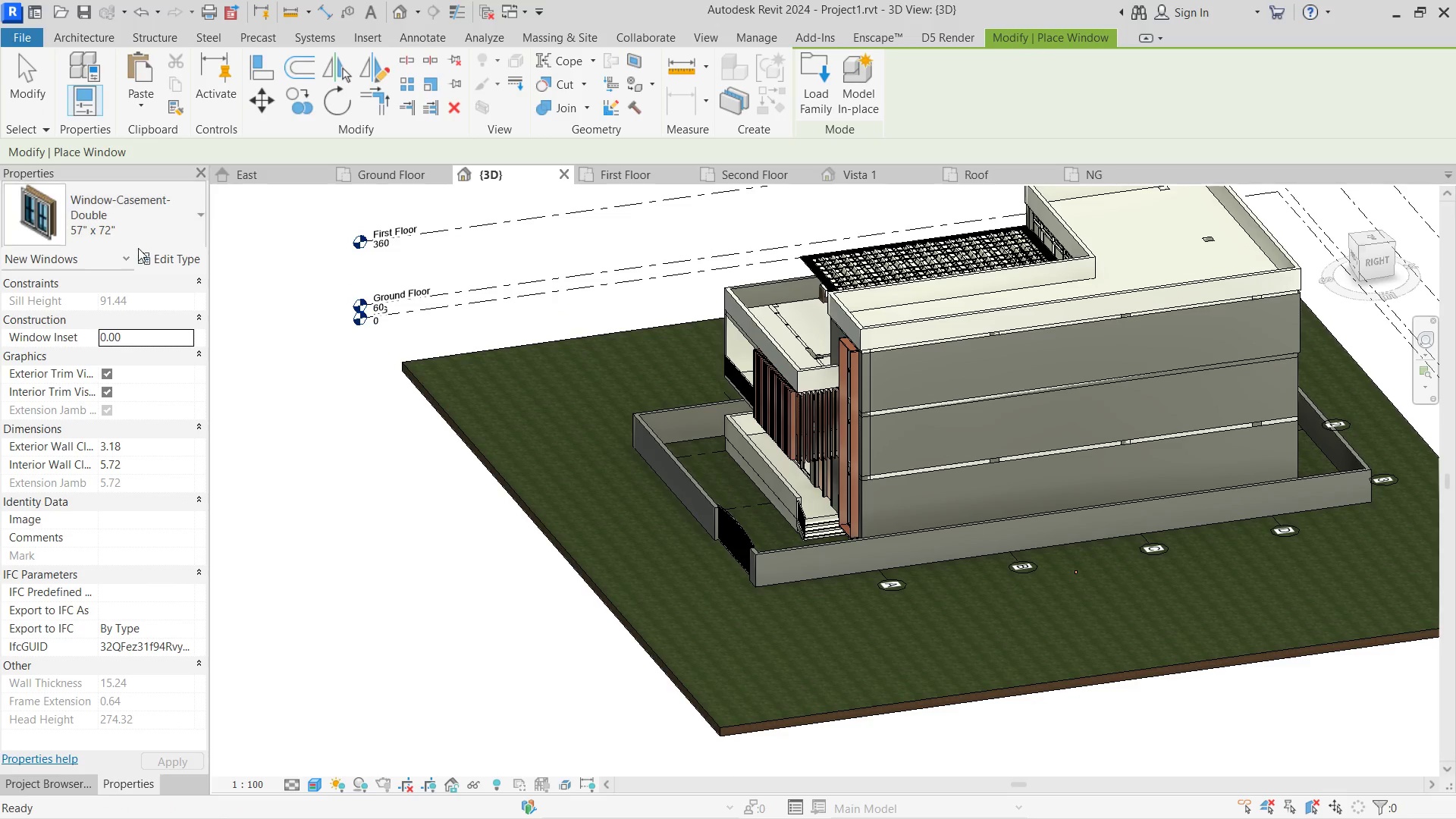 
left_click([146, 213])
 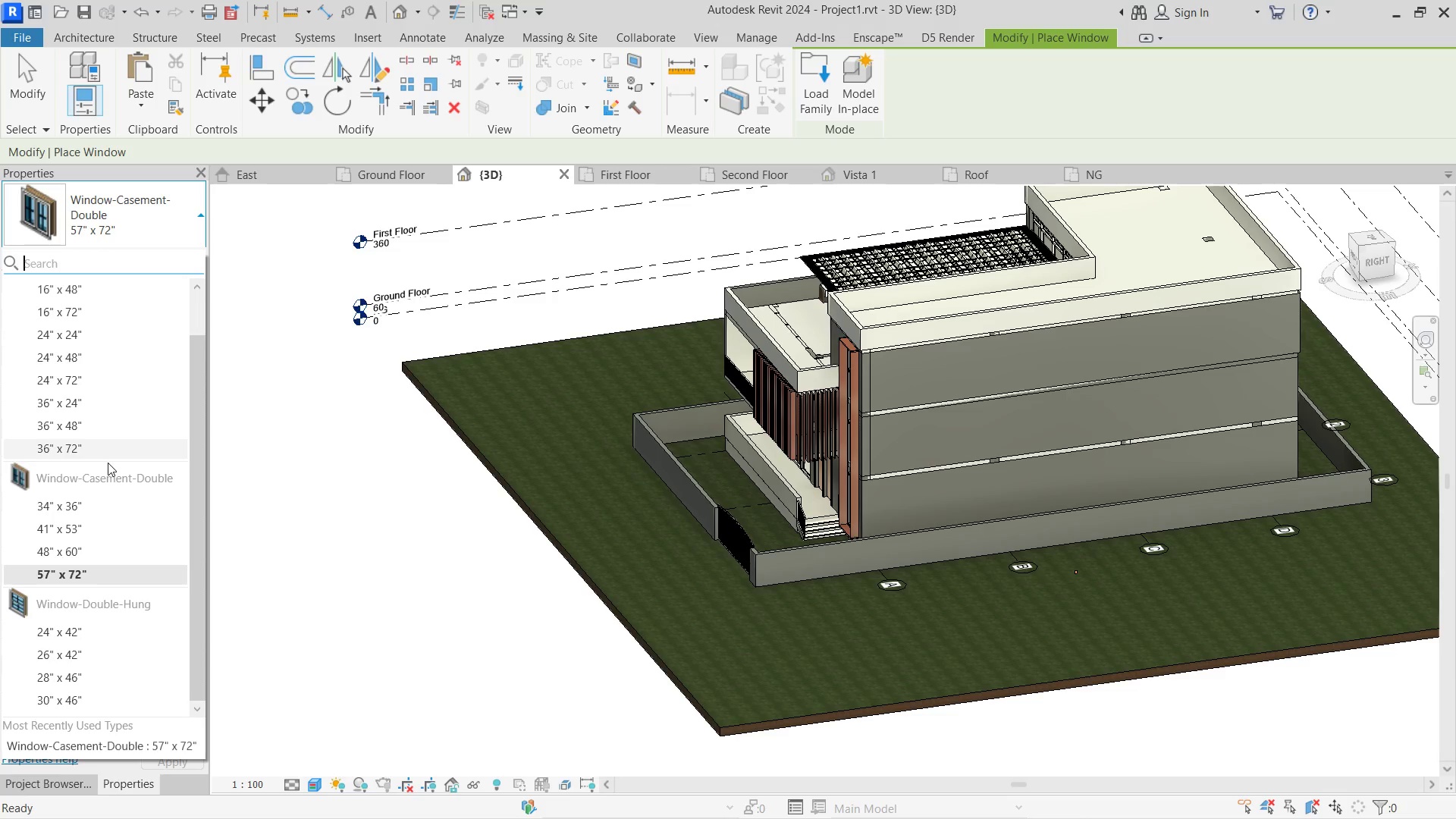 
left_click([101, 451])
 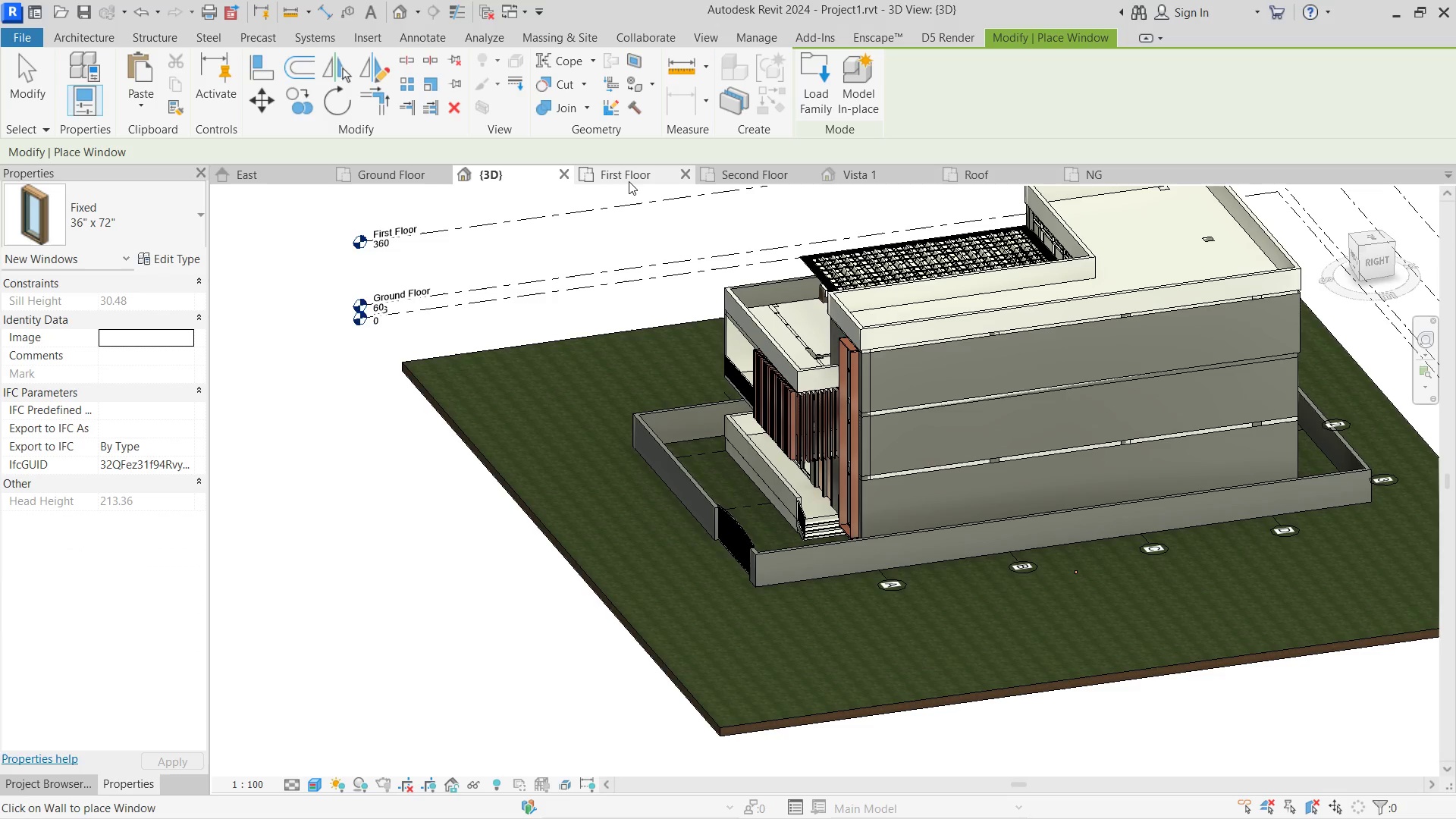 
left_click([358, 183])
 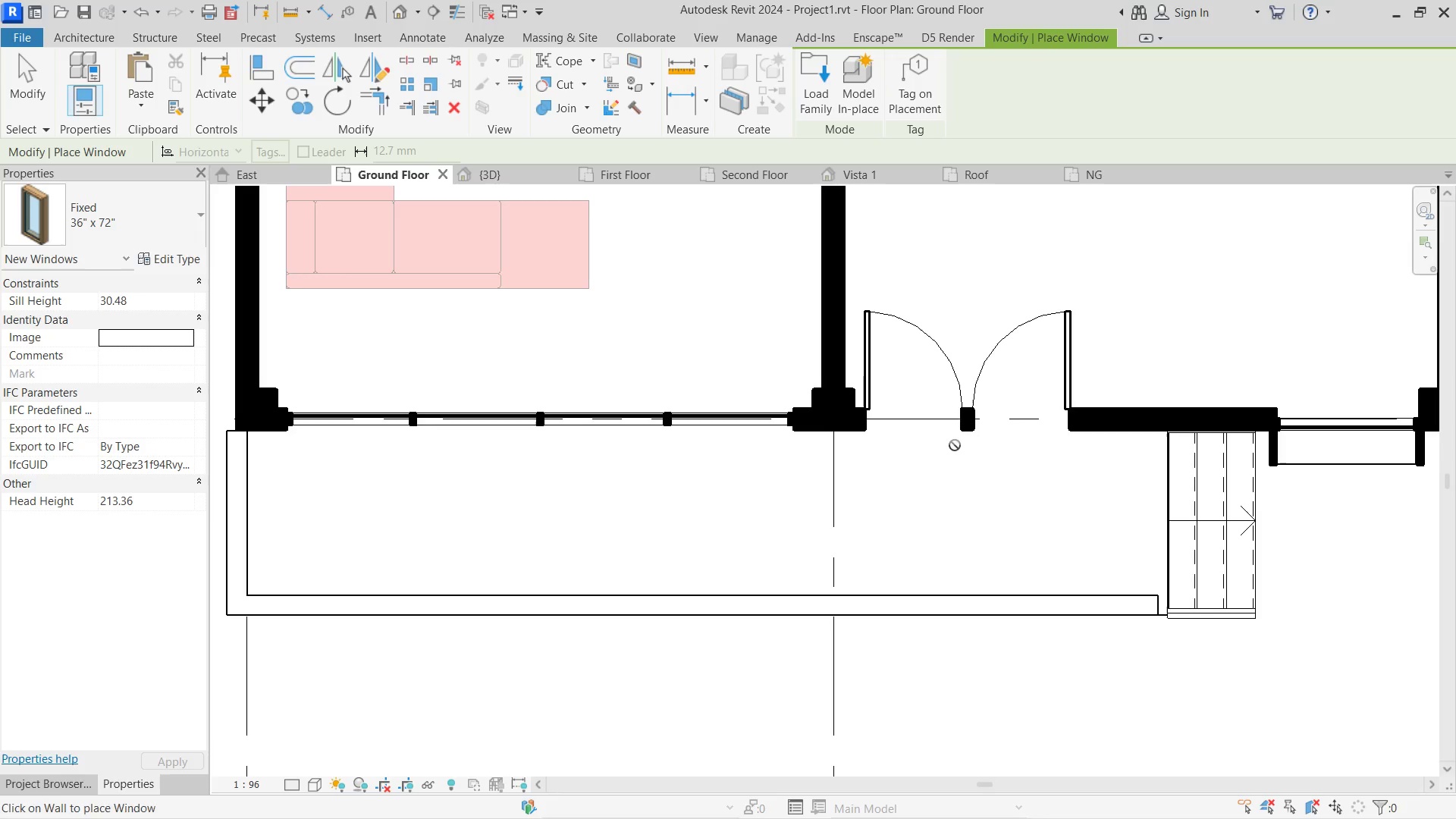 
scroll: coordinate [676, 572], scroll_direction: down, amount: 7.0
 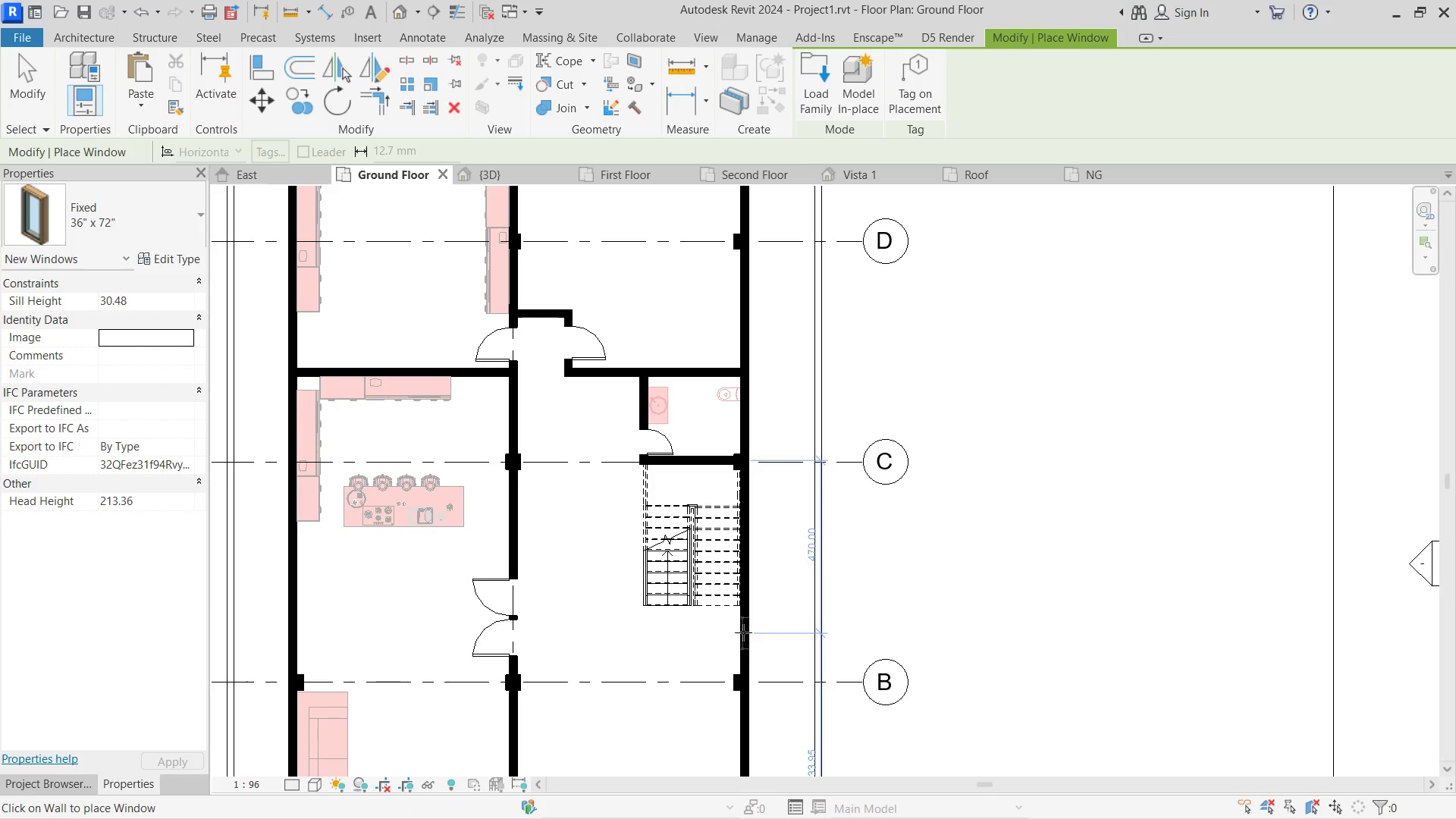 
key(Escape)
 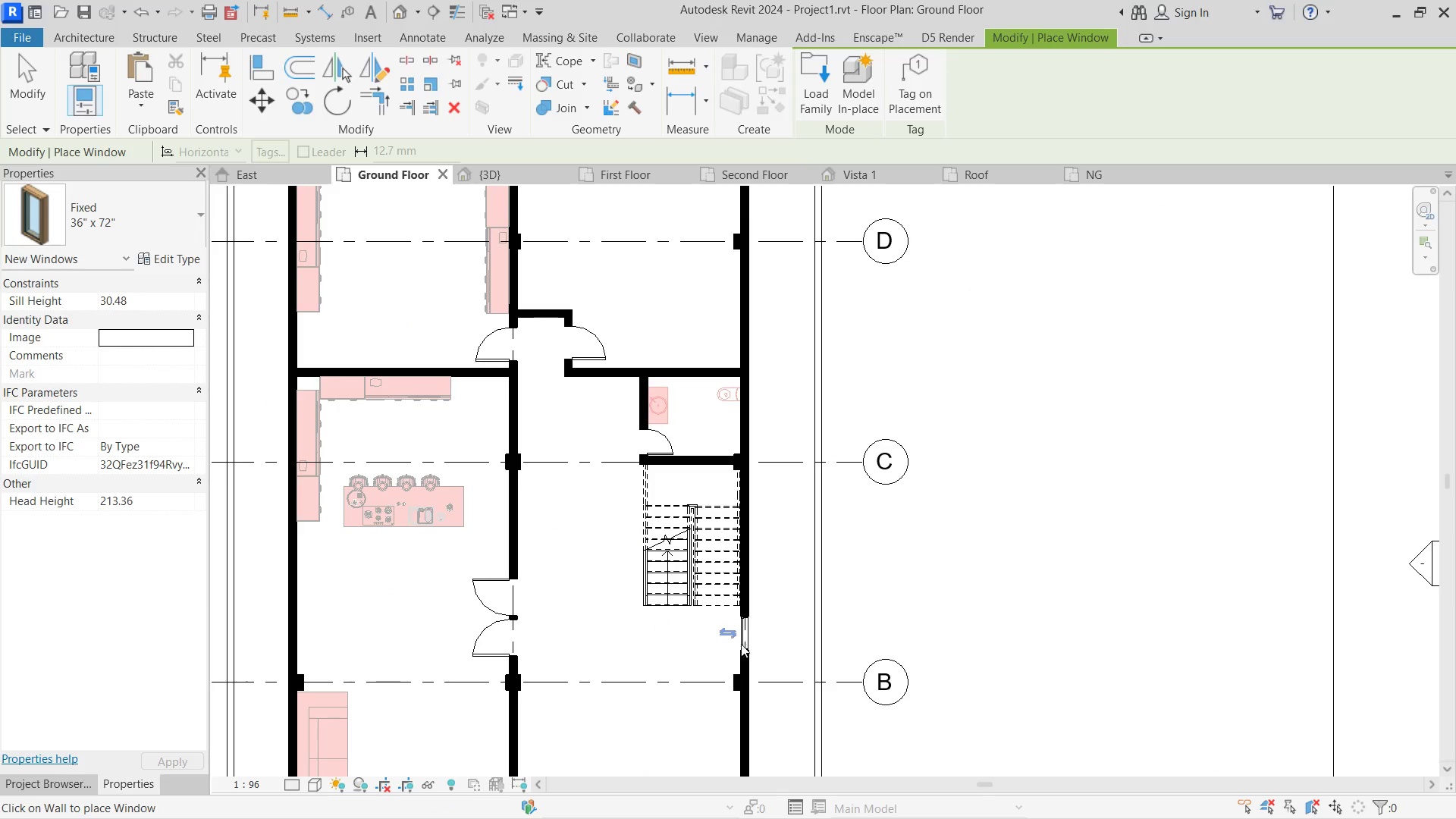 
key(Escape)
 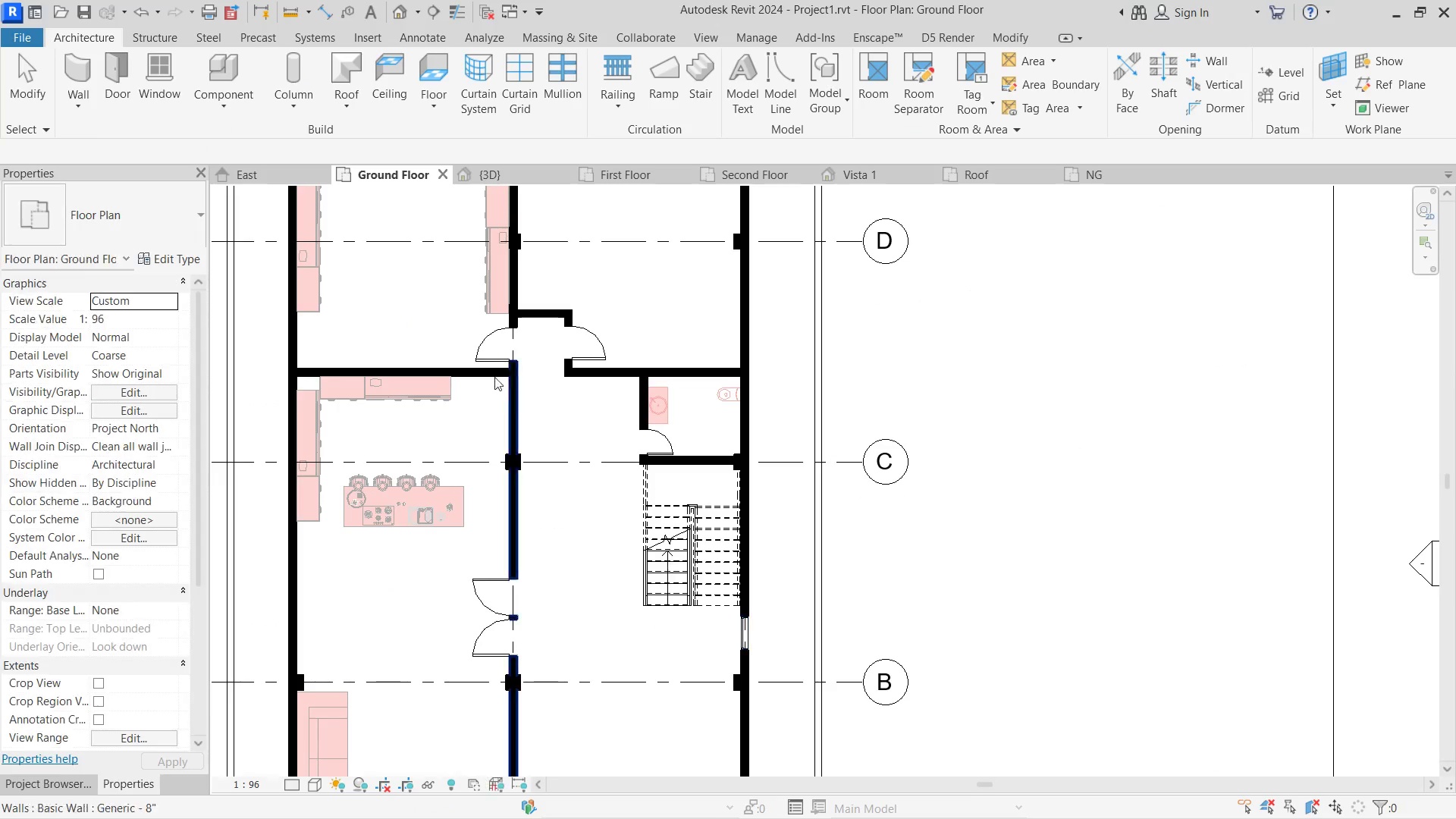 
key(Escape)
 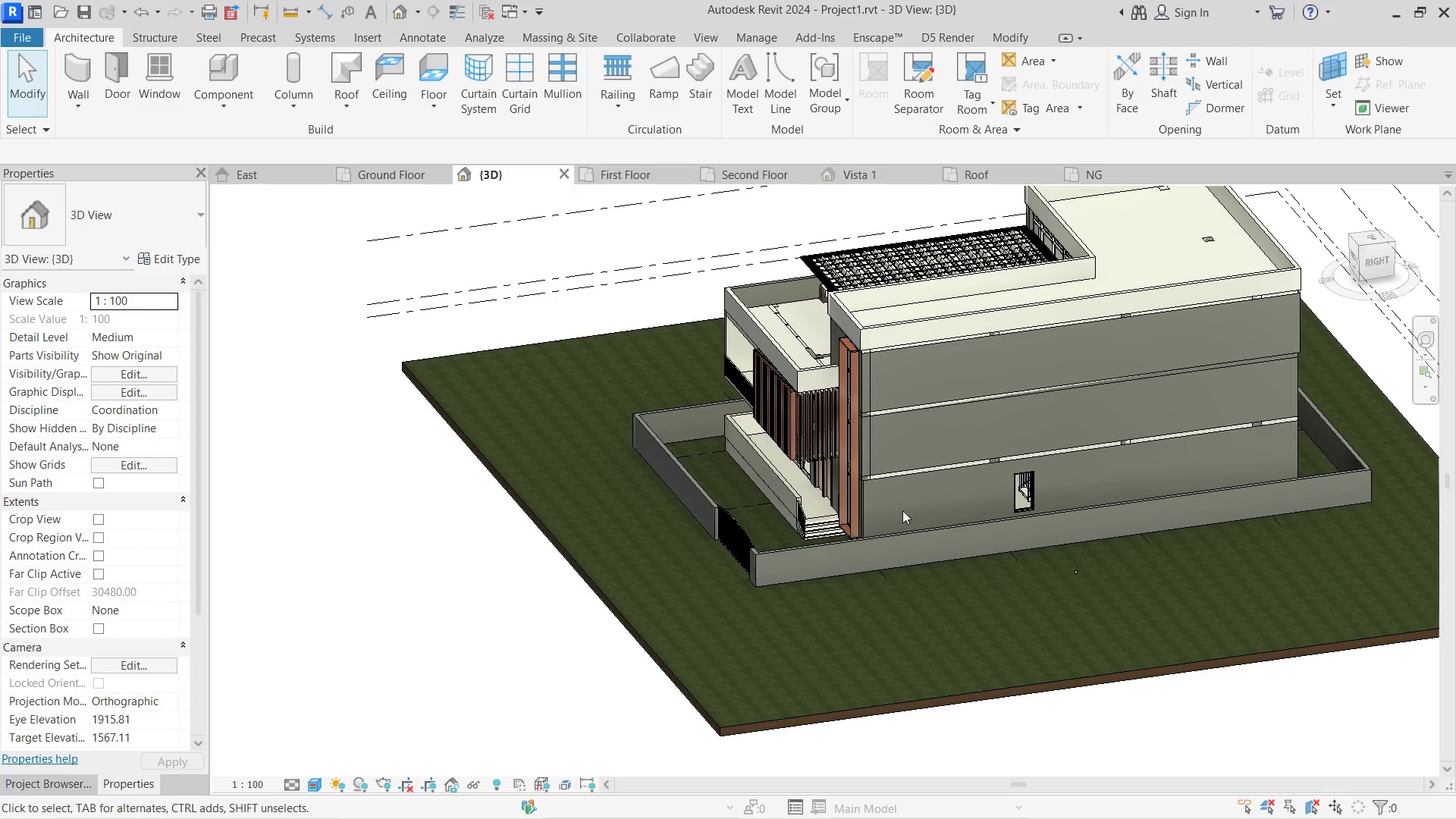 
left_click([1034, 504])
 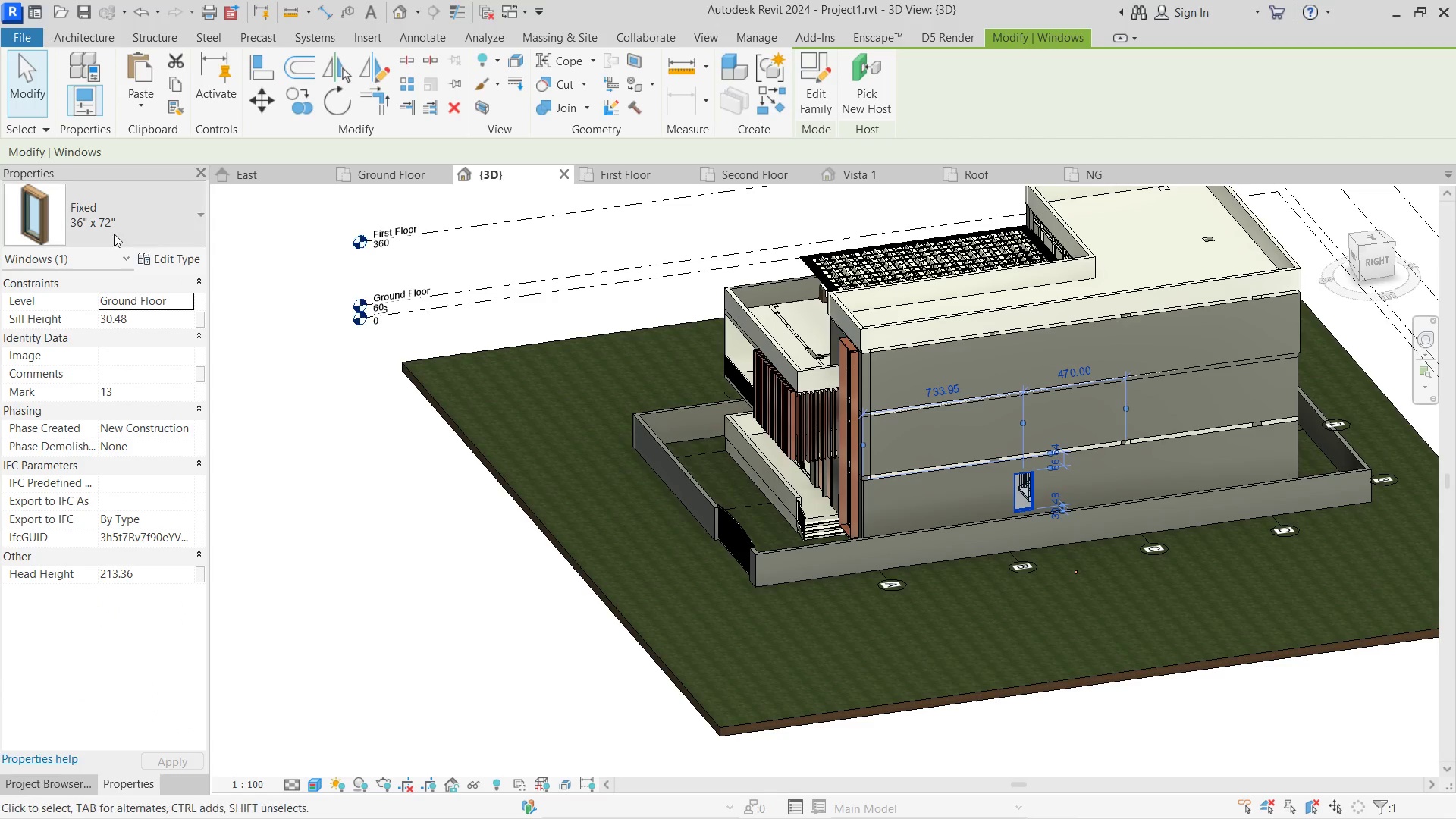 
left_click([175, 255])
 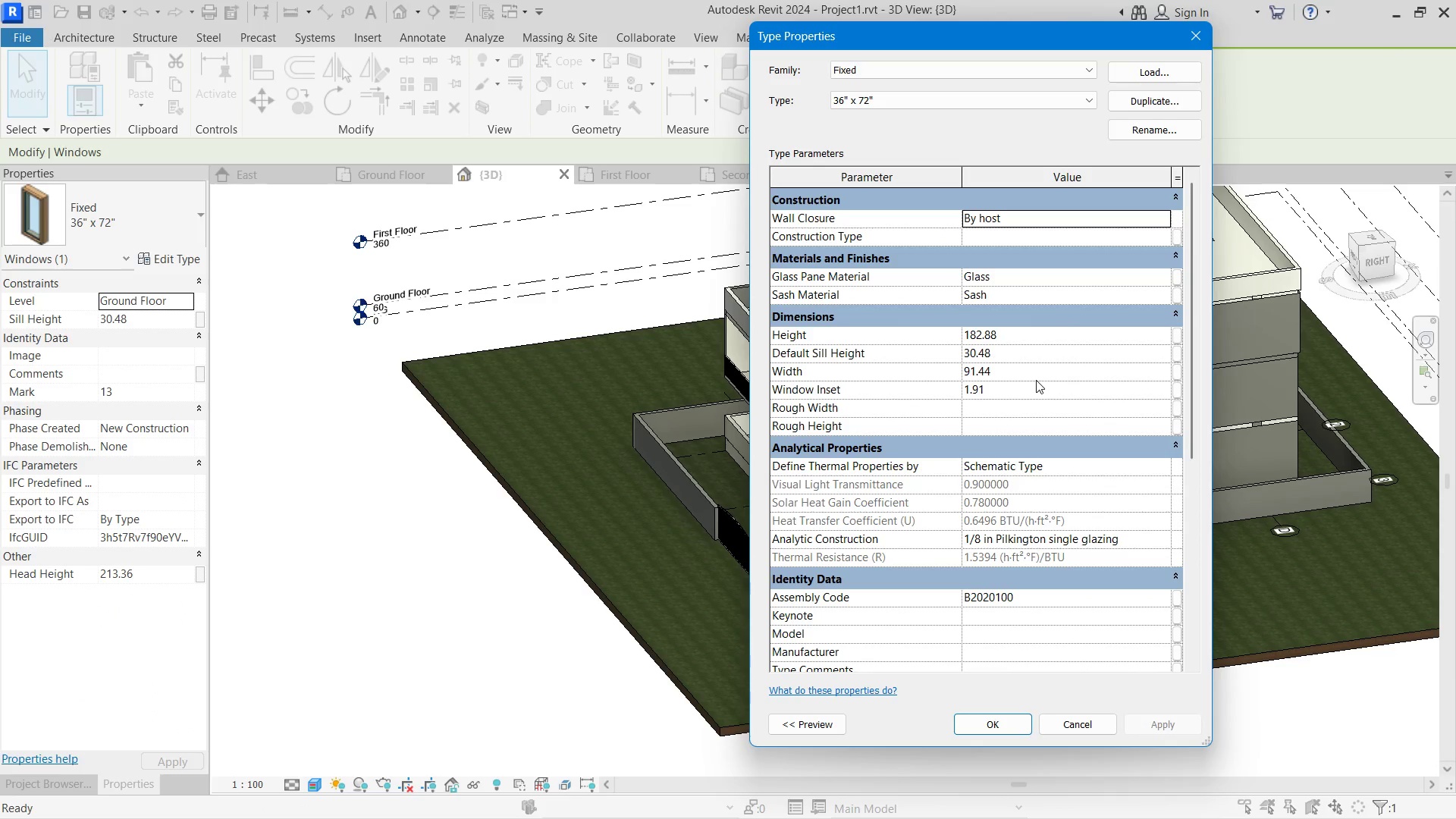 
left_click([1036, 377])
 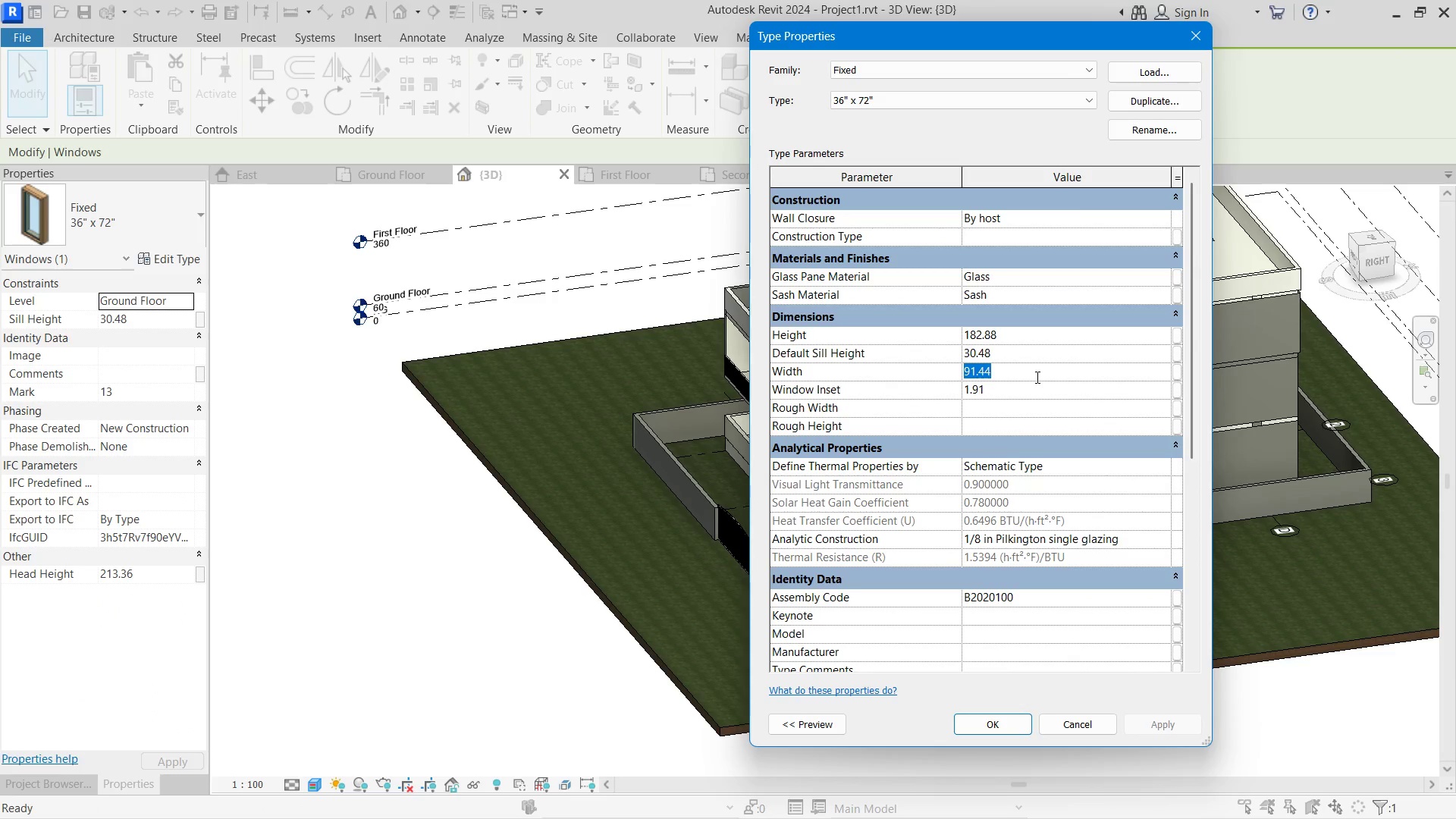 
hold_key(key=Numpad9, duration=6.89)
 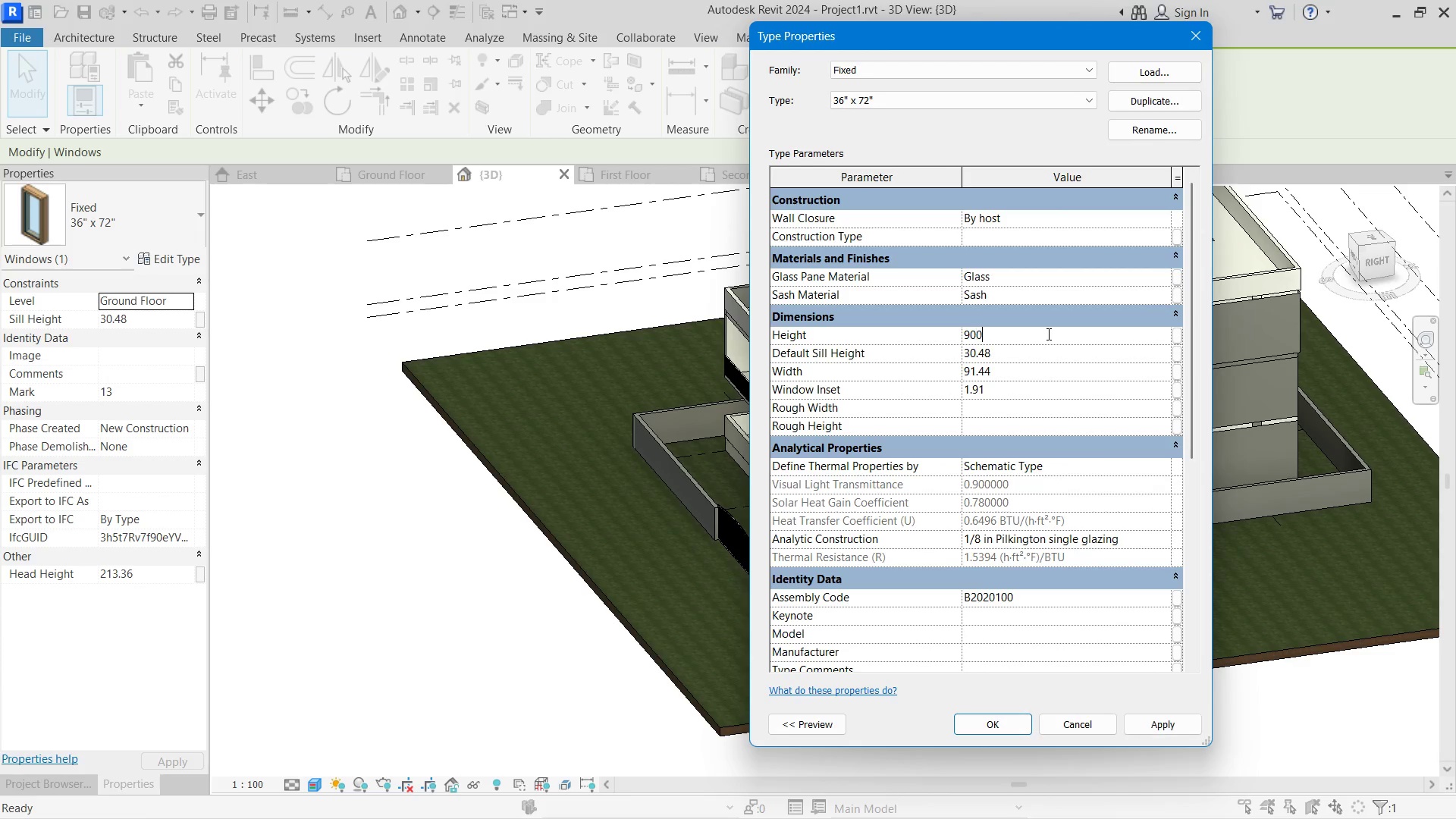 
left_click([1206, 46])
 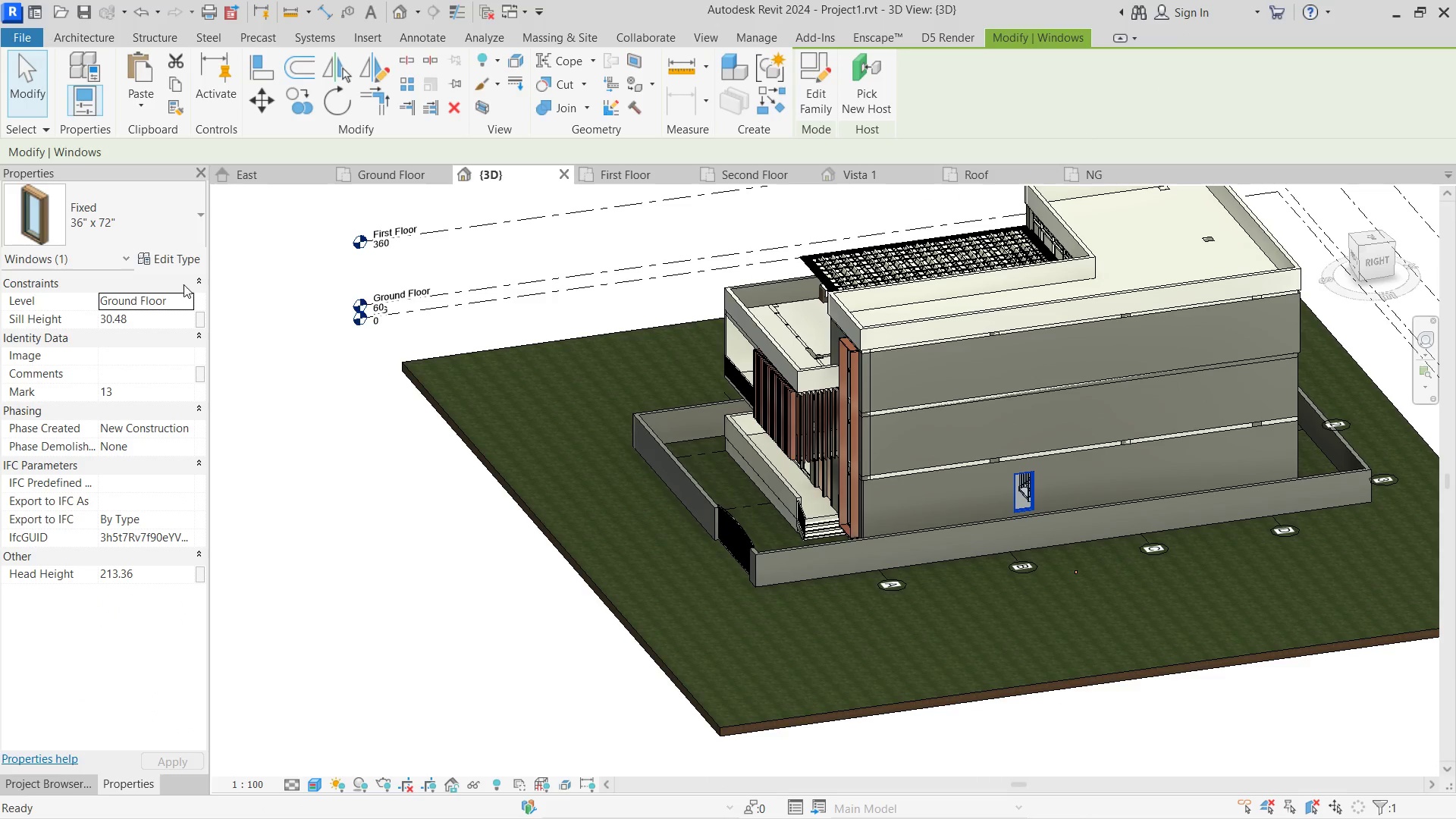 
left_click([168, 260])
 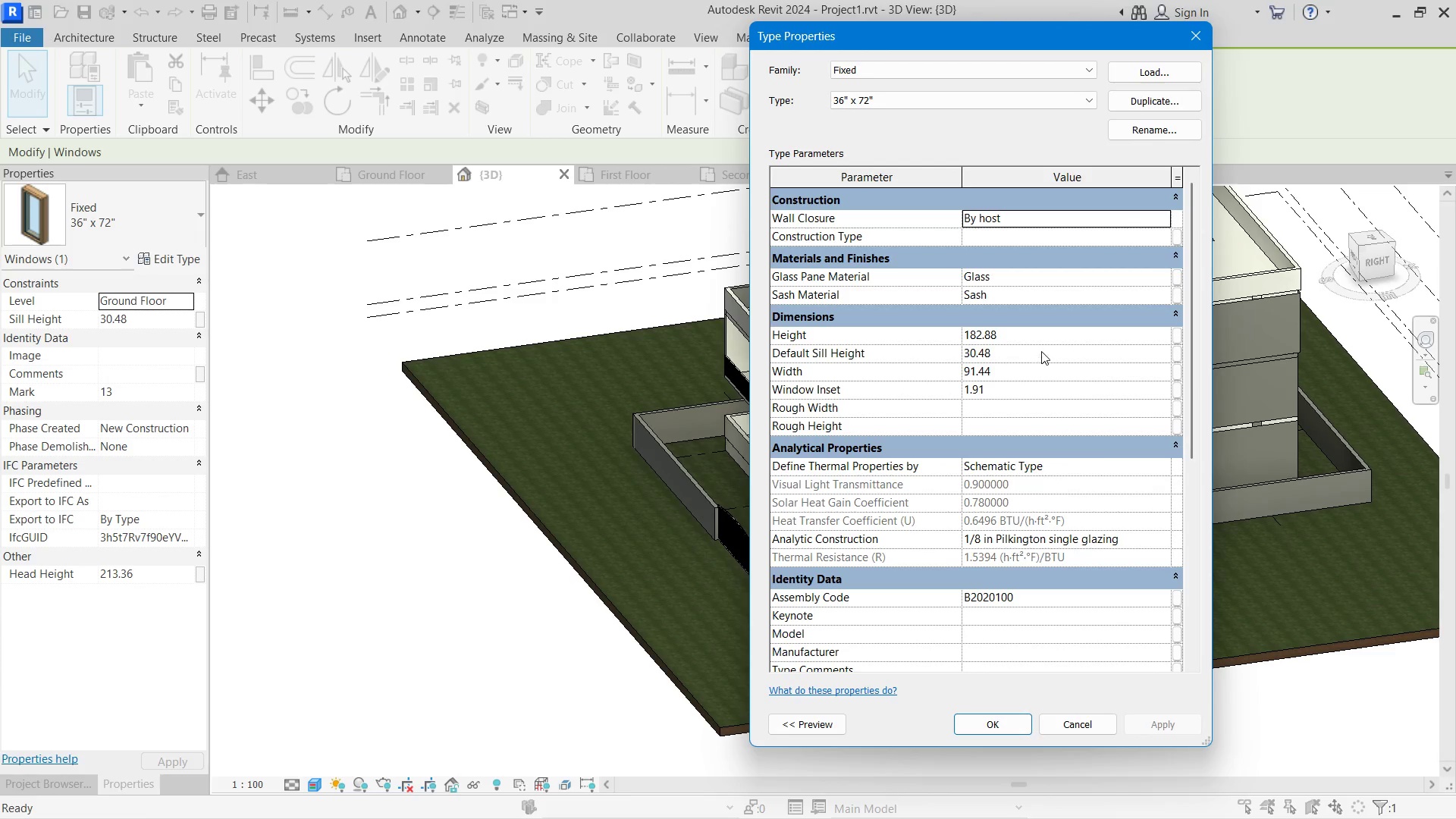 
left_click([1047, 334])
 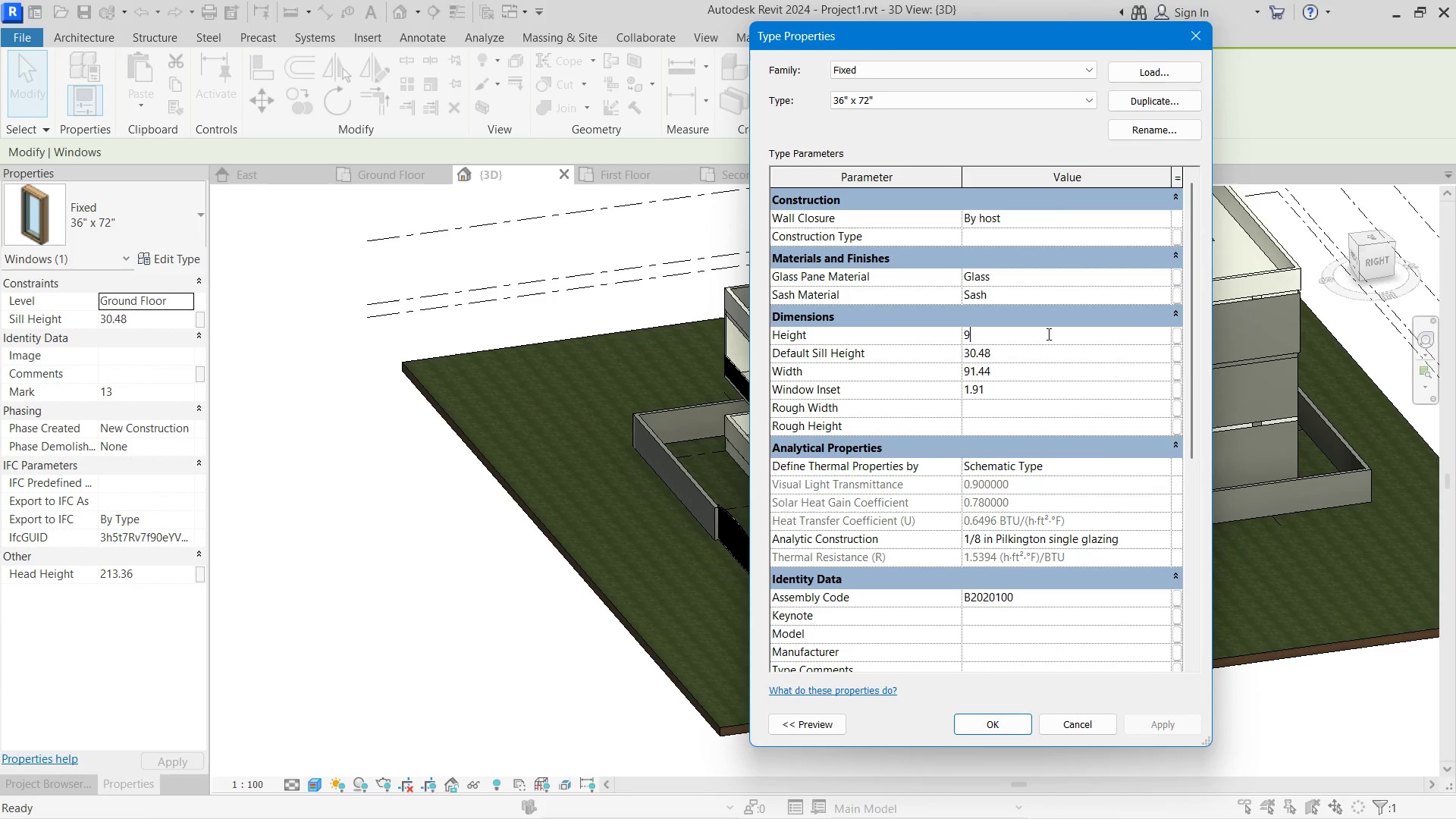 
key(Numpad0)
 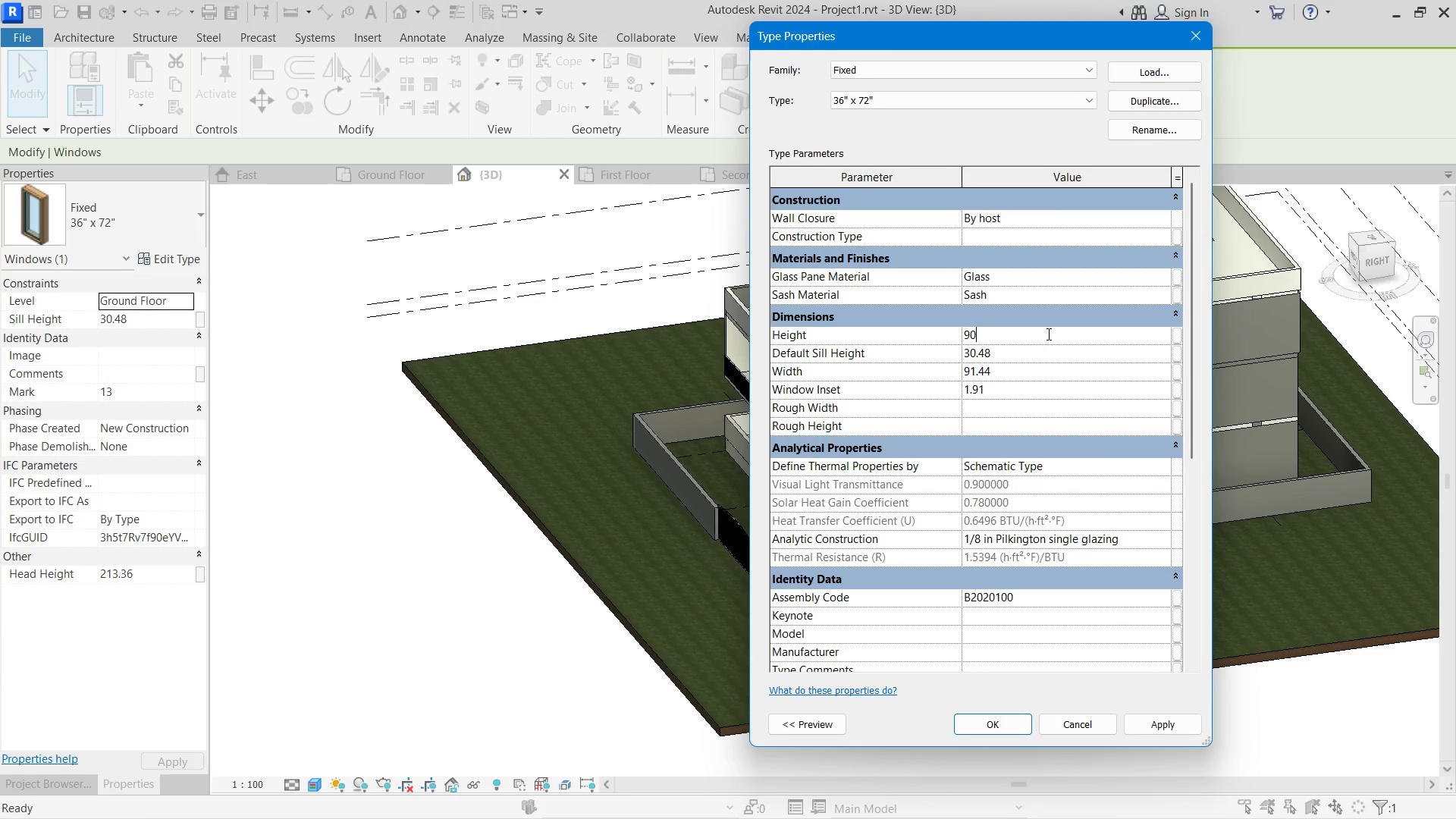 
key(Numpad0)
 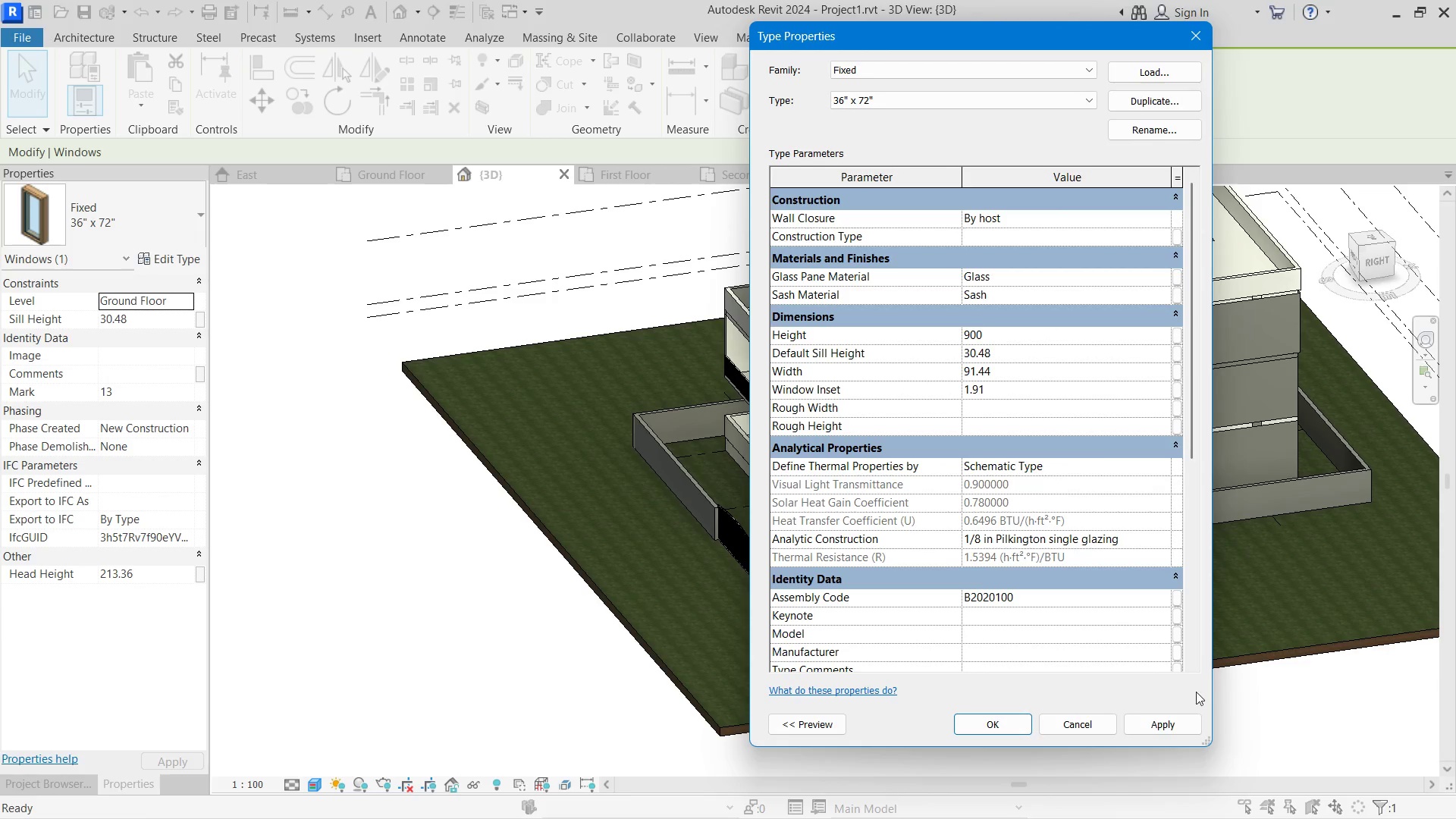 
left_click([1169, 724])
 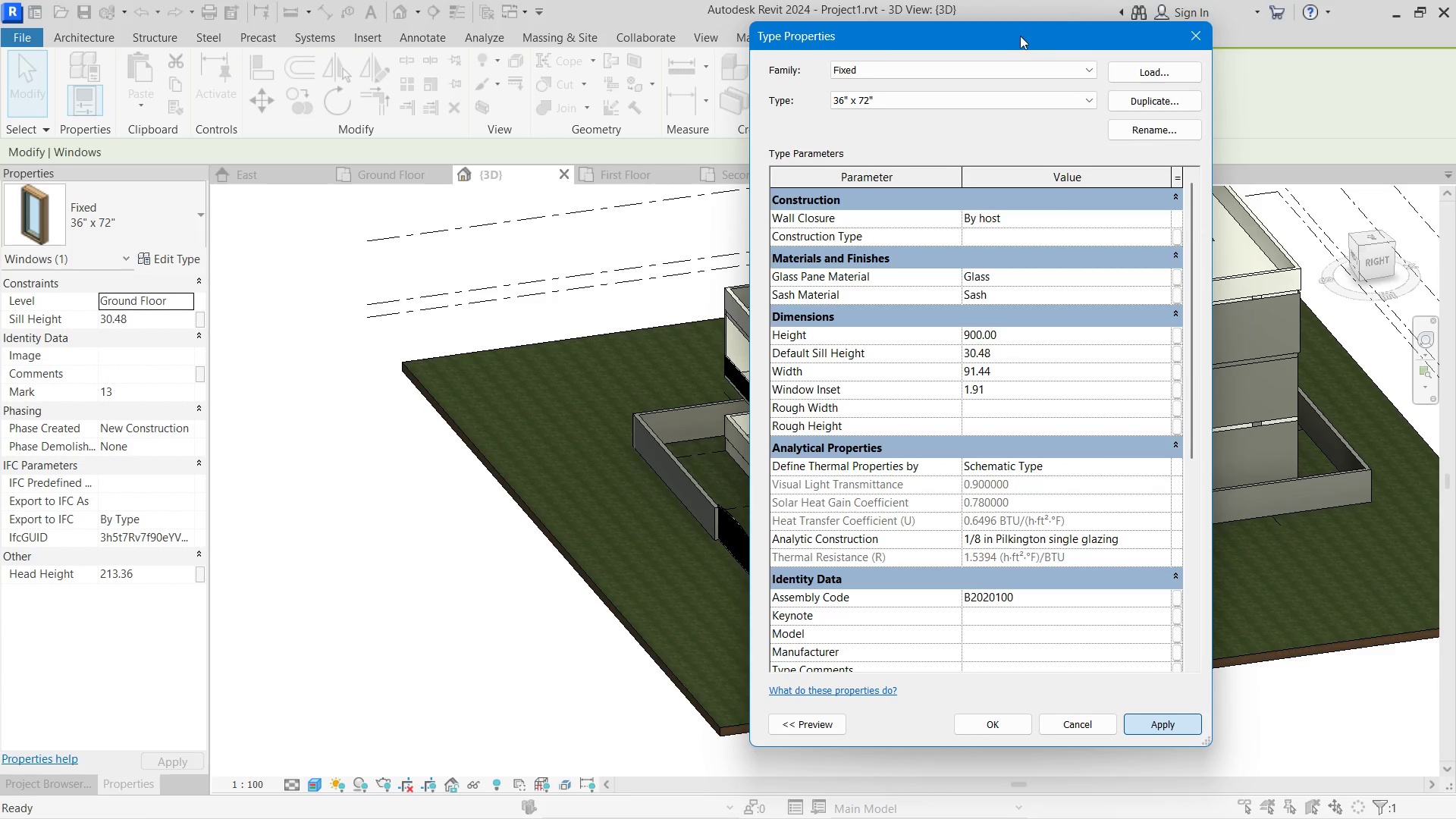 
left_click_drag(start_coordinate=[1020, 36], to_coordinate=[588, 34])
 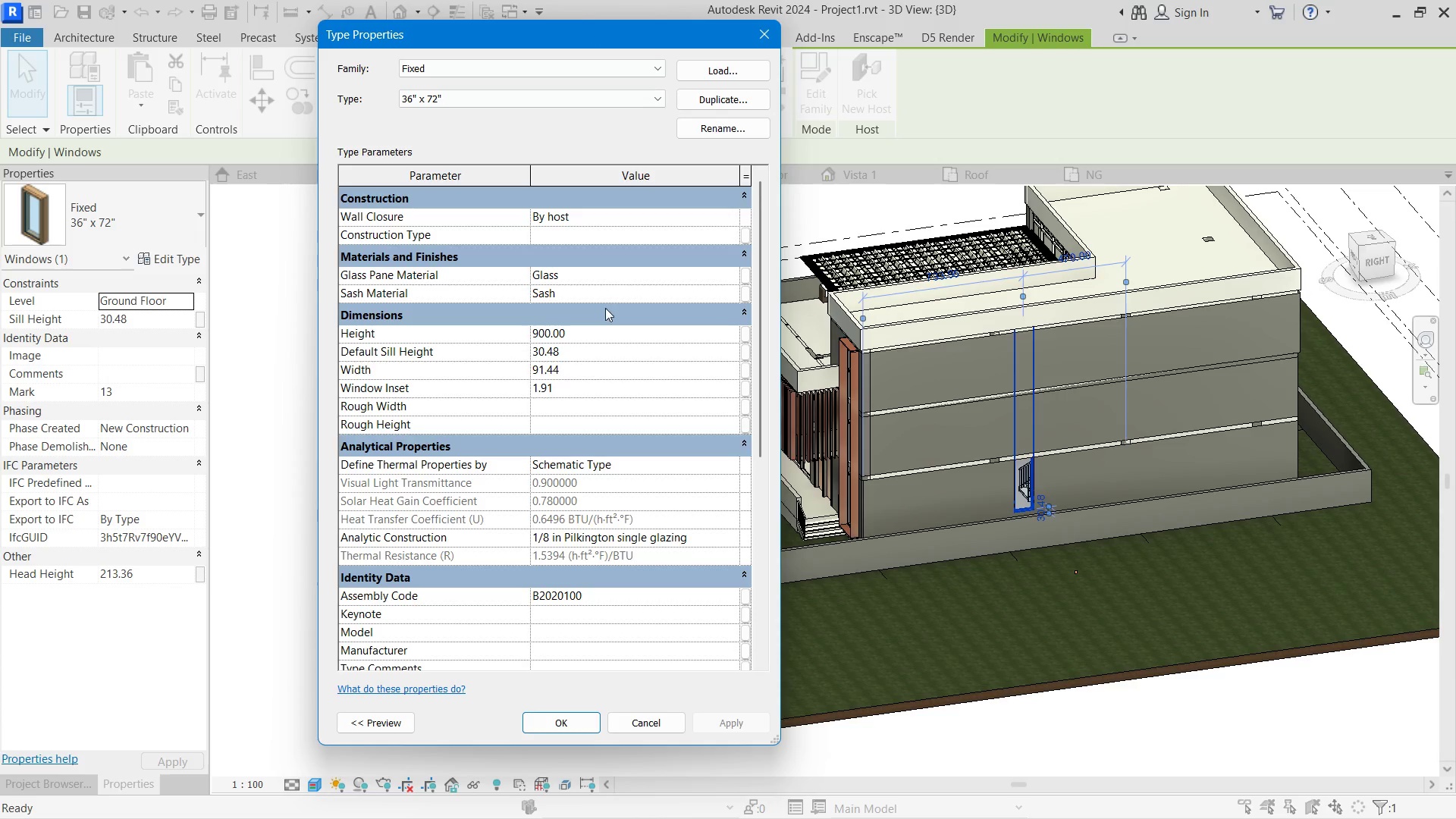 
left_click([584, 332])
 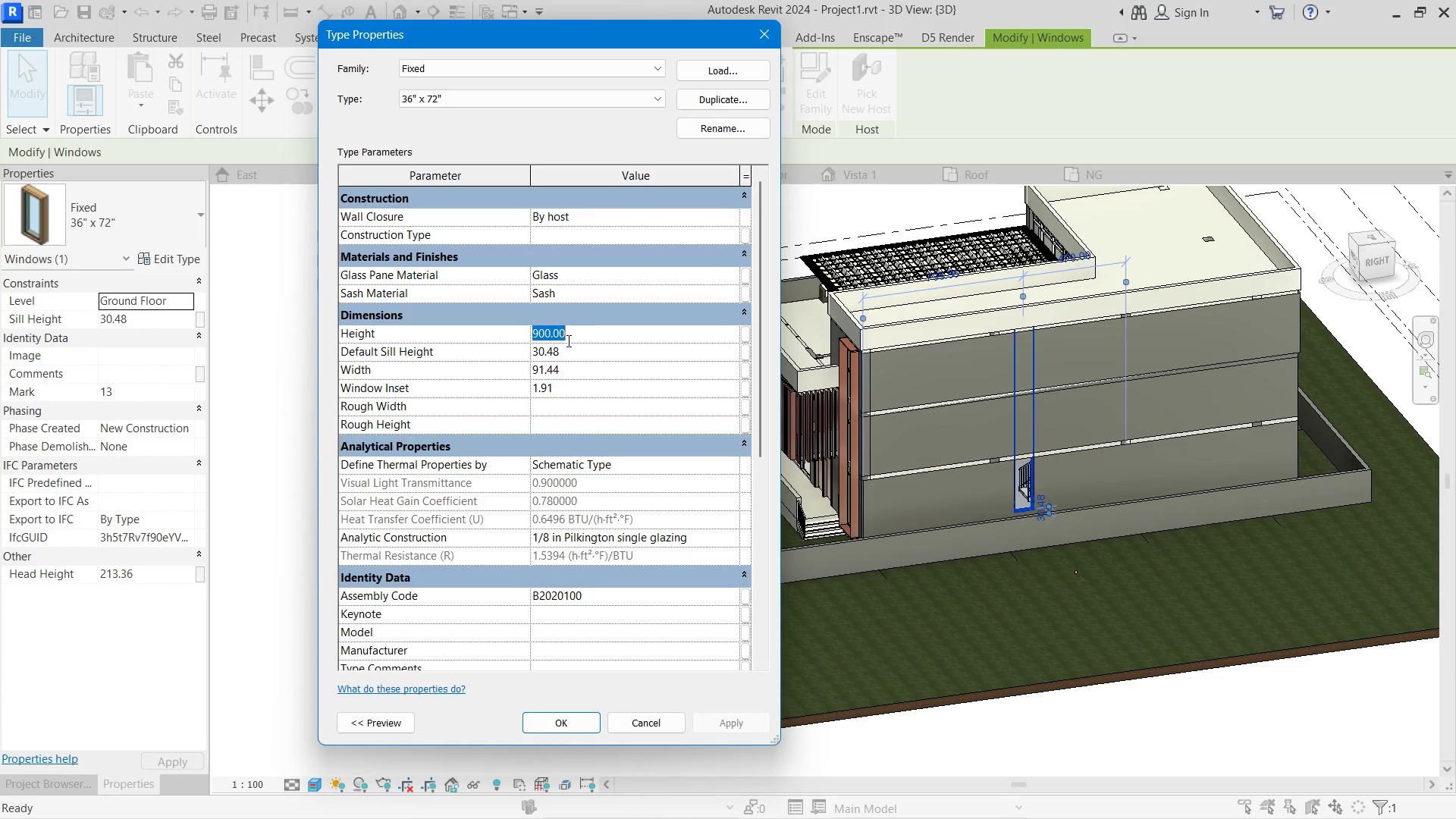 
left_click_drag(start_coordinate=[567, 340], to_coordinate=[524, 331])
 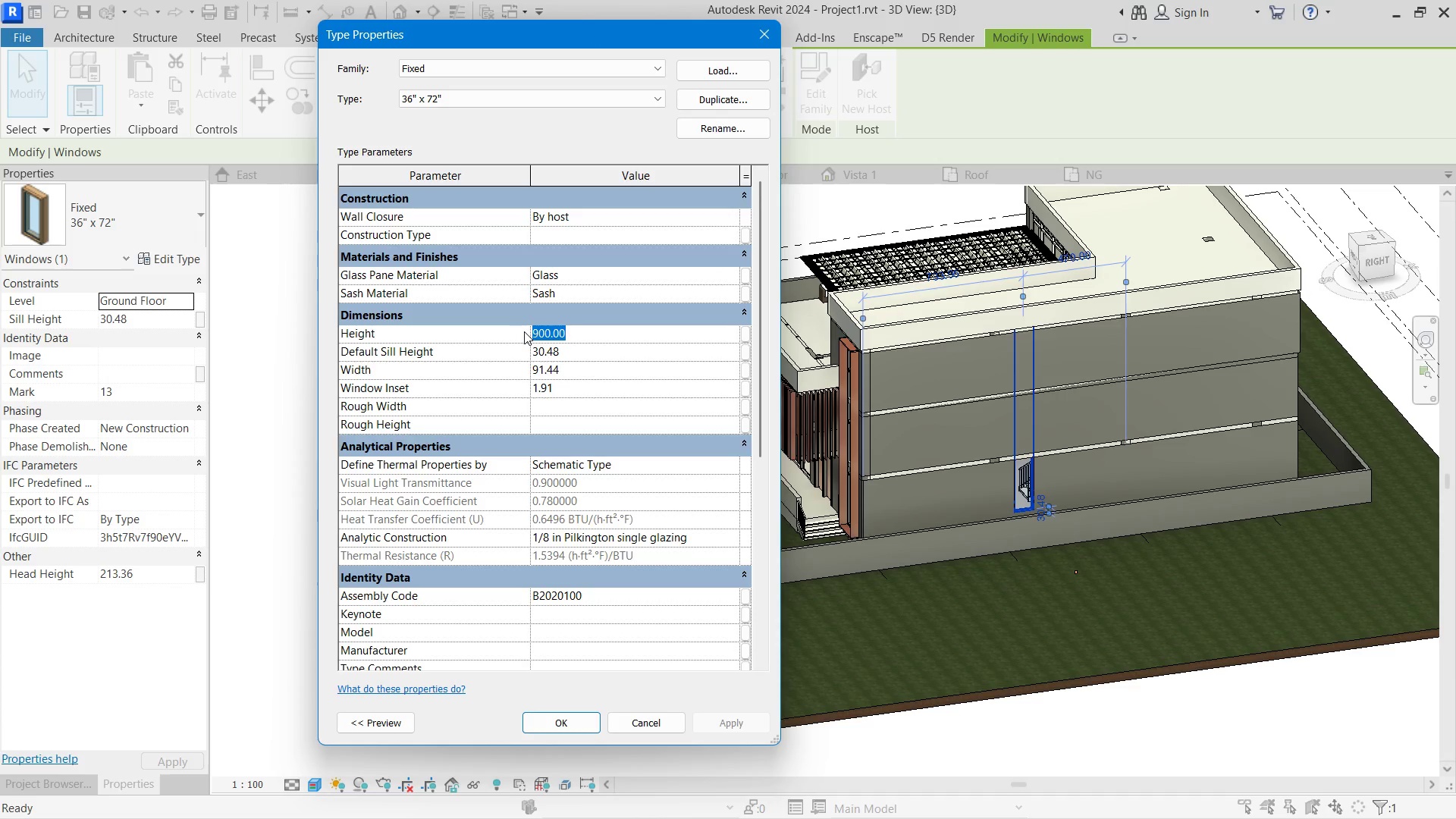 
key(Numpad6)
 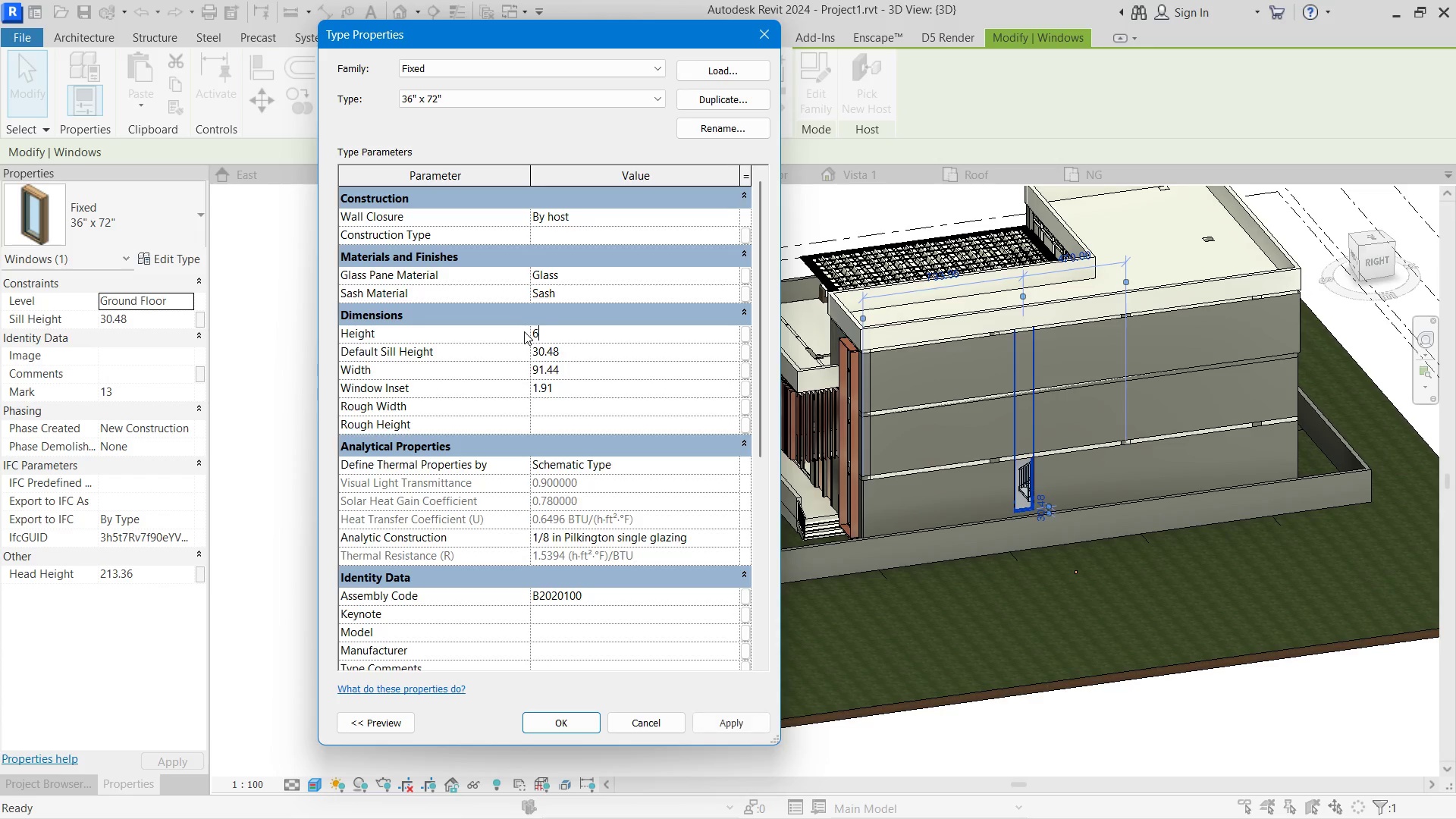 
key(Numpad0)
 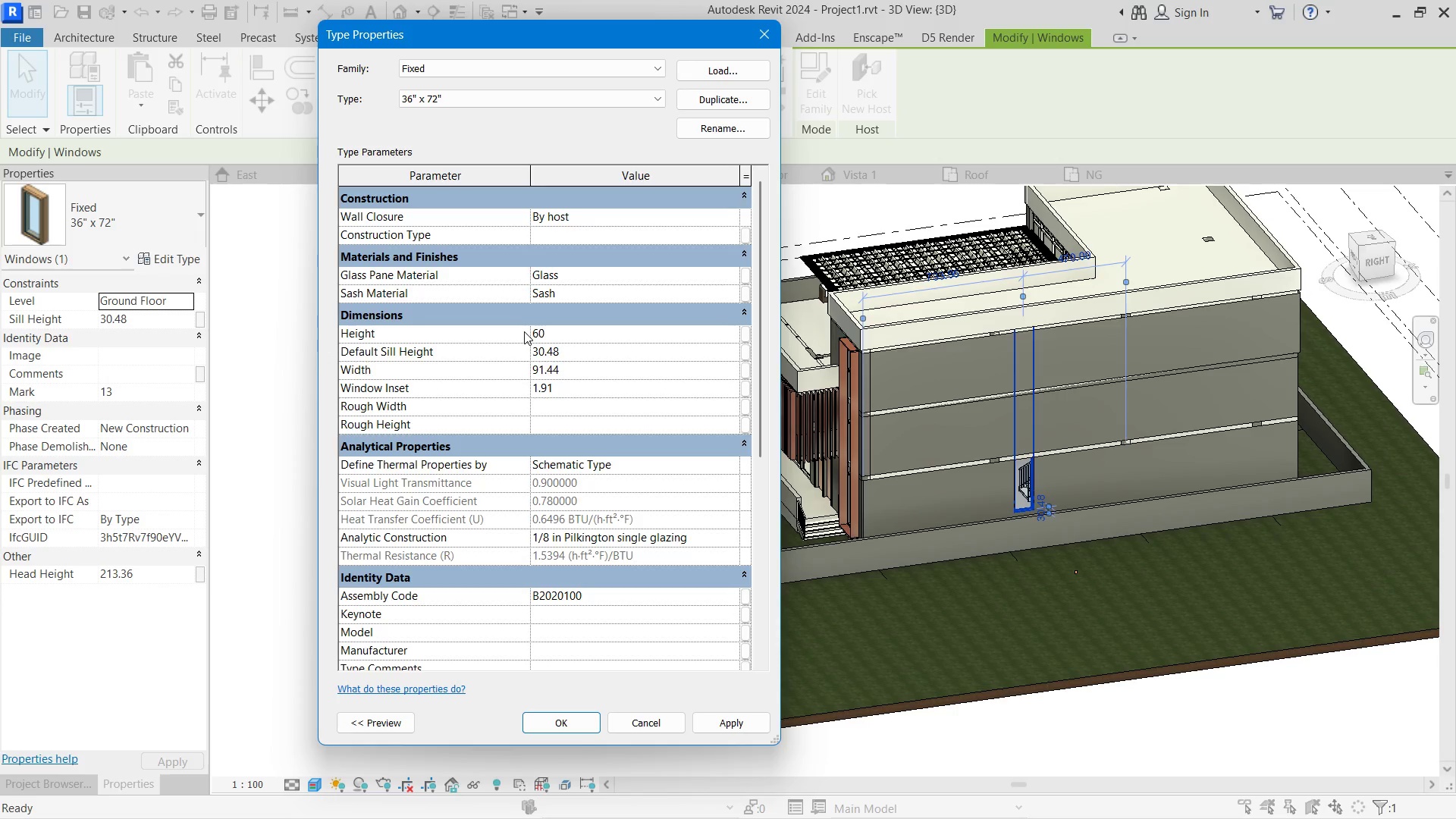 
key(Backspace)
 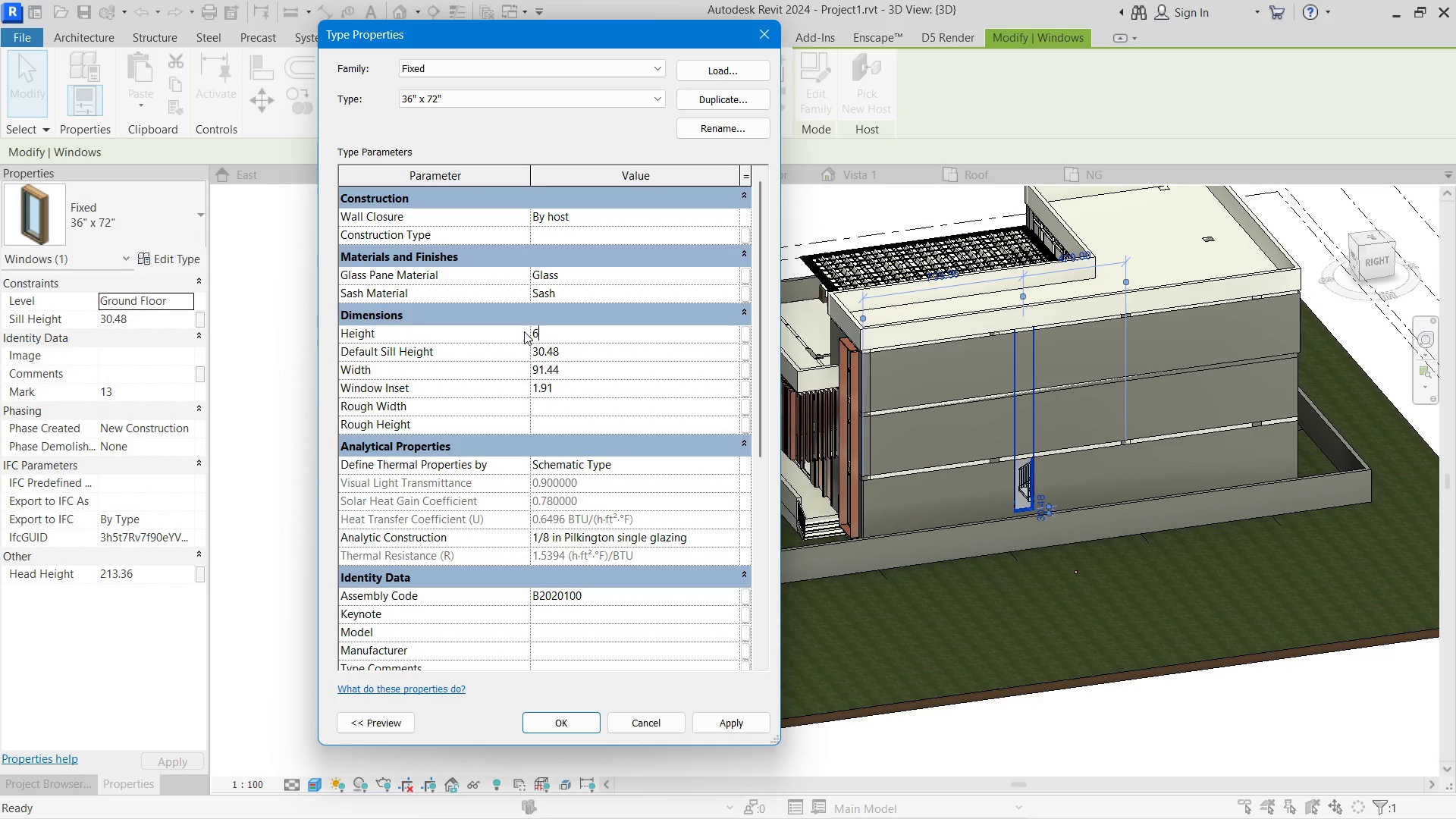 
key(Backspace)
 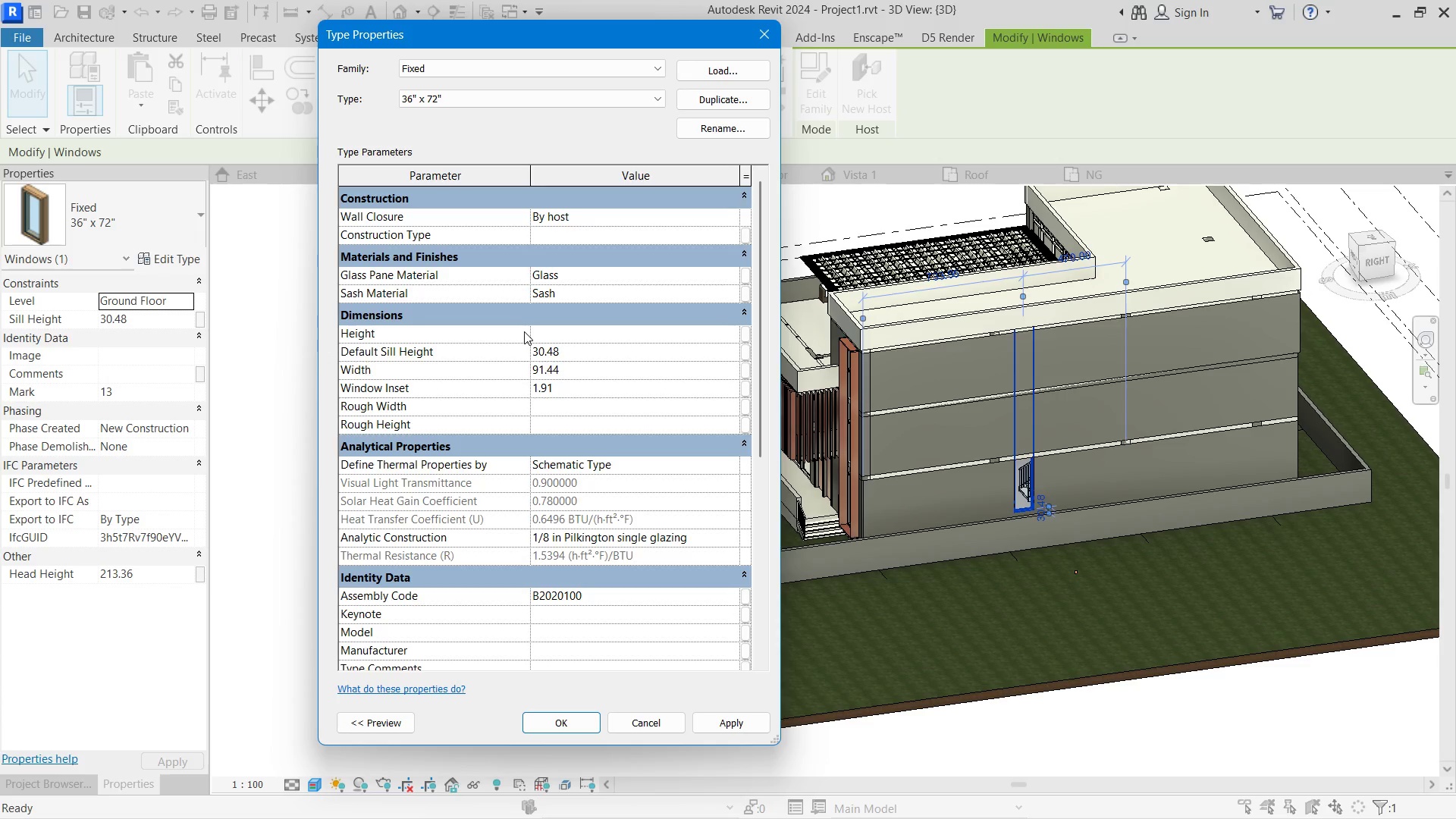 
key(Numpad7)
 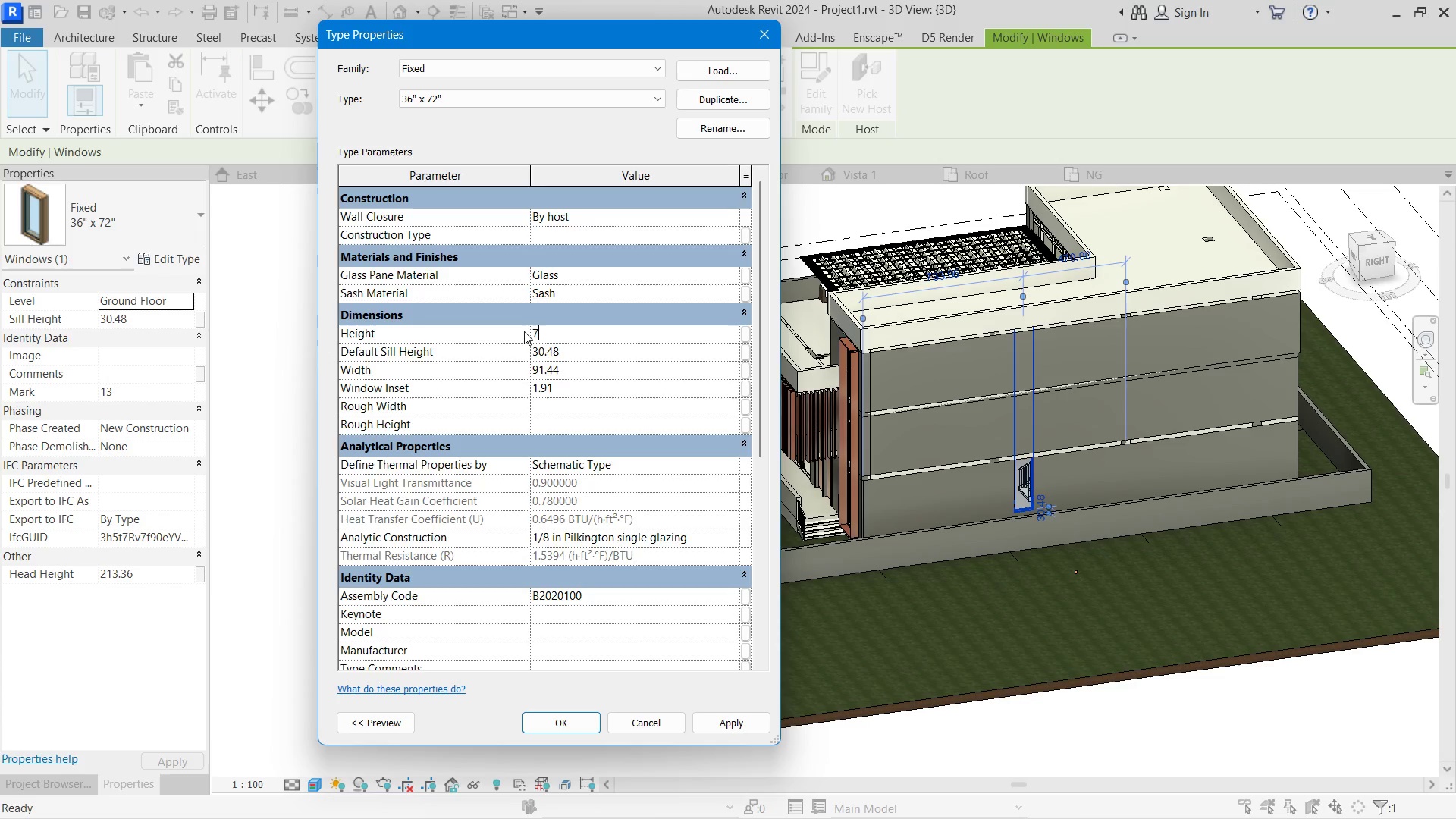 
key(Numpad5)
 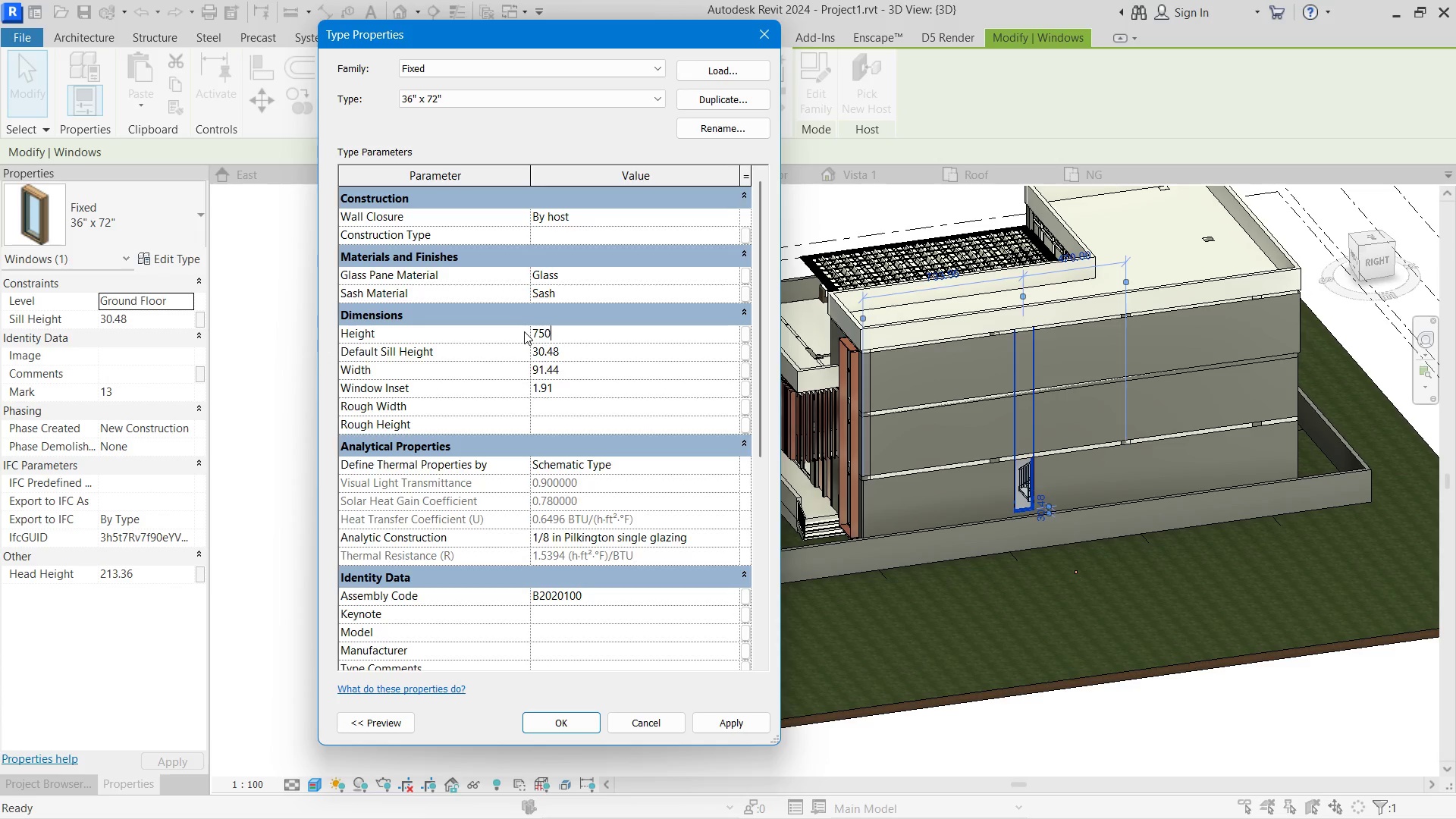 
key(Numpad0)
 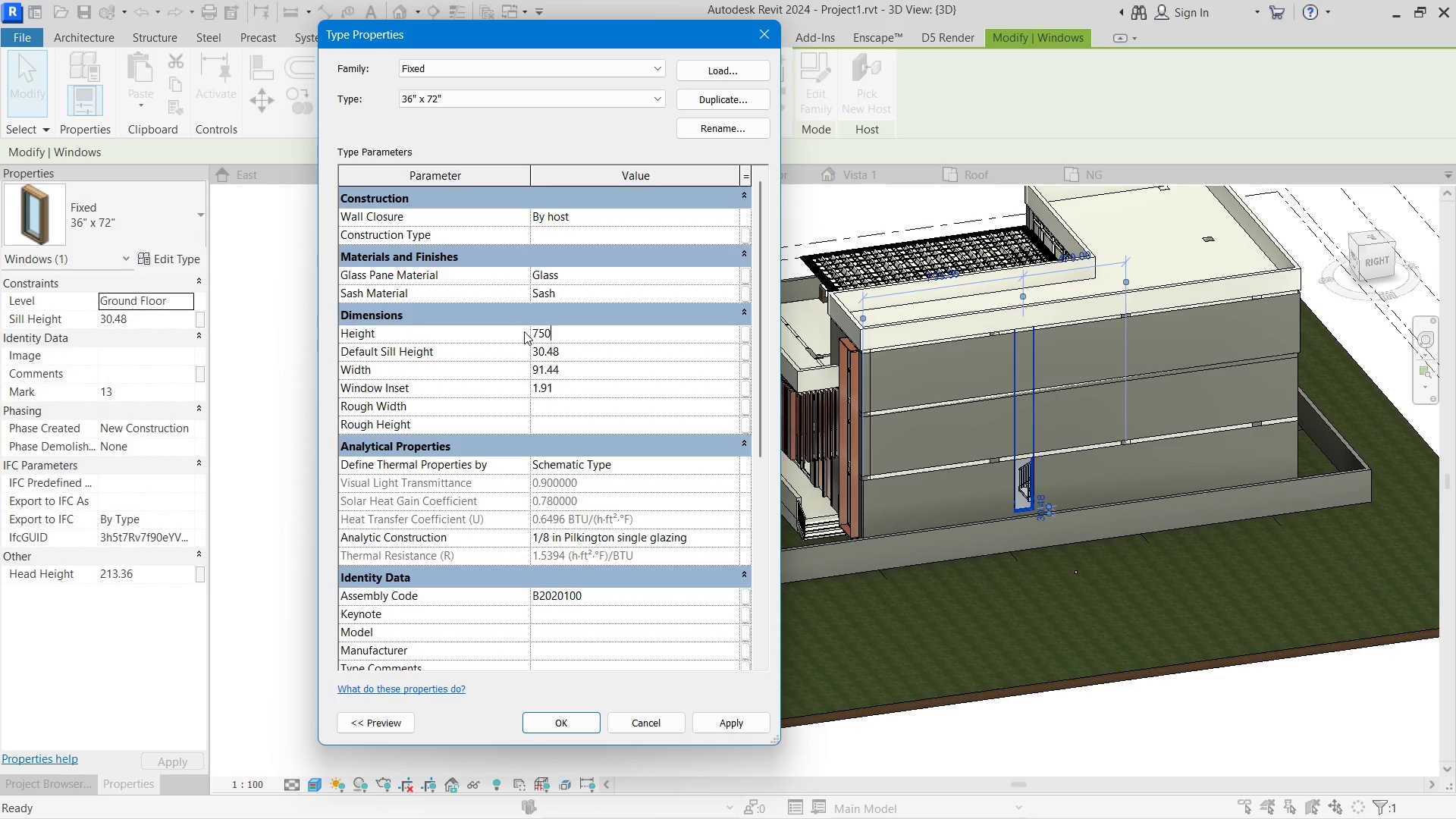 
key(NumpadEnter)
 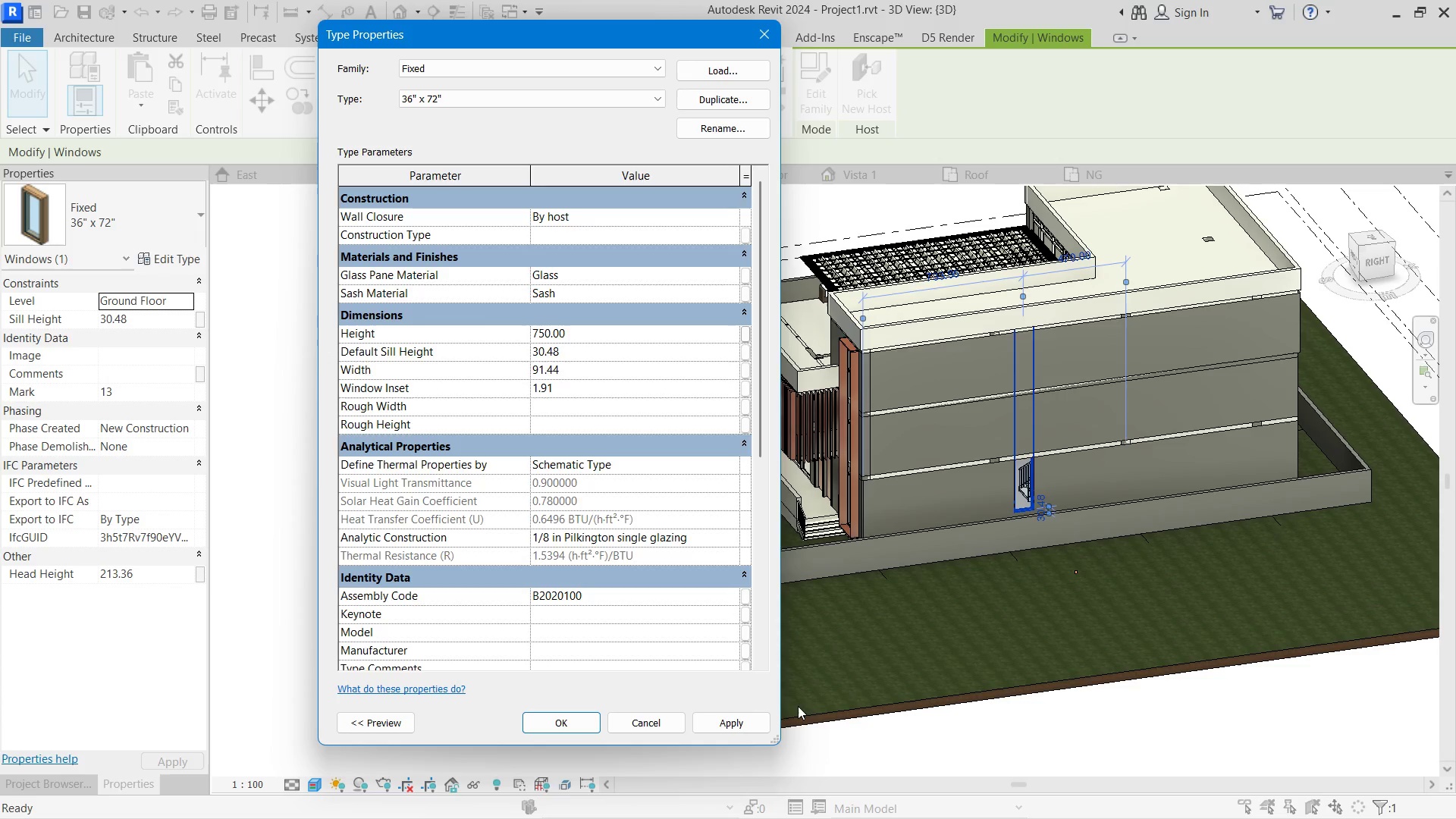 
left_click([717, 710])
 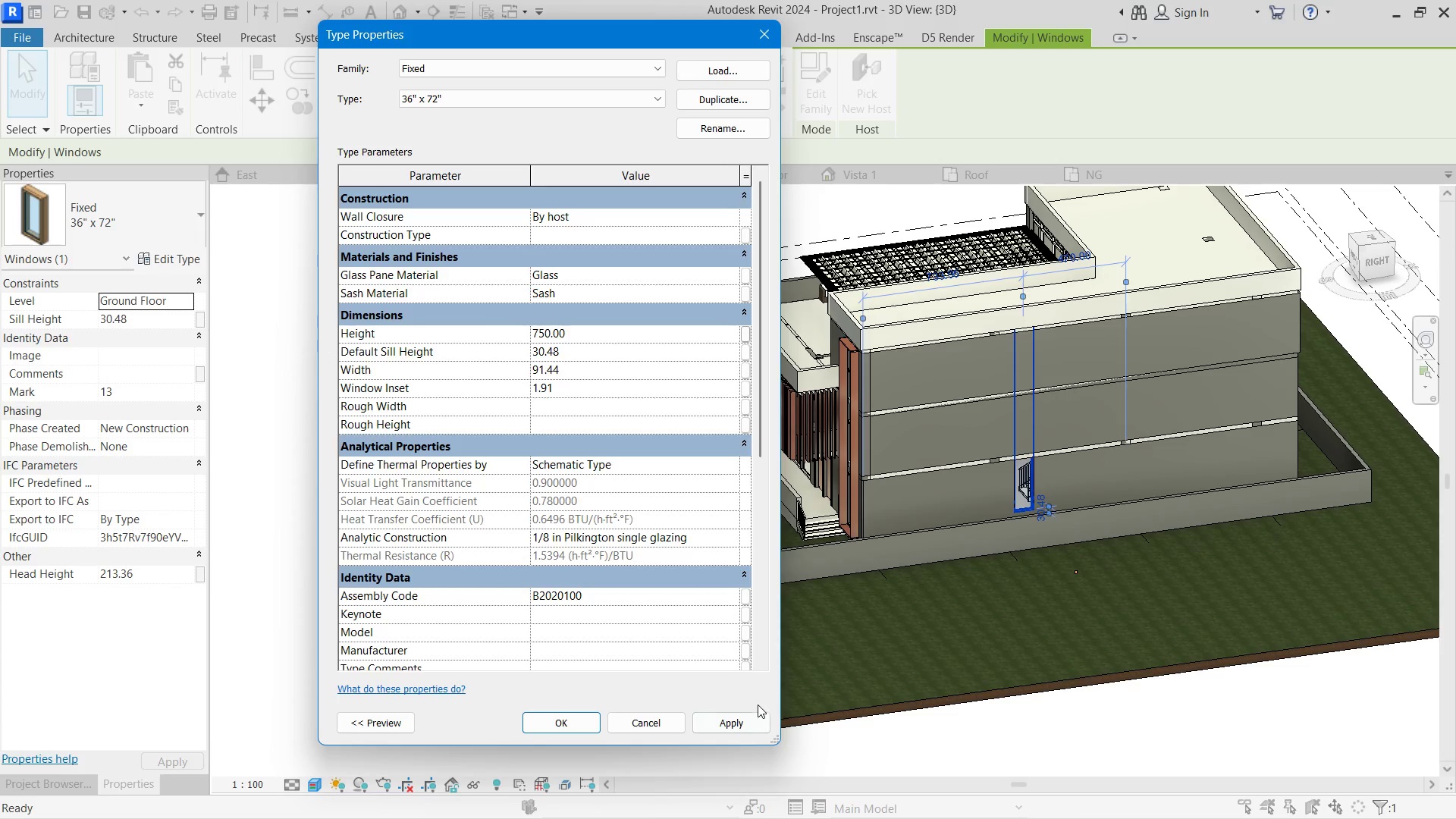 
left_click([743, 719])
 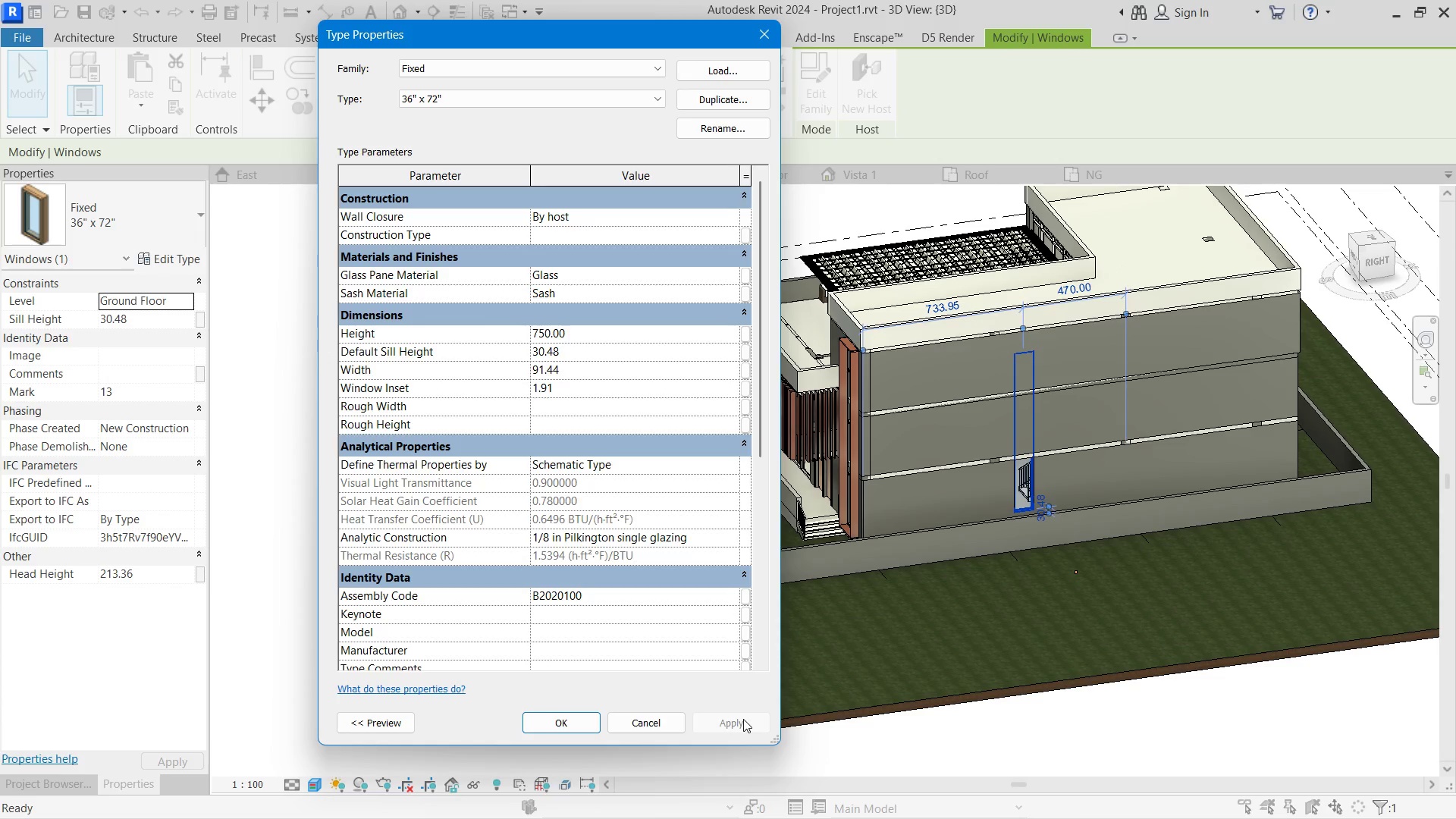 
left_click([564, 721])
 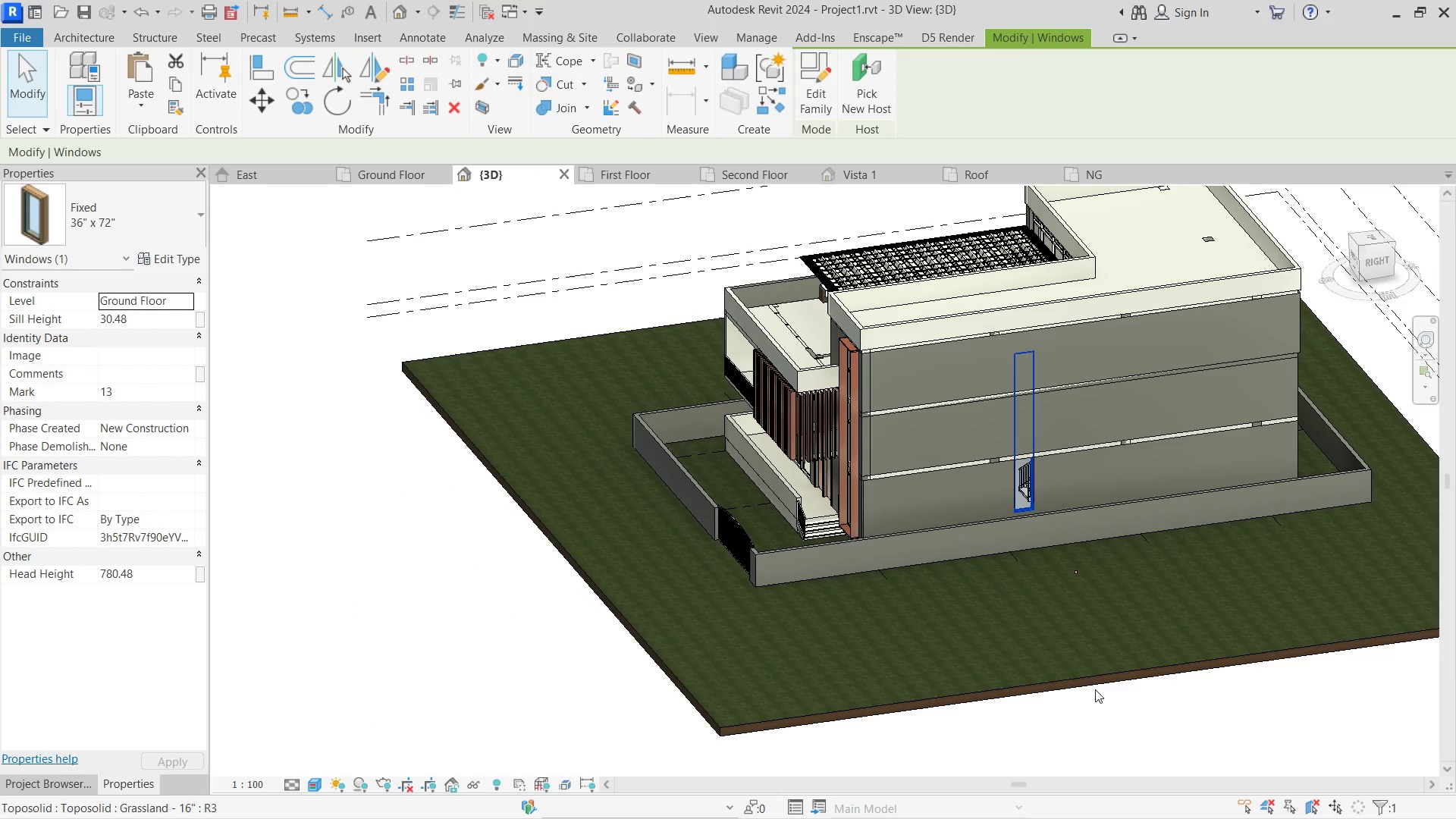 
left_click([1105, 709])
 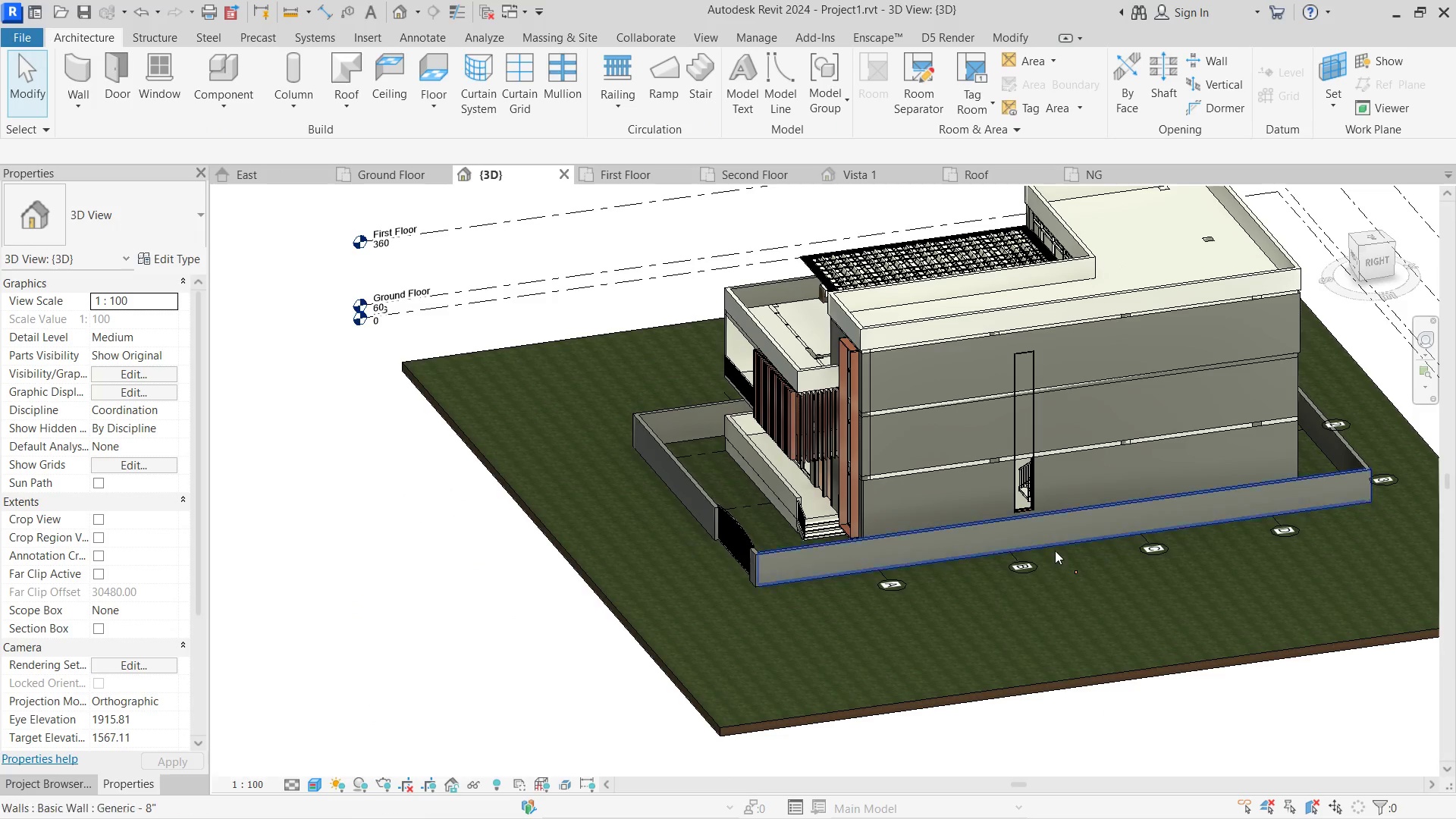 
key(A)
 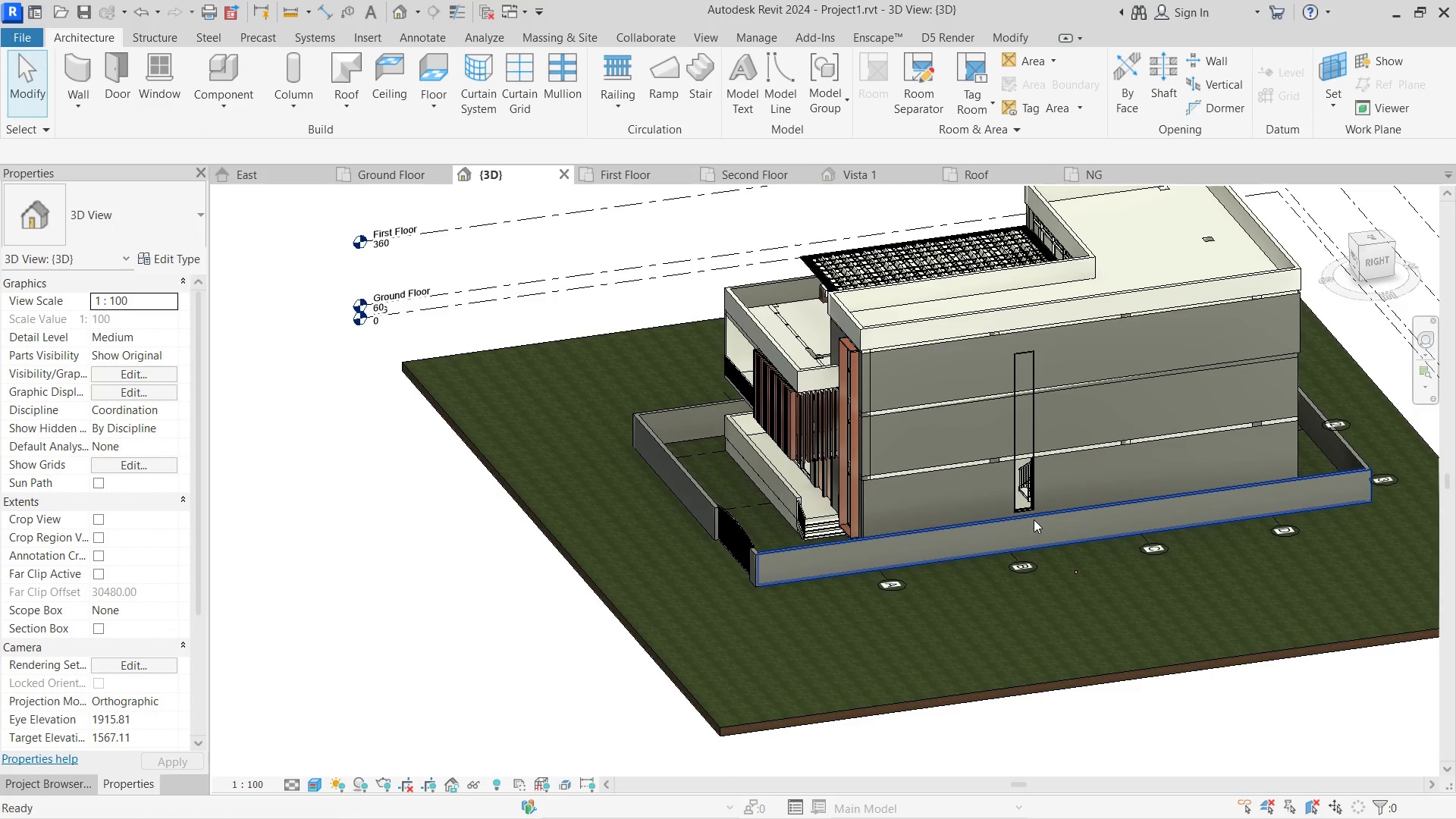 
hold_key(key=L, duration=9.83)
 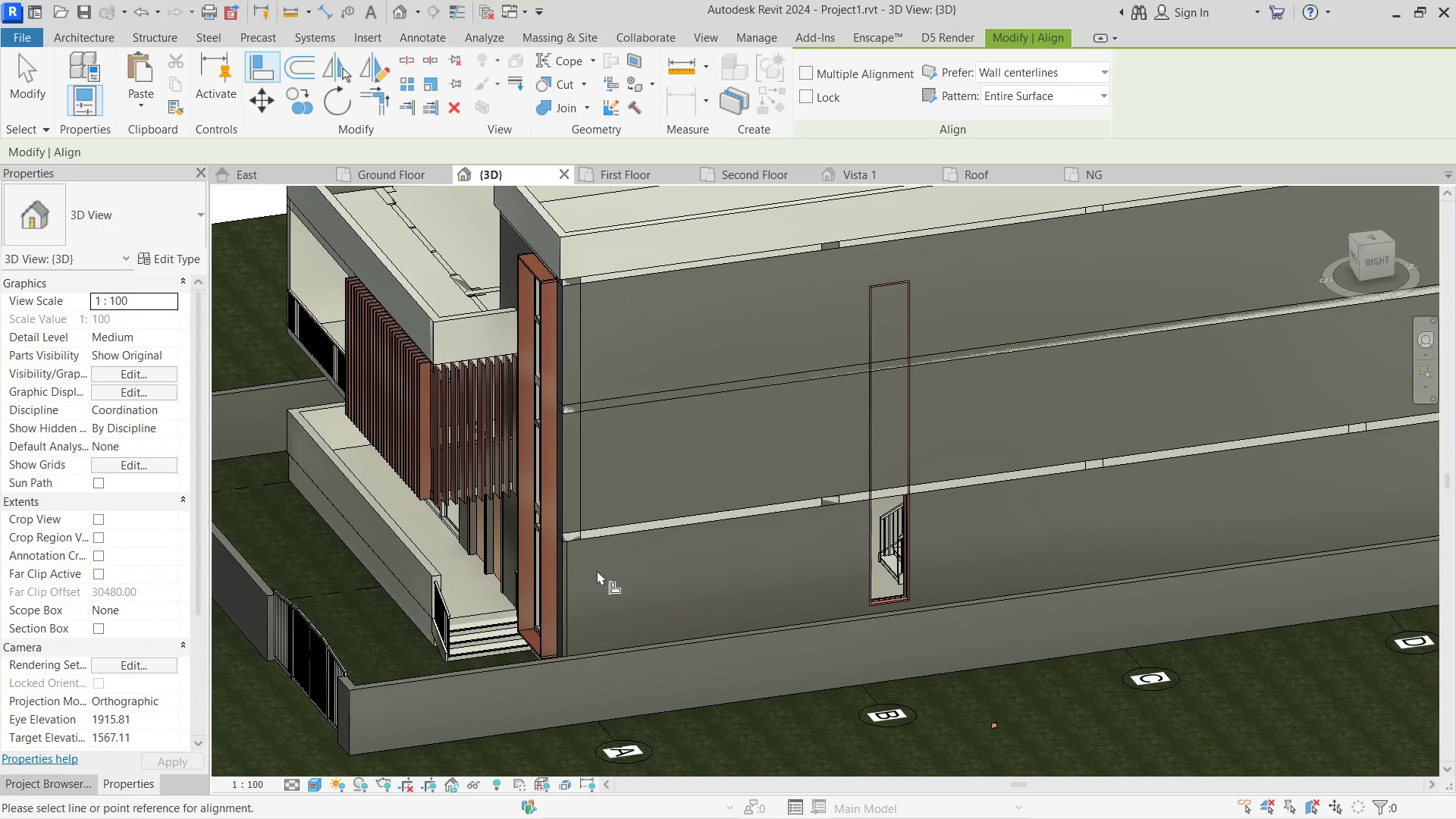 
scroll: coordinate [978, 481], scroll_direction: up, amount: 6.0
 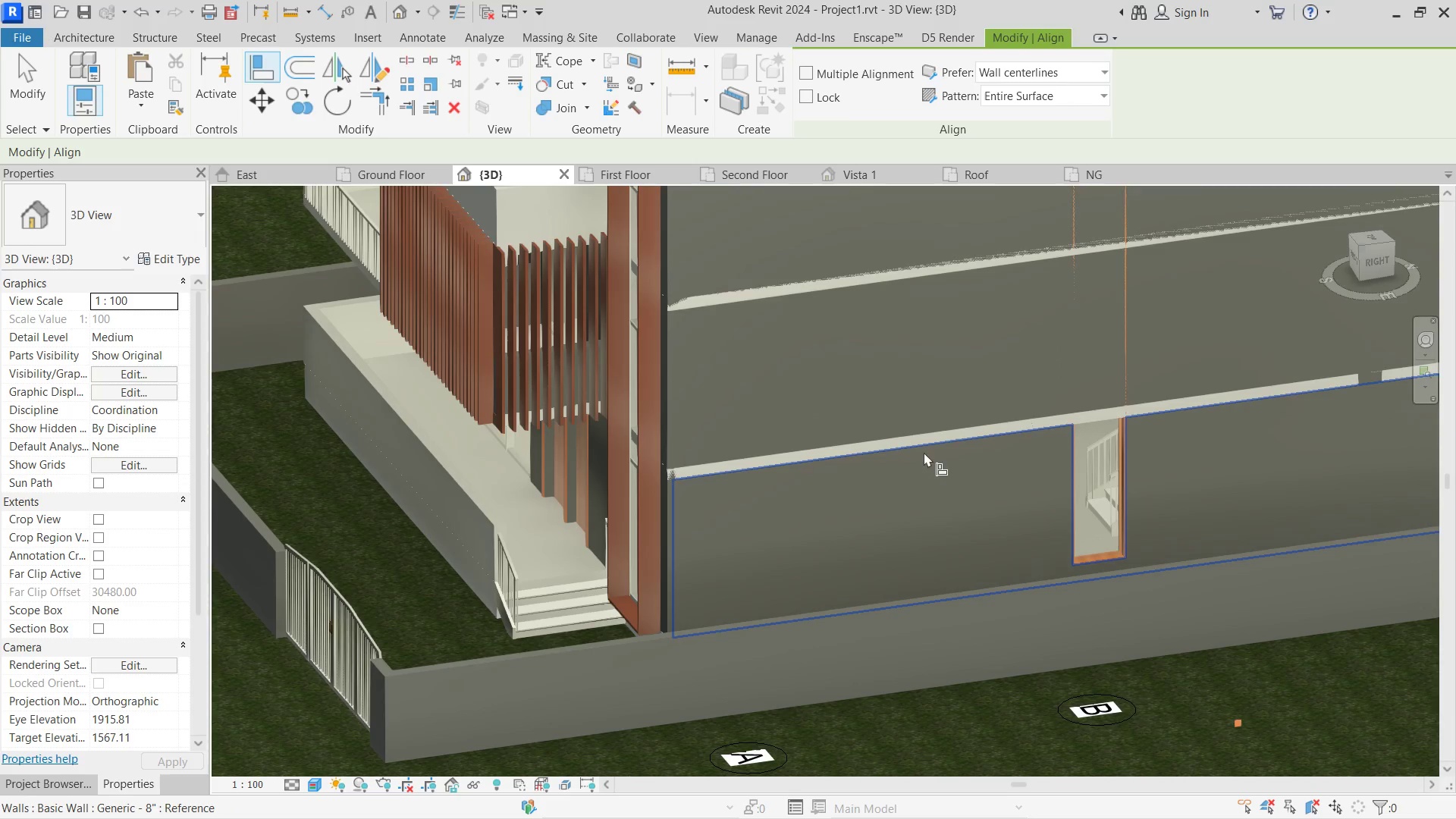 
left_click([924, 452])
 